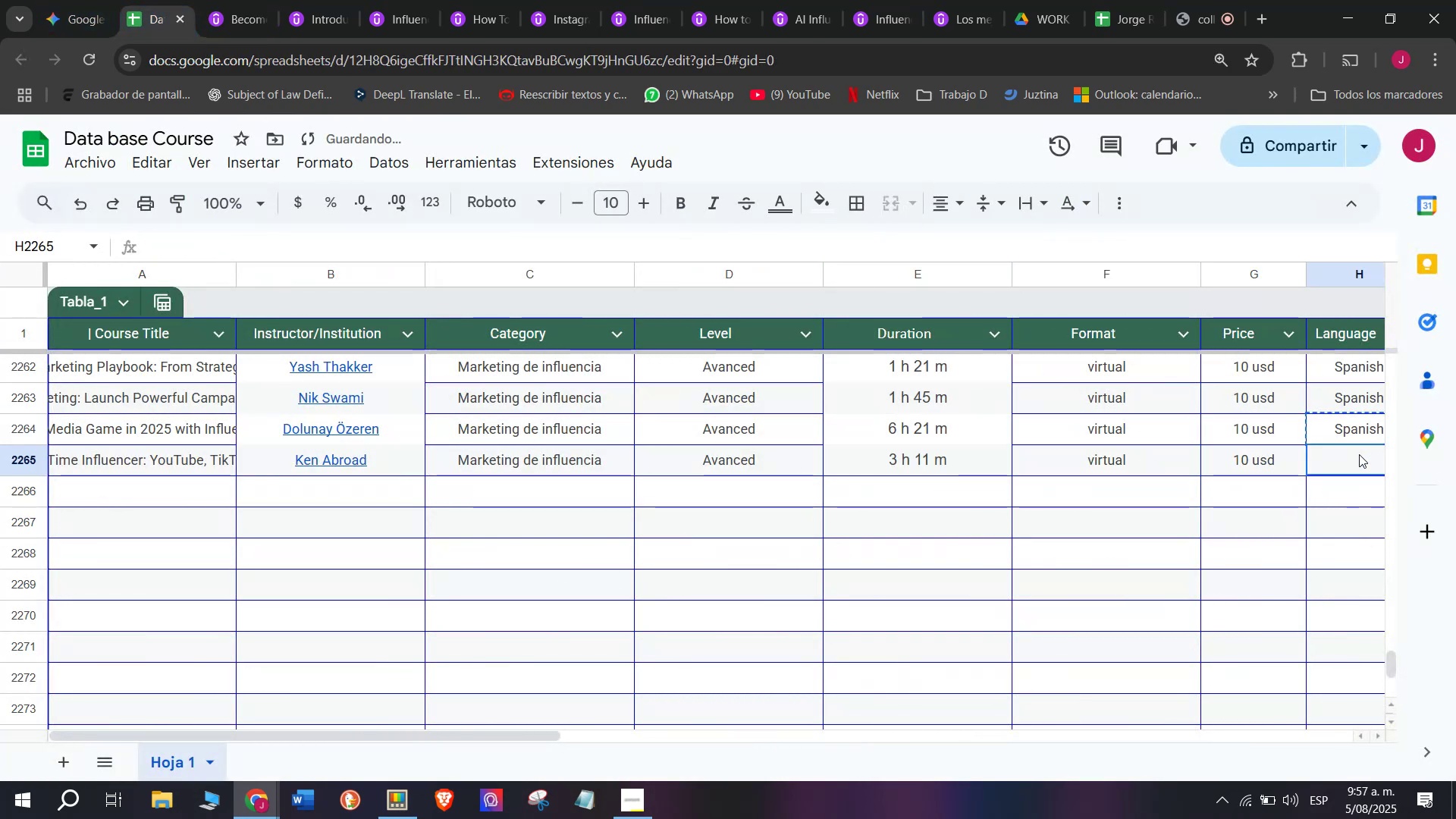 
key(Z)
 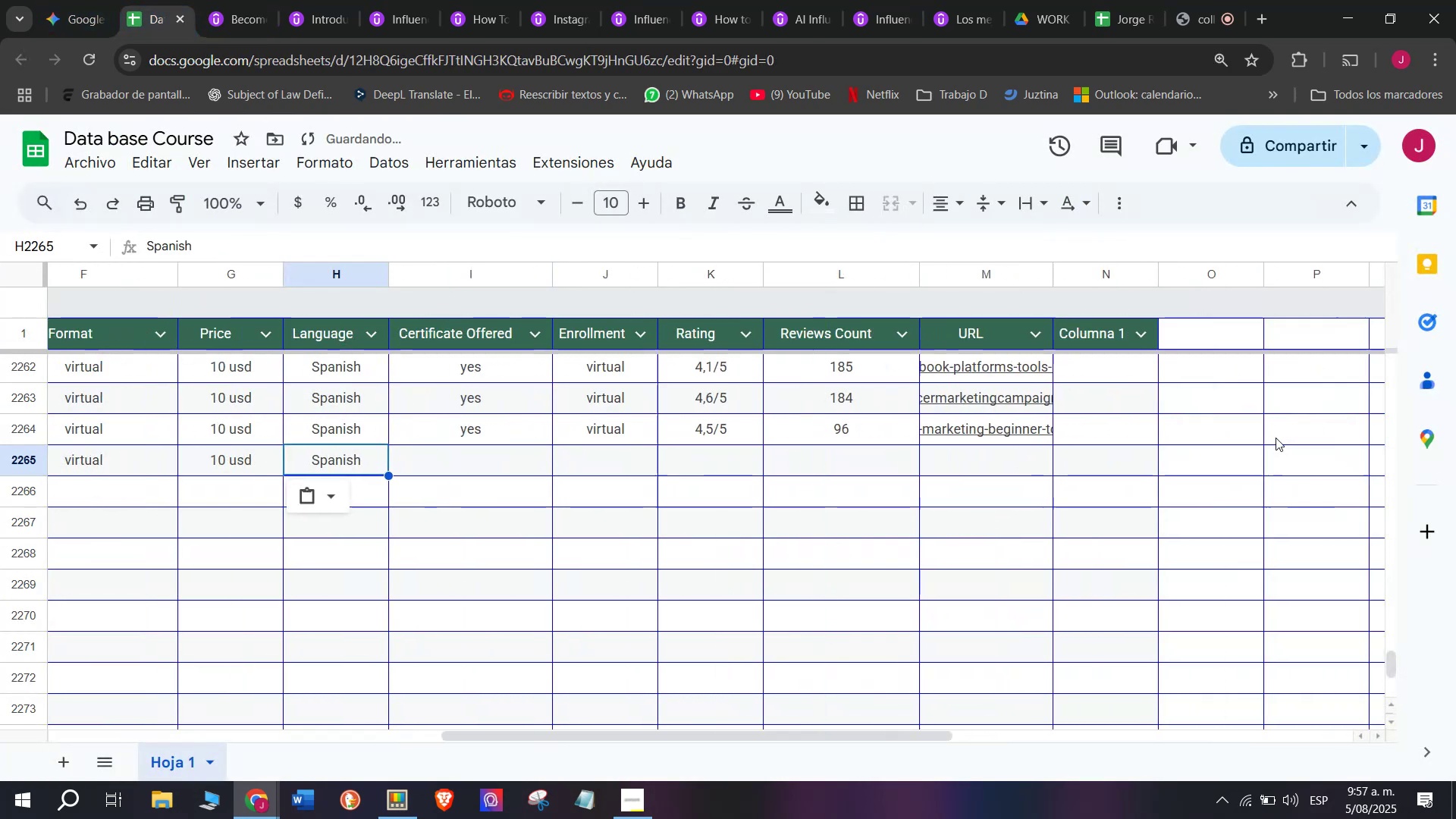 
key(Control+V)
 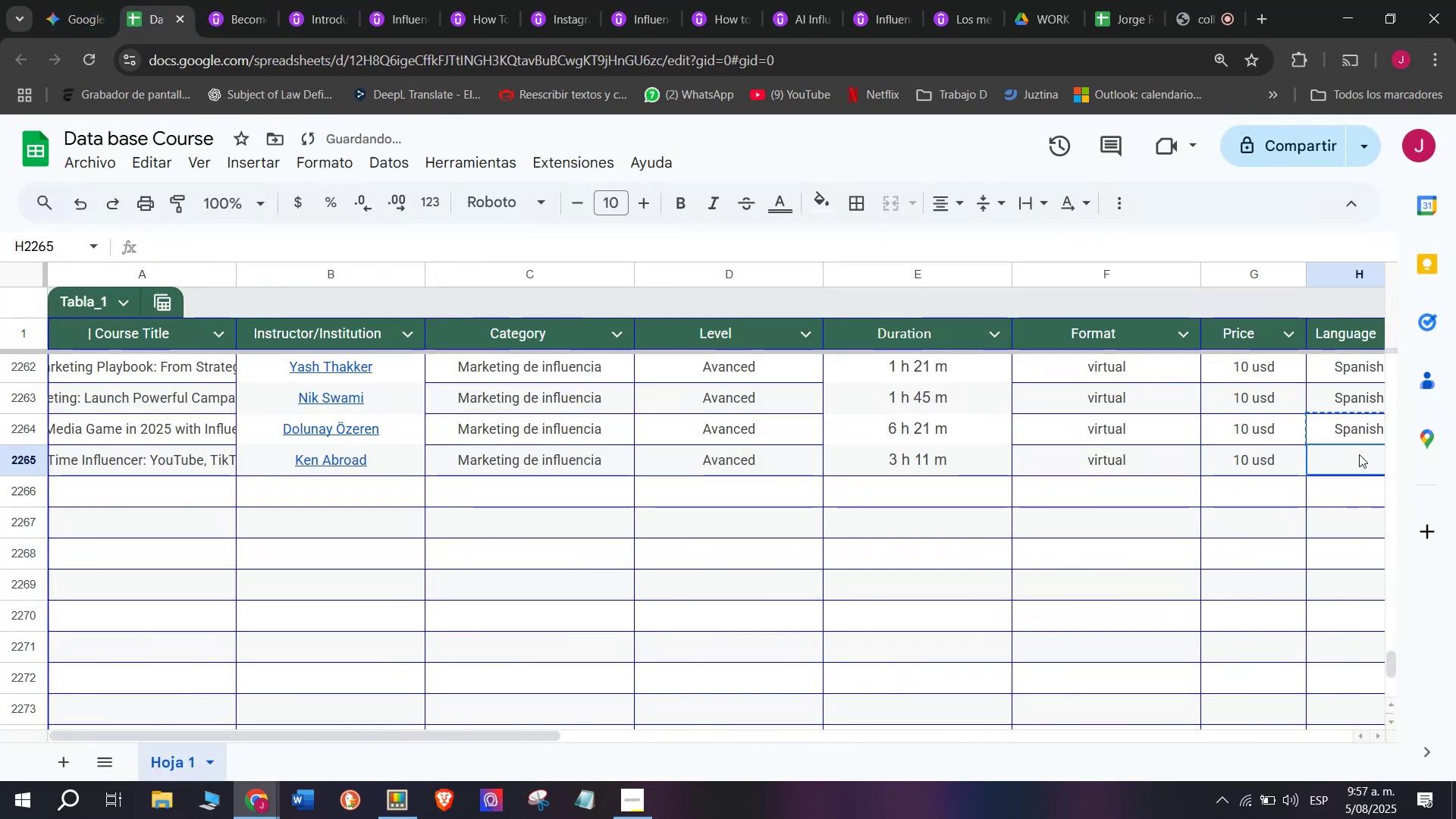 
double_click([1359, 454])
 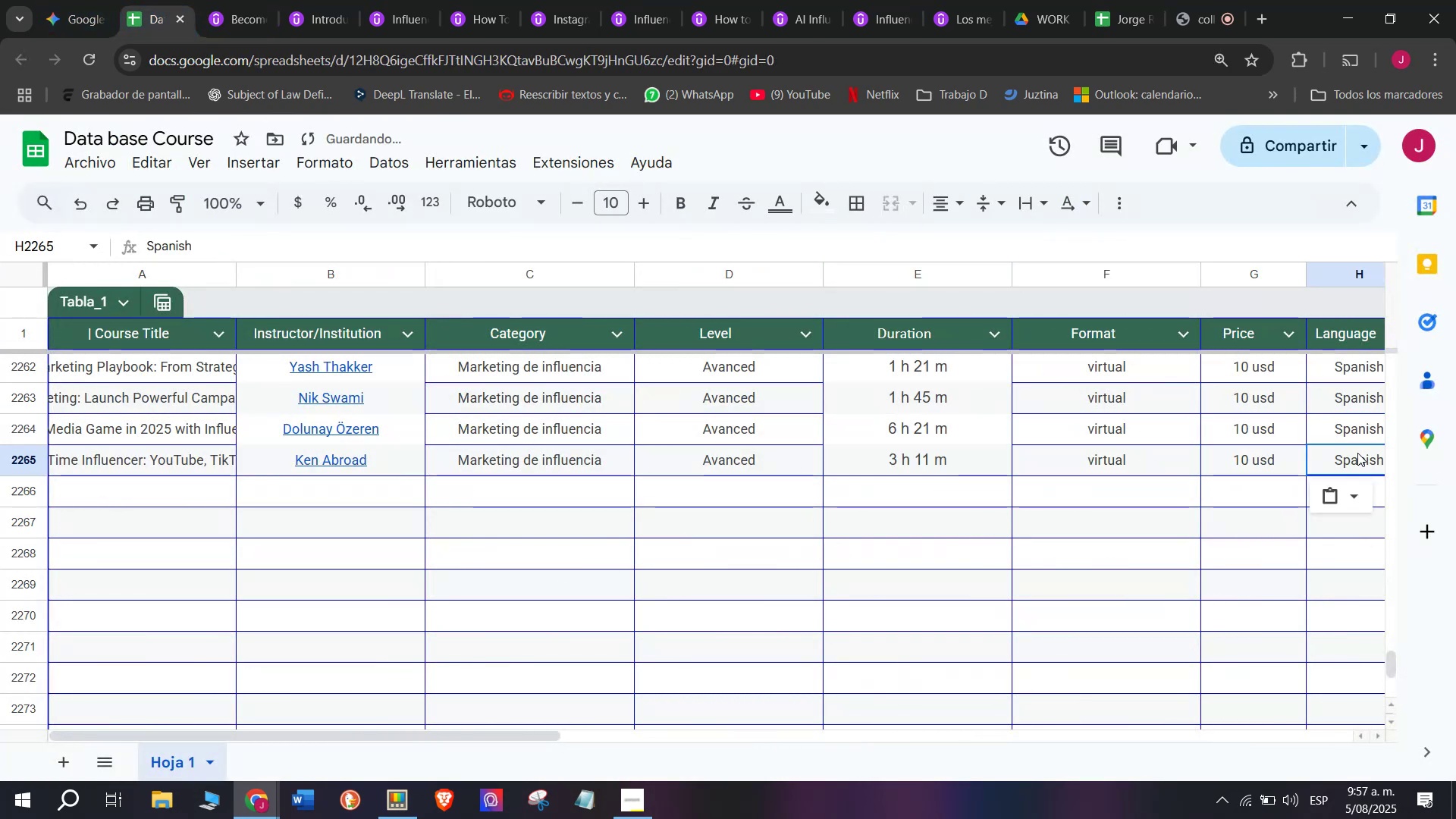 
scroll: coordinate [421, 550], scroll_direction: down, amount: 3.0
 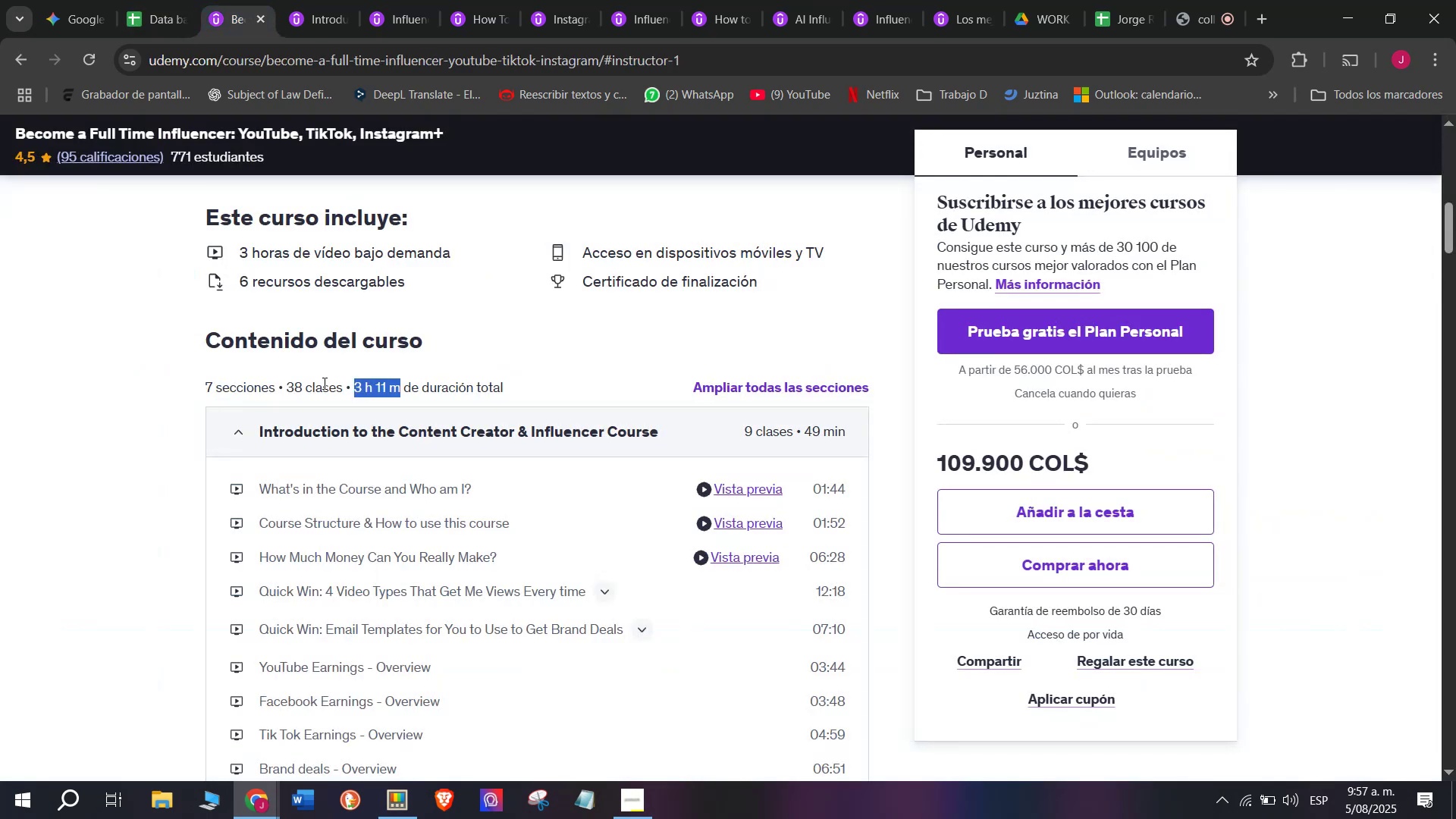 
left_click([126, 0])
 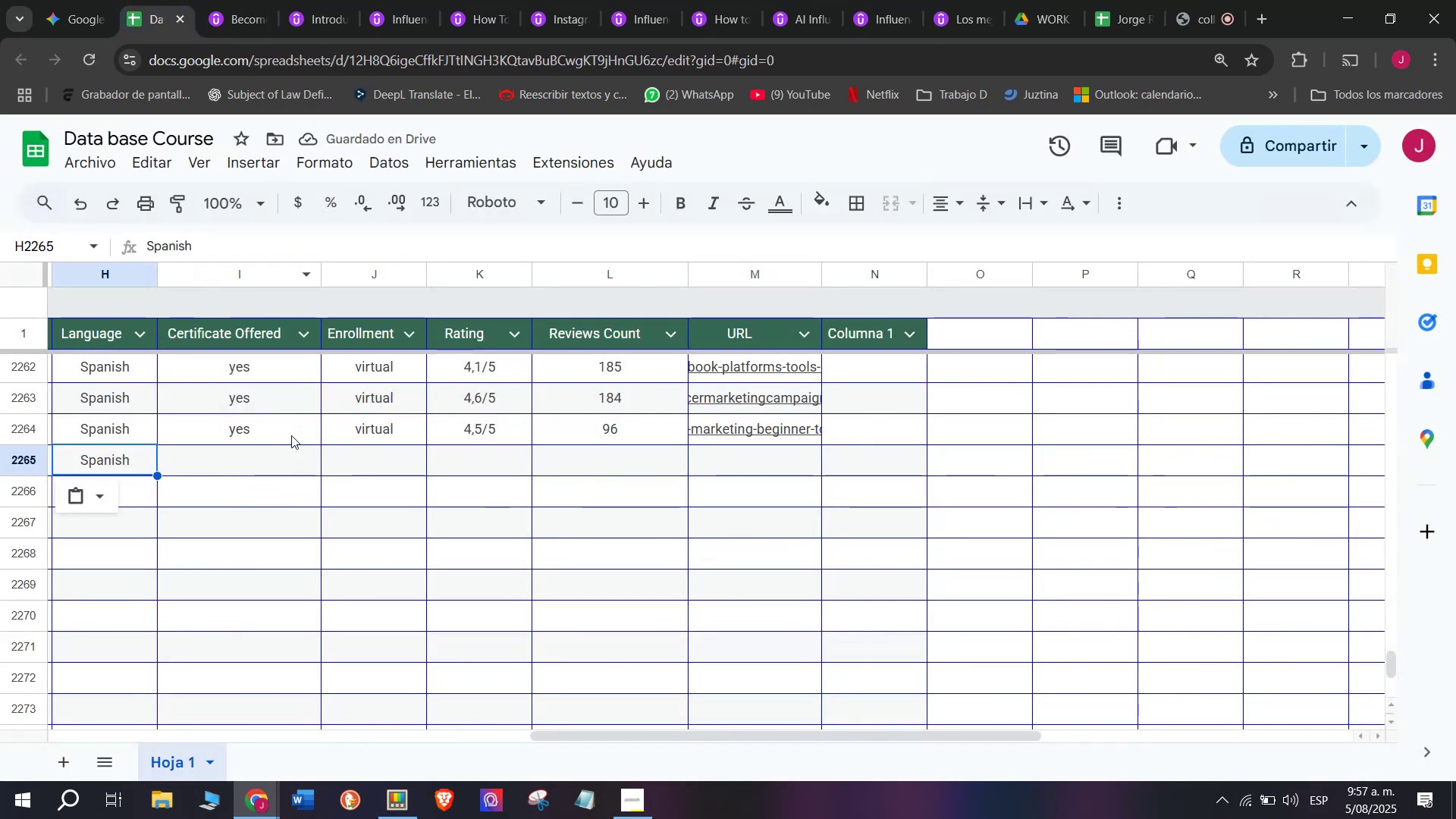 
key(Control+ControlLeft)
 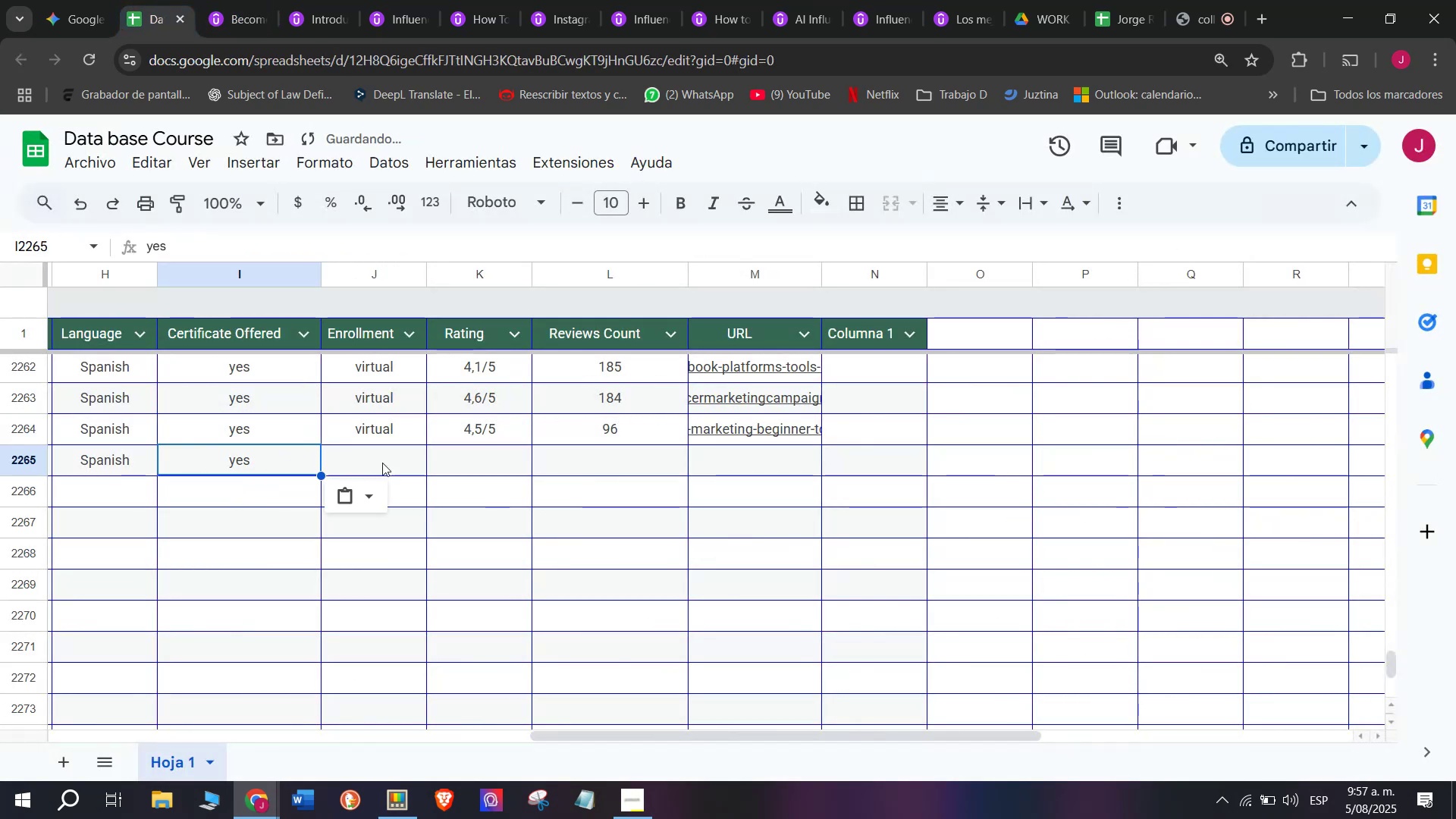 
key(Break)
 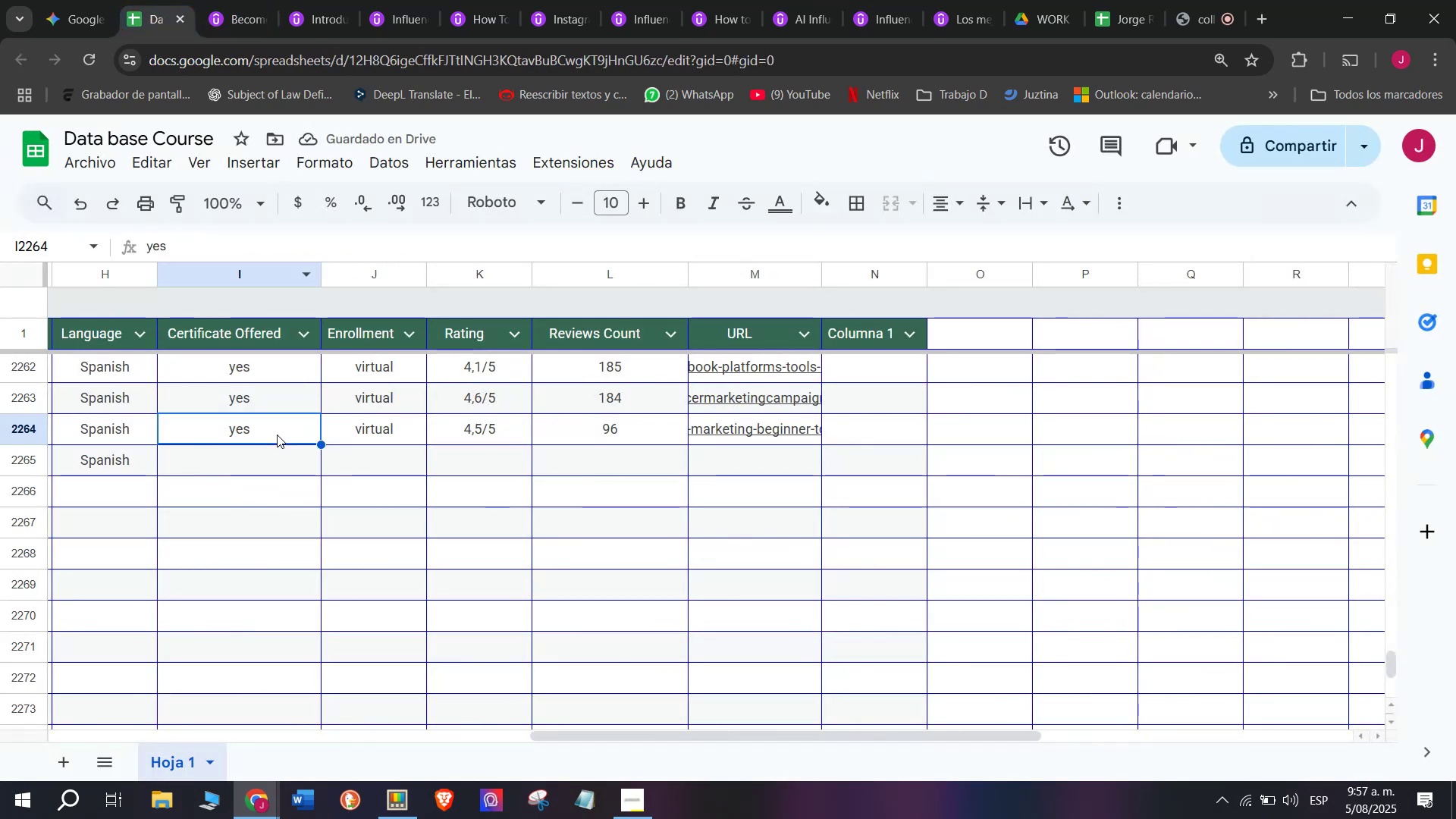 
key(Control+C)
 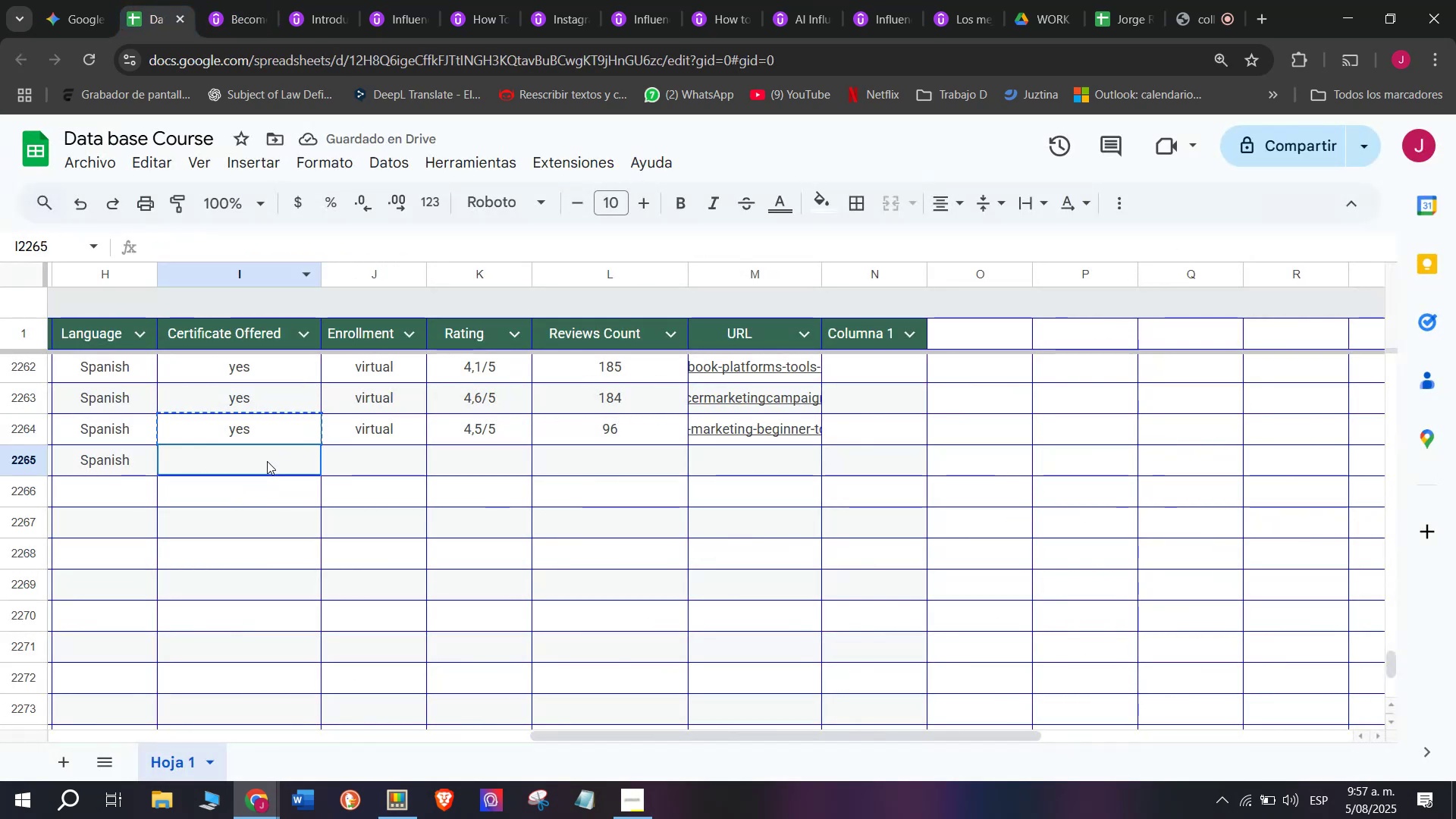 
double_click([267, 461])
 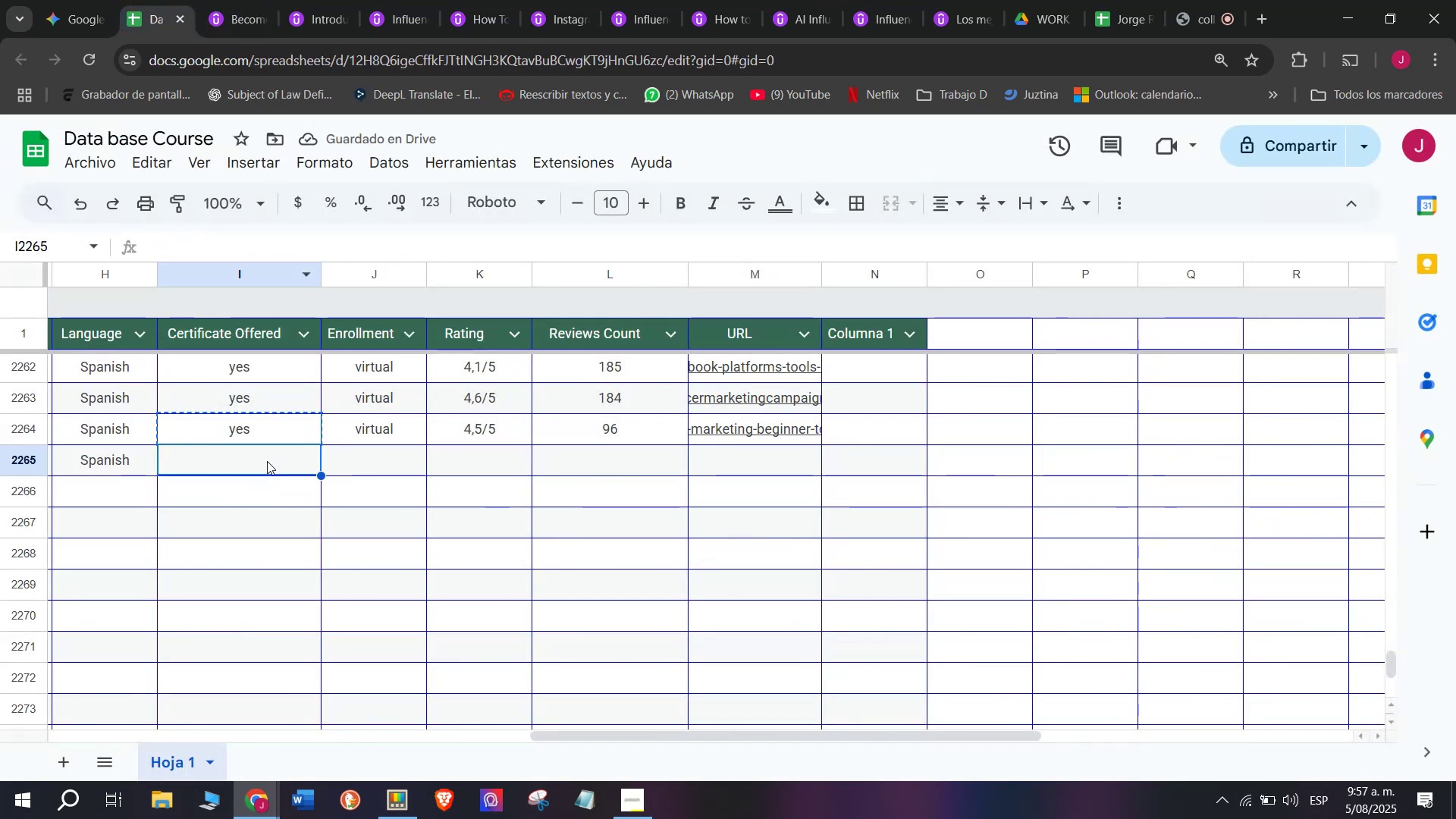 
key(Z)
 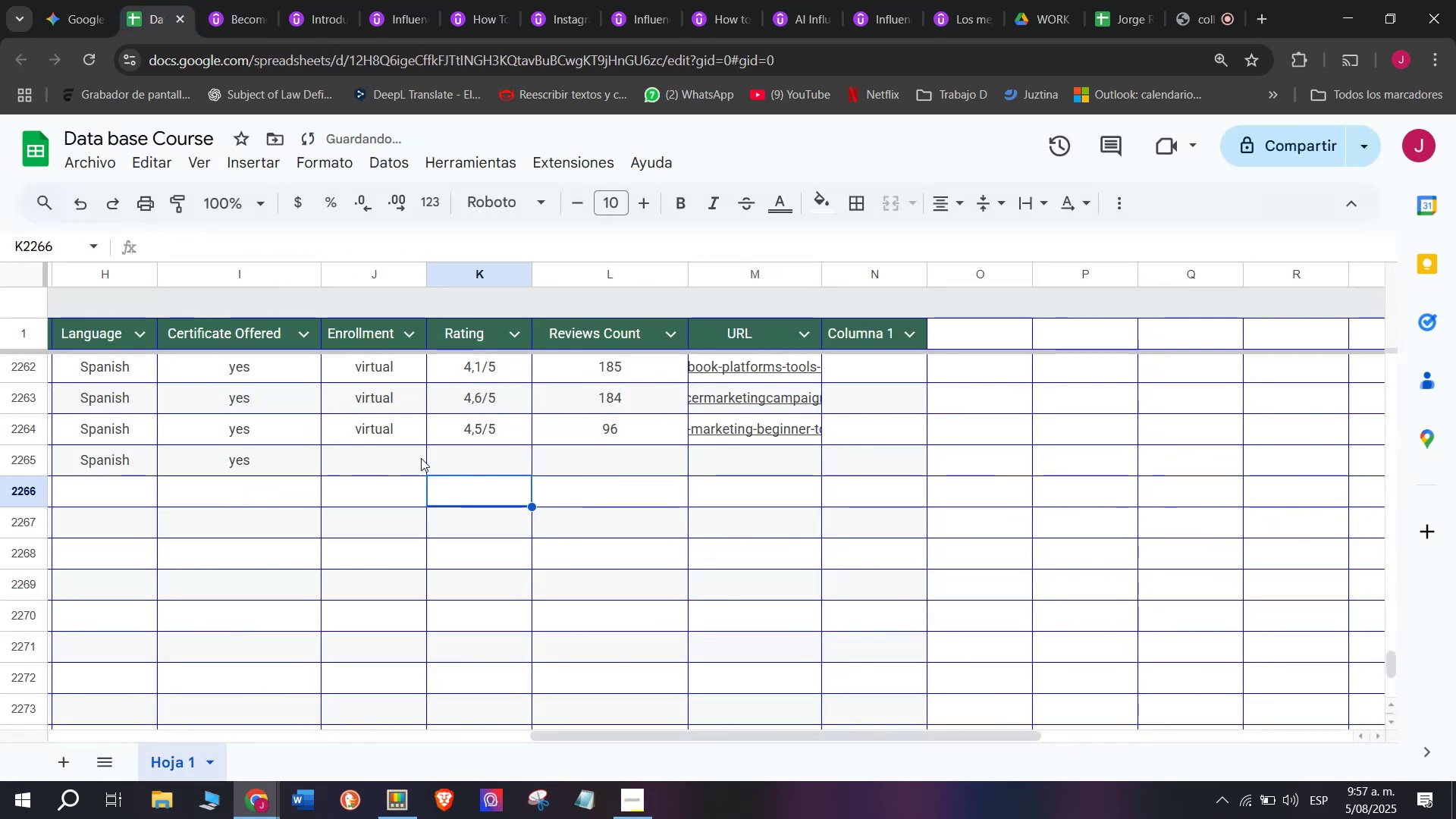 
key(Control+V)
 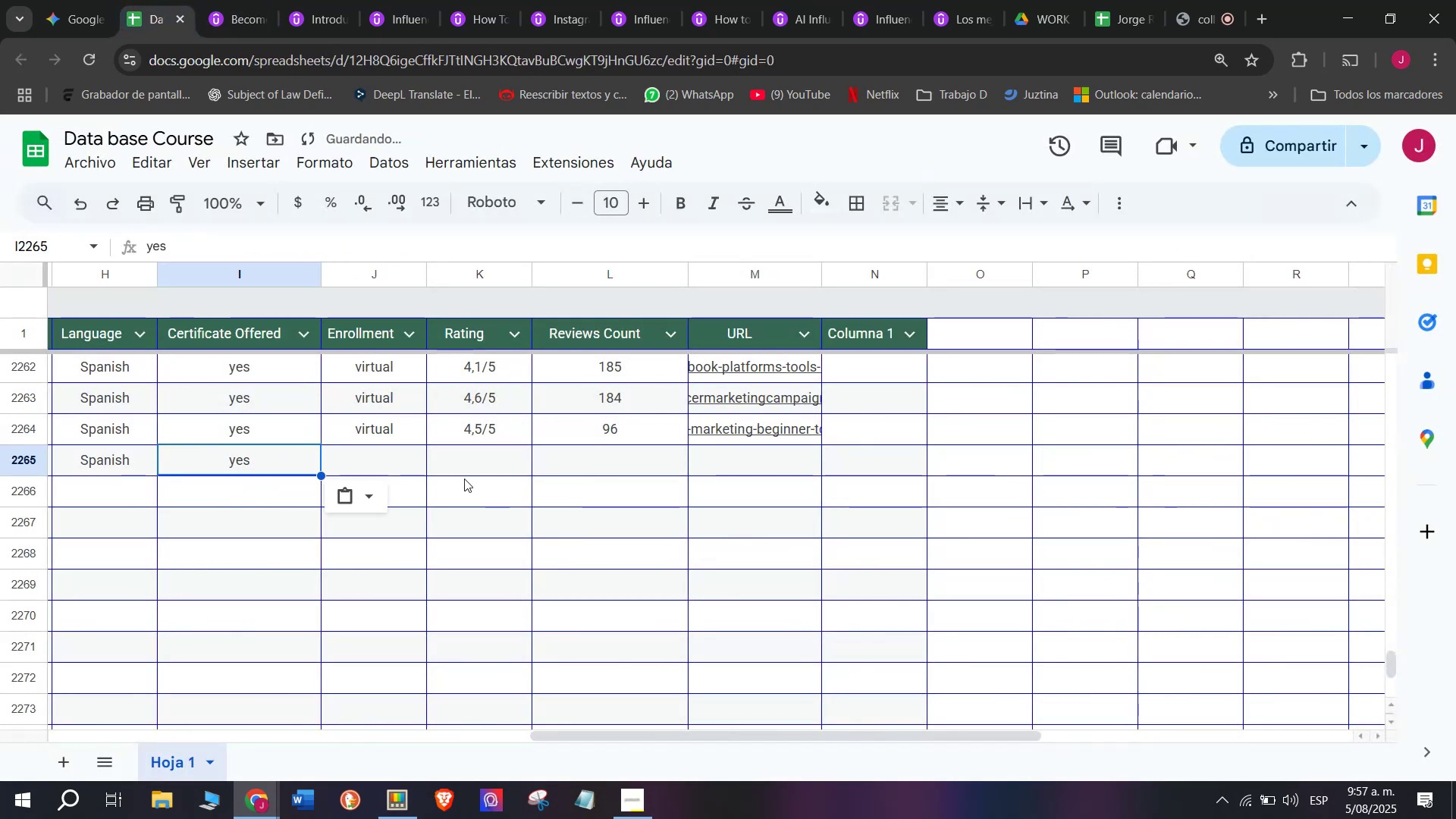 
key(Control+ControlLeft)
 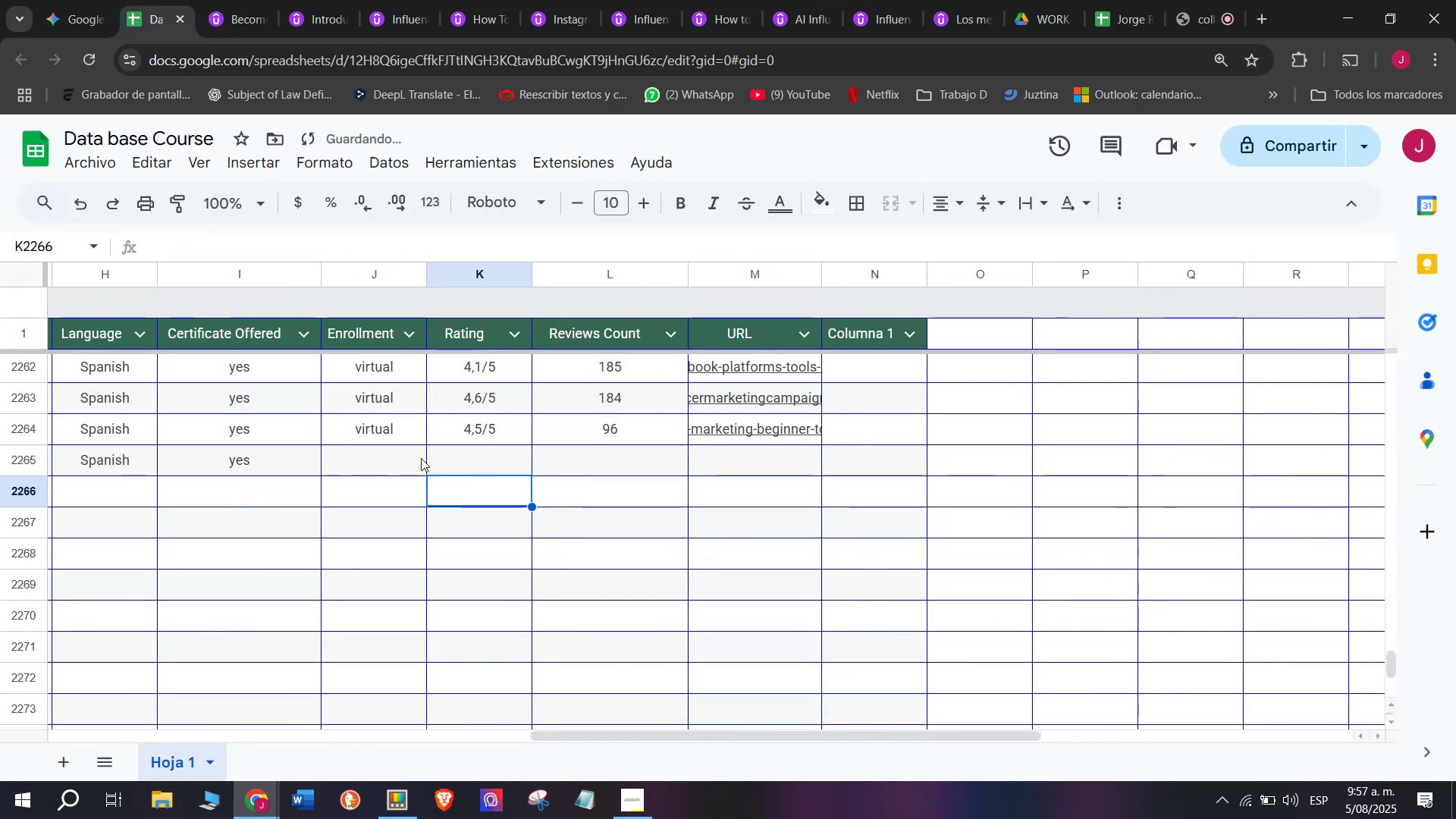 
triple_click([464, 479])
 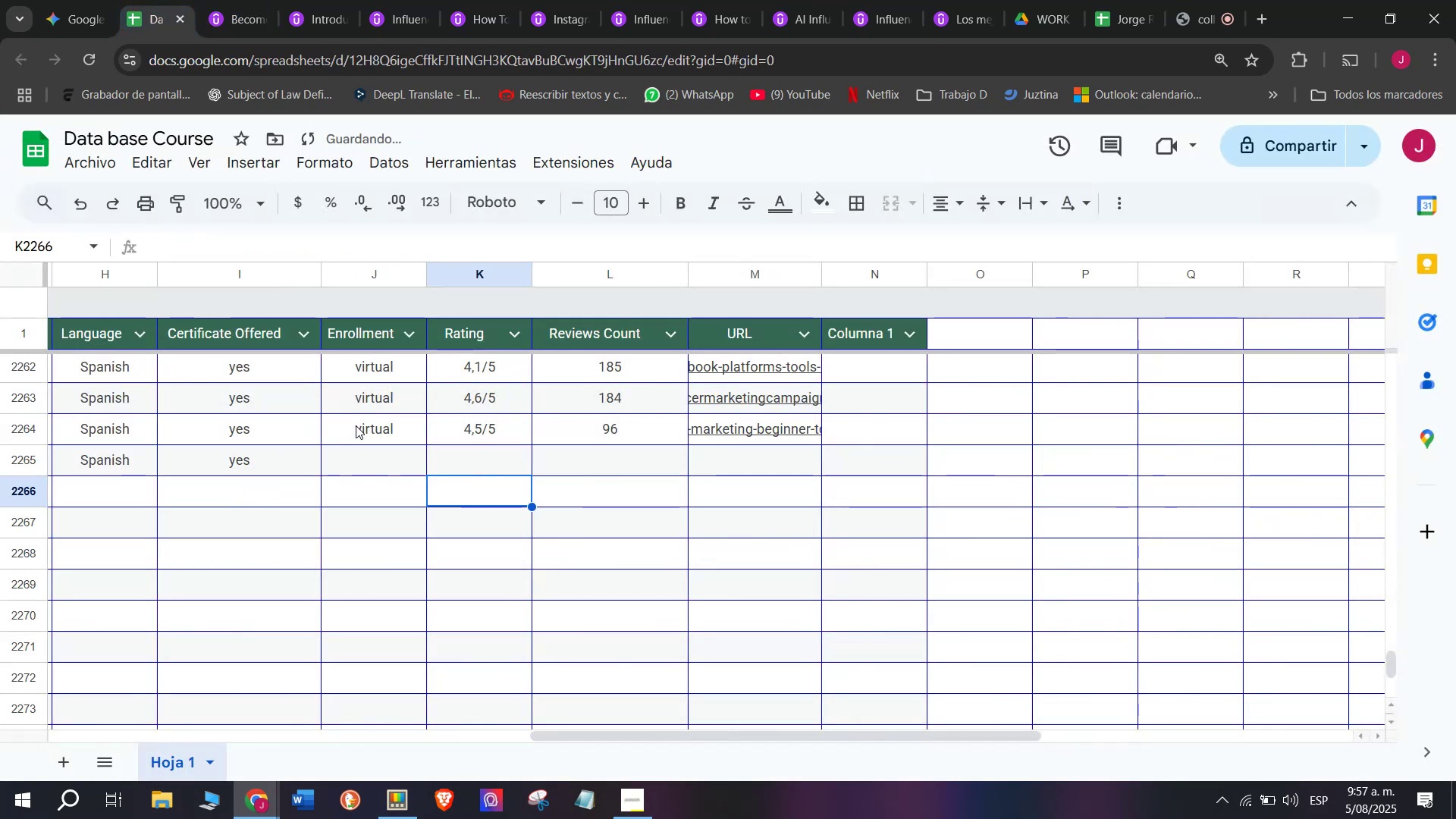 
triple_click([356, 425])
 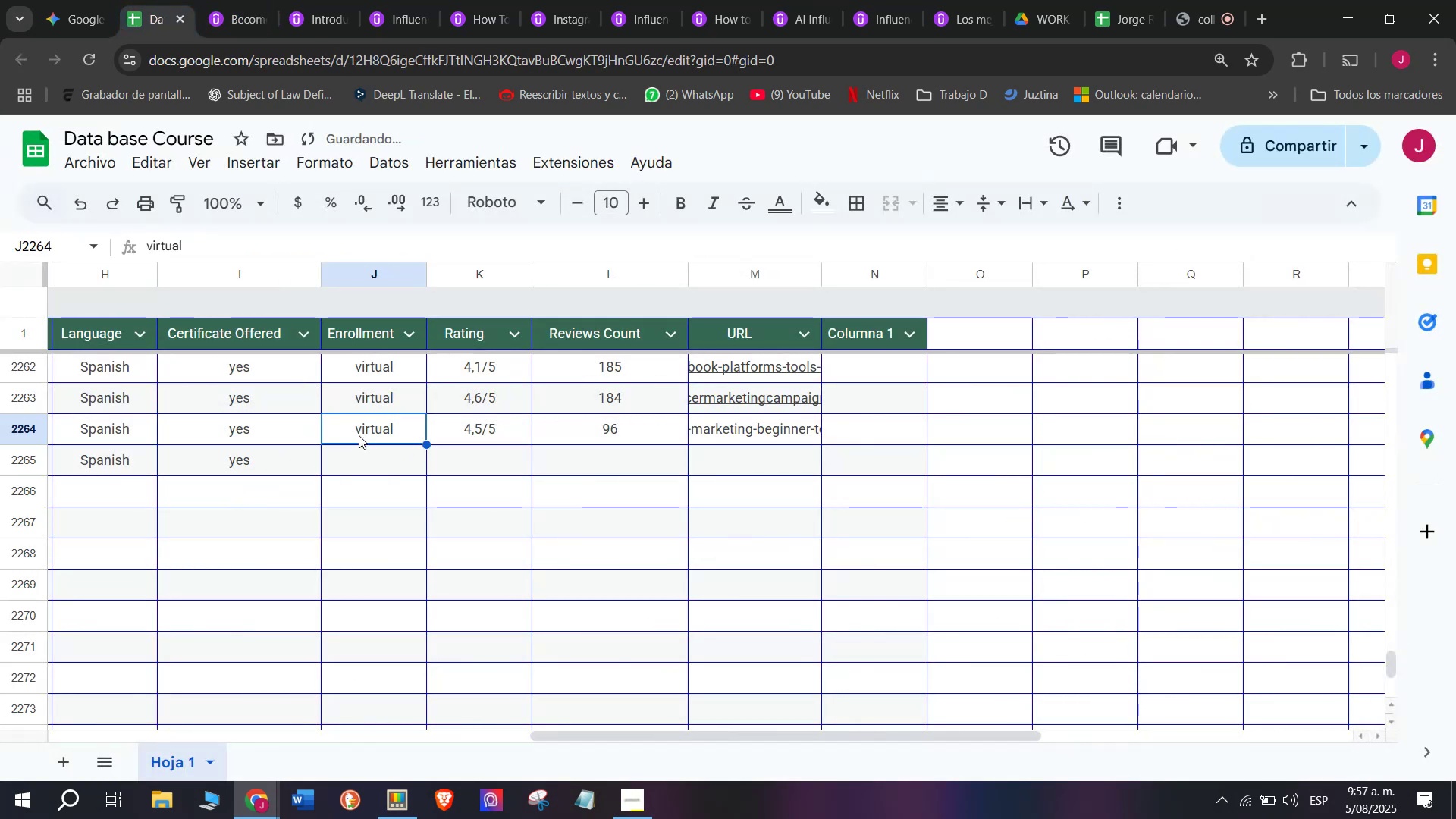 
key(Break)
 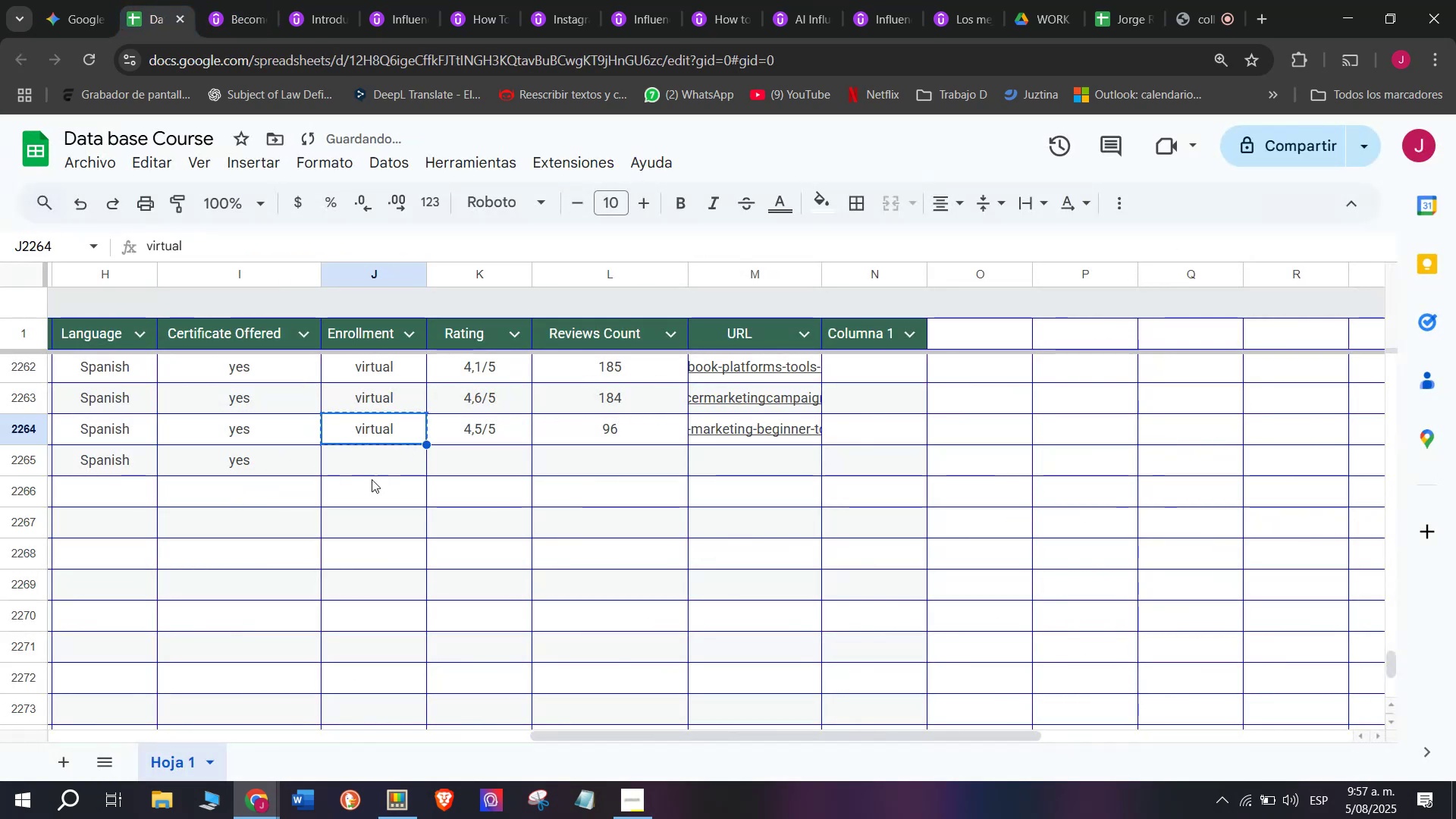 
key(Control+ControlLeft)
 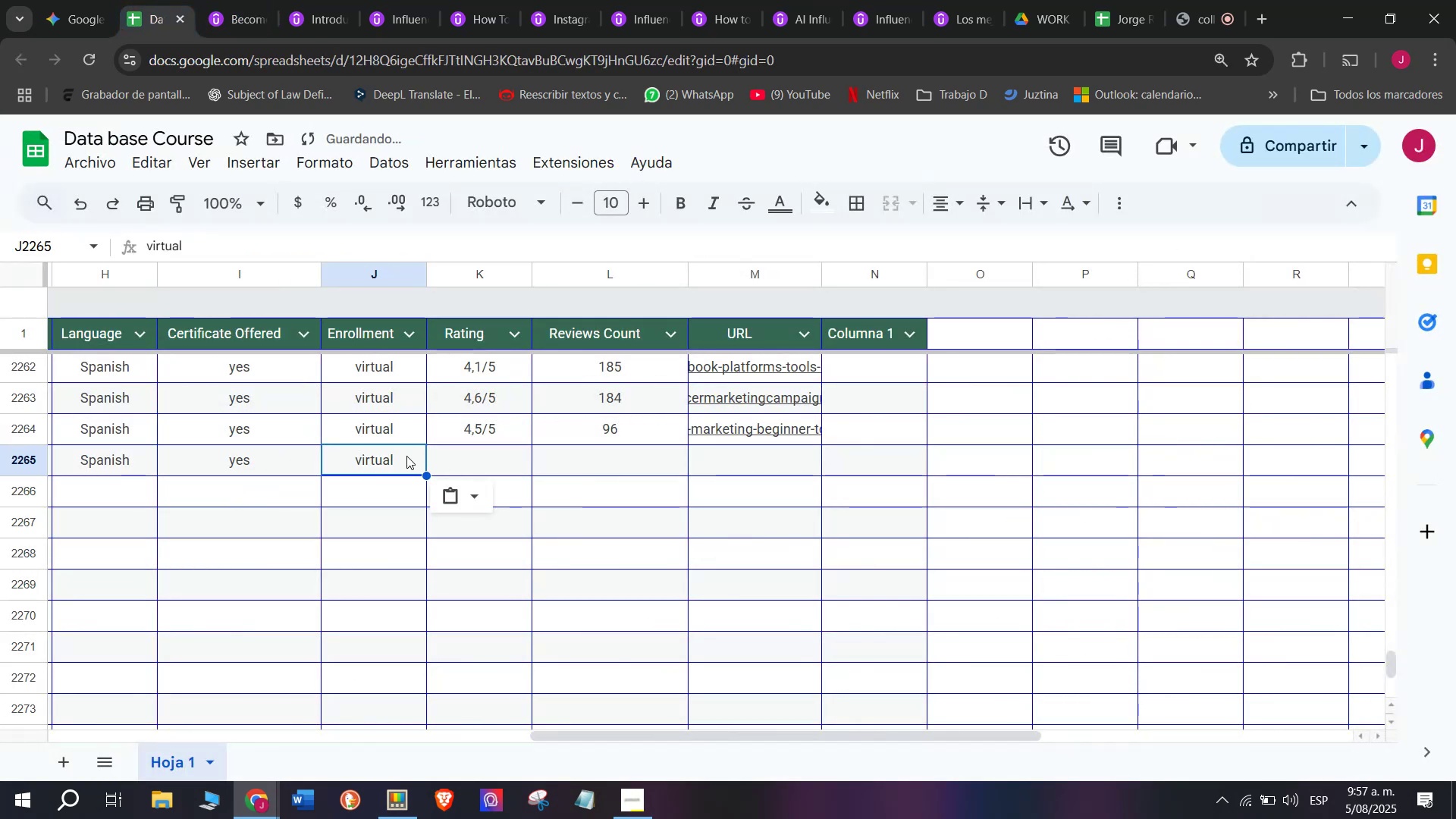 
key(Control+C)
 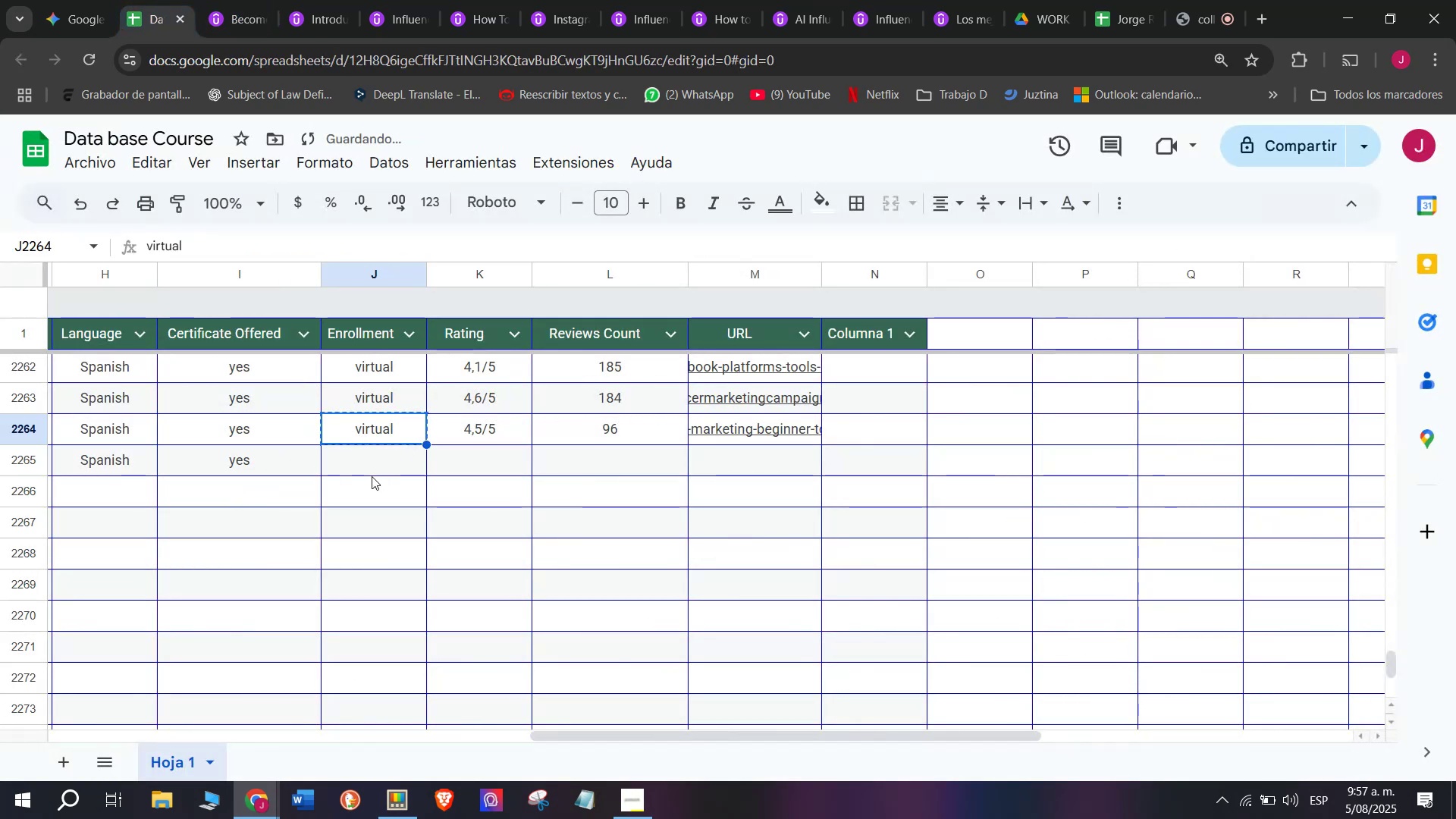 
triple_click([372, 476])
 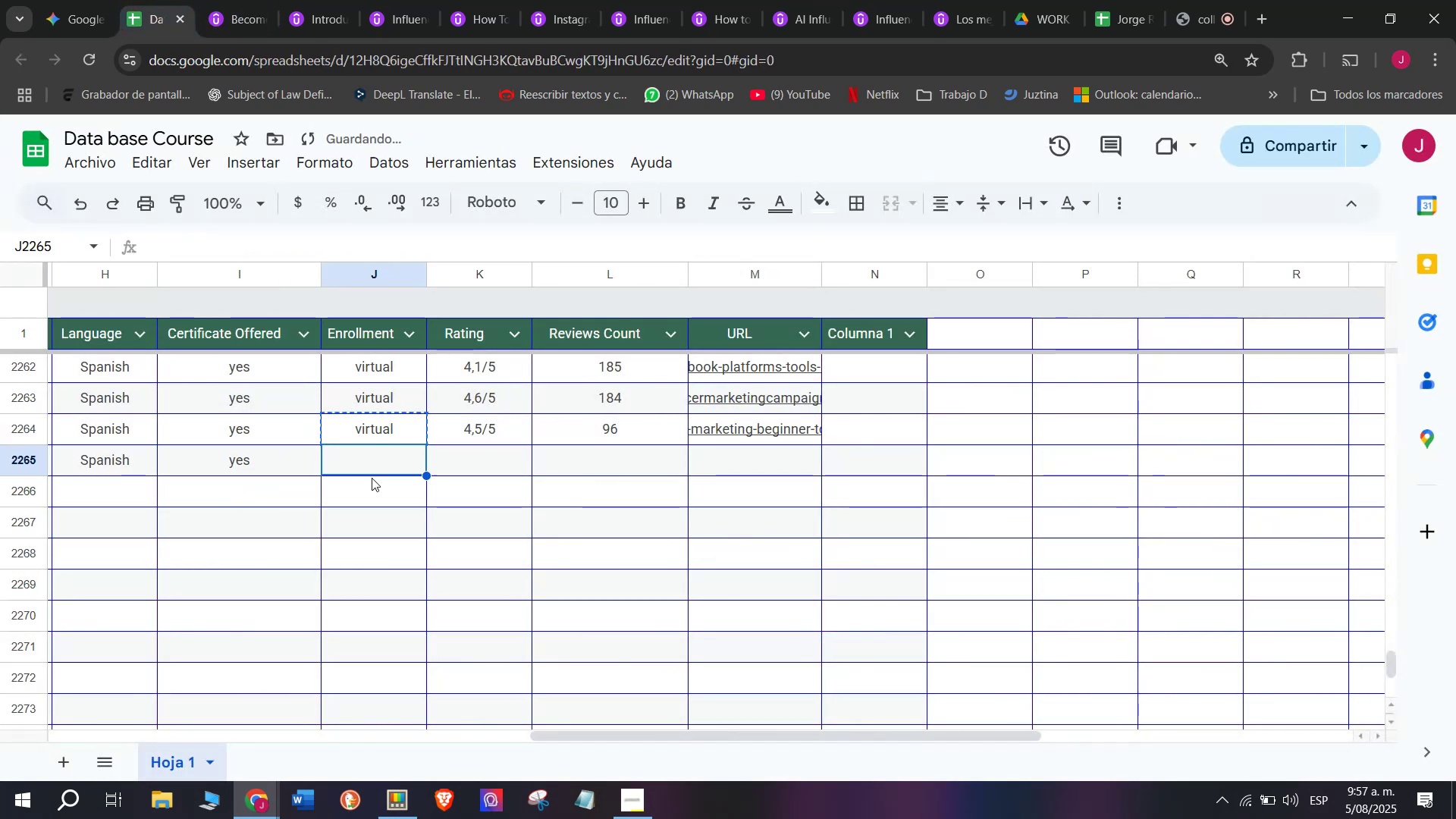 
key(Control+ControlLeft)
 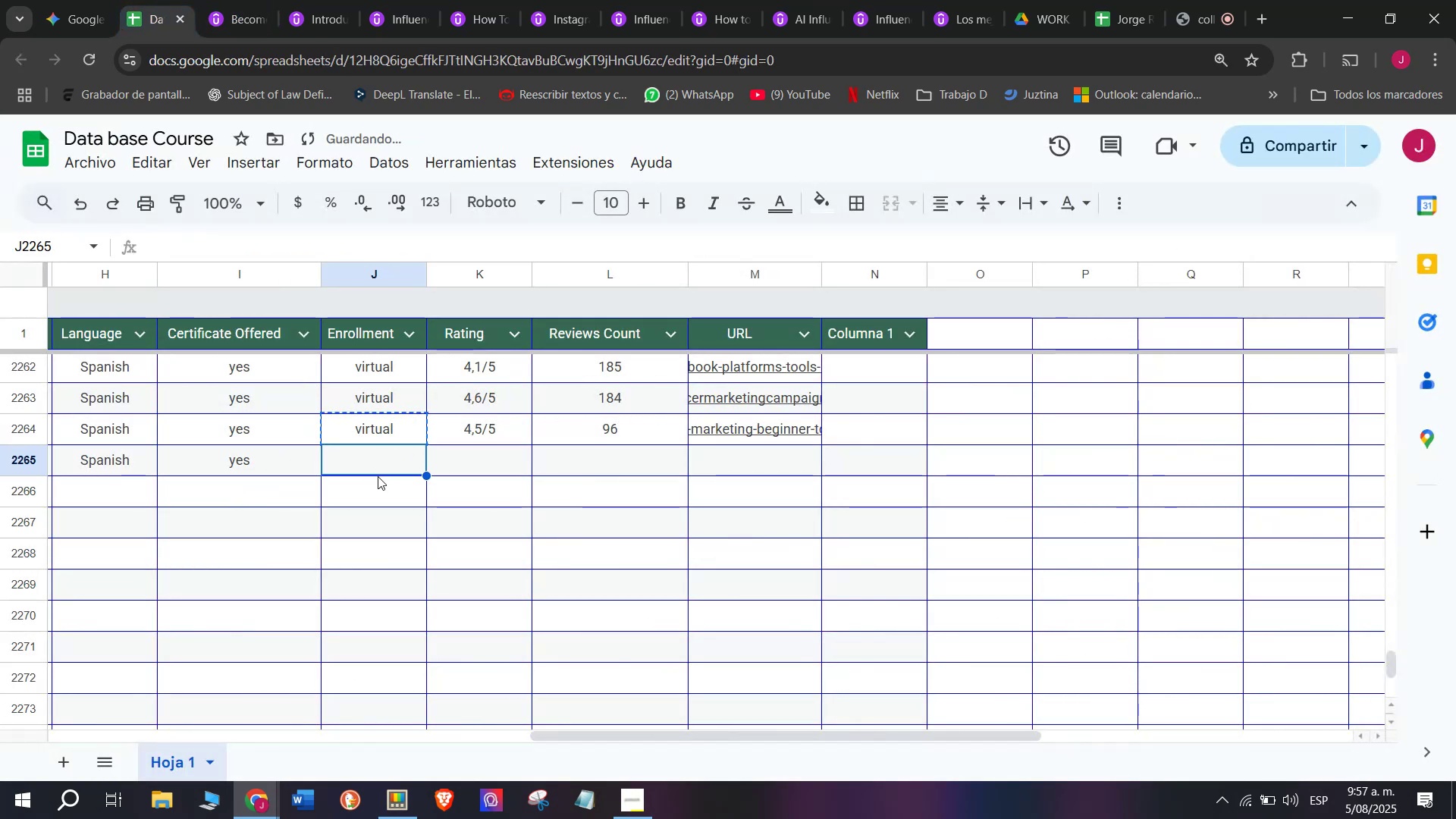 
key(Z)
 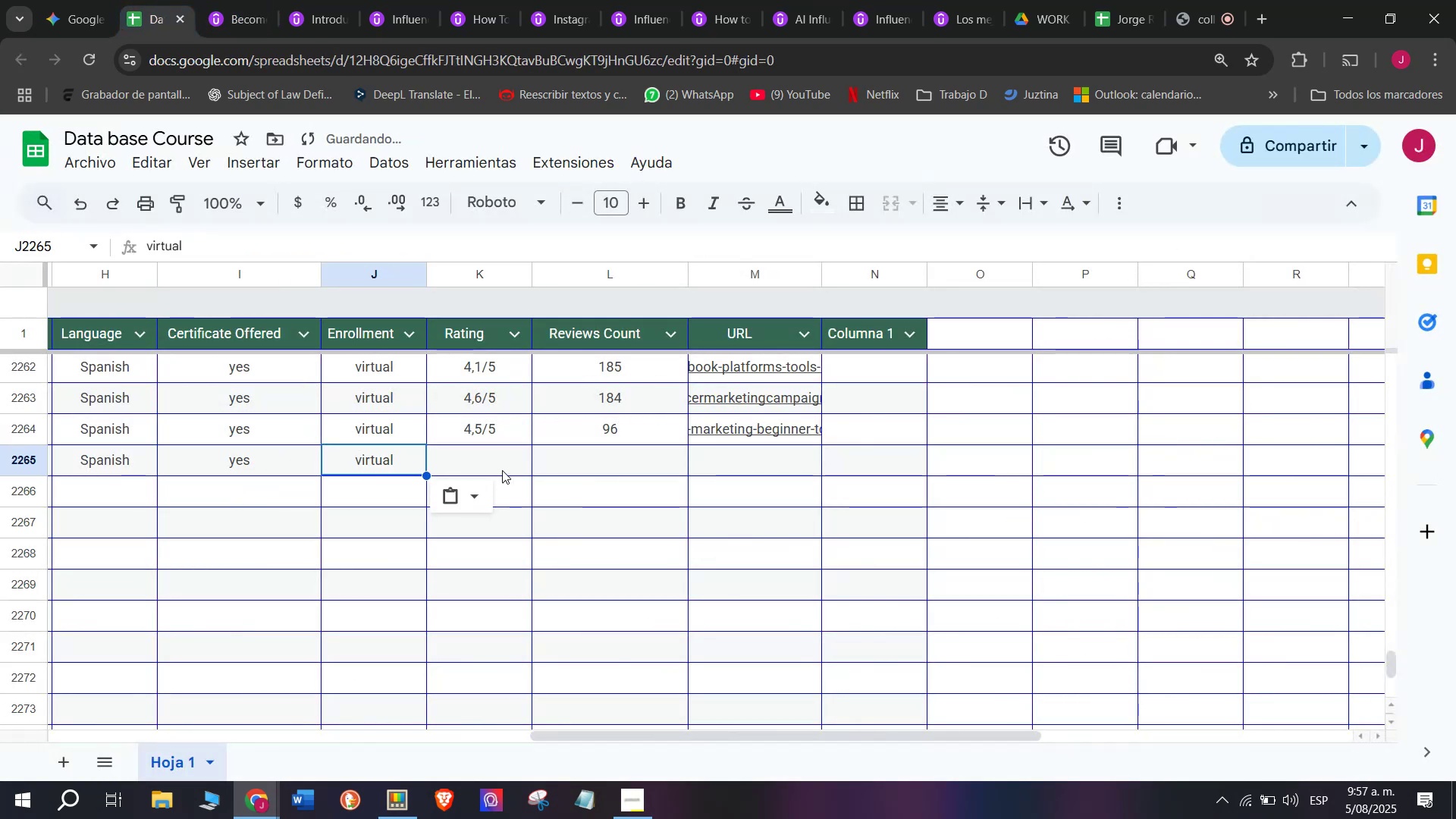 
key(Control+V)
 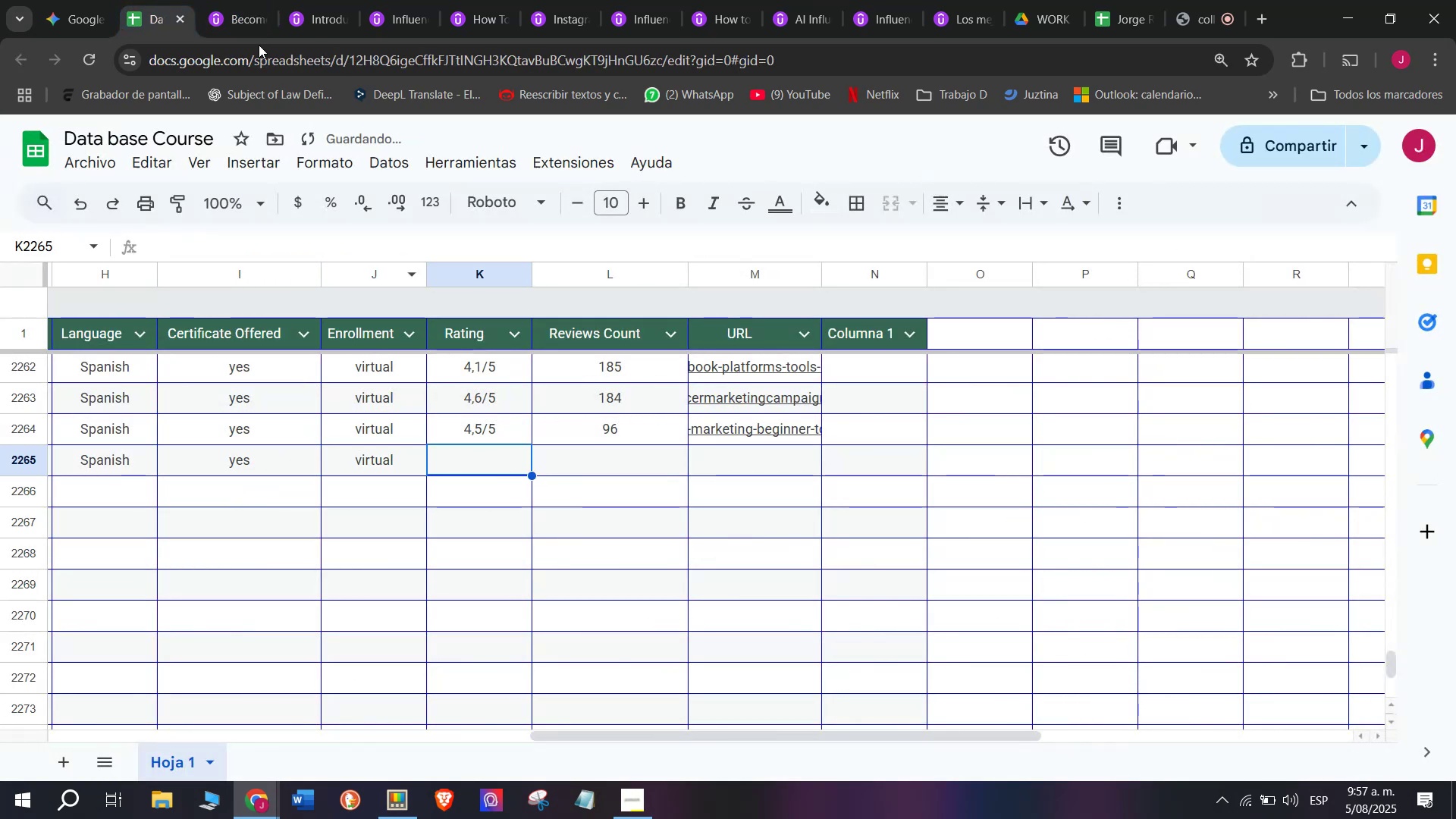 
left_click([224, 0])
 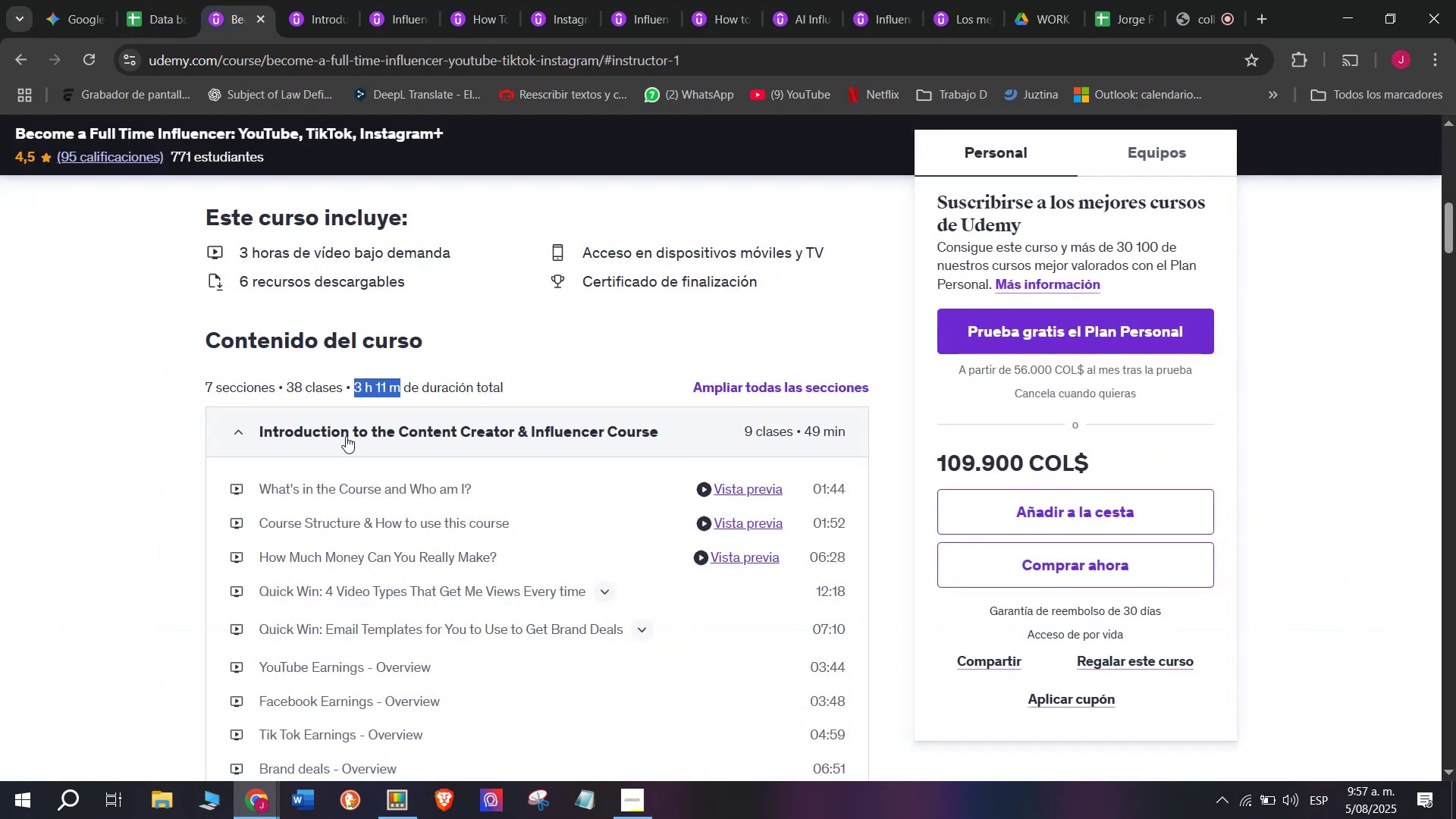 
scroll: coordinate [346, 436], scroll_direction: up, amount: 3.0
 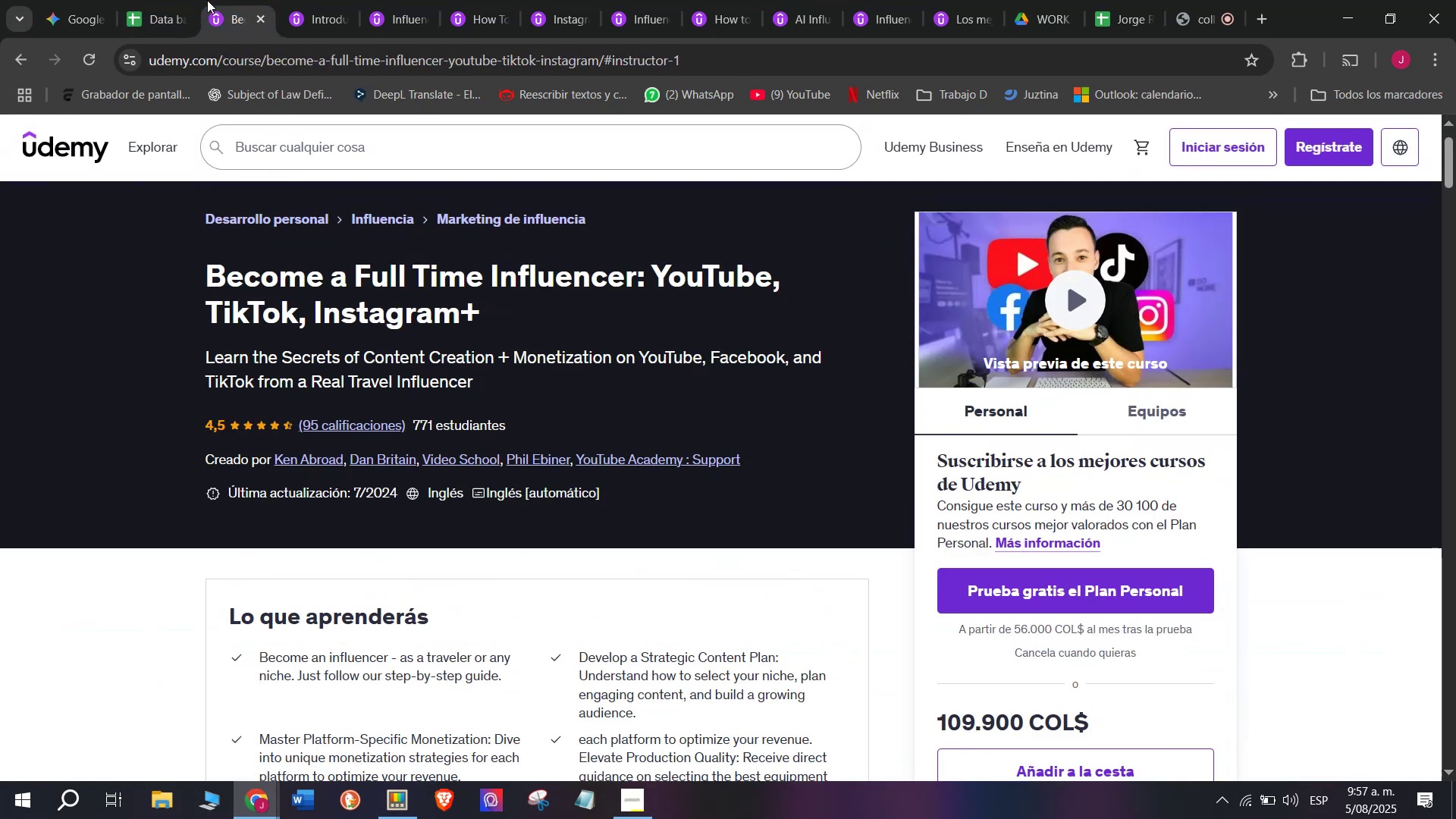 
left_click([168, 0])
 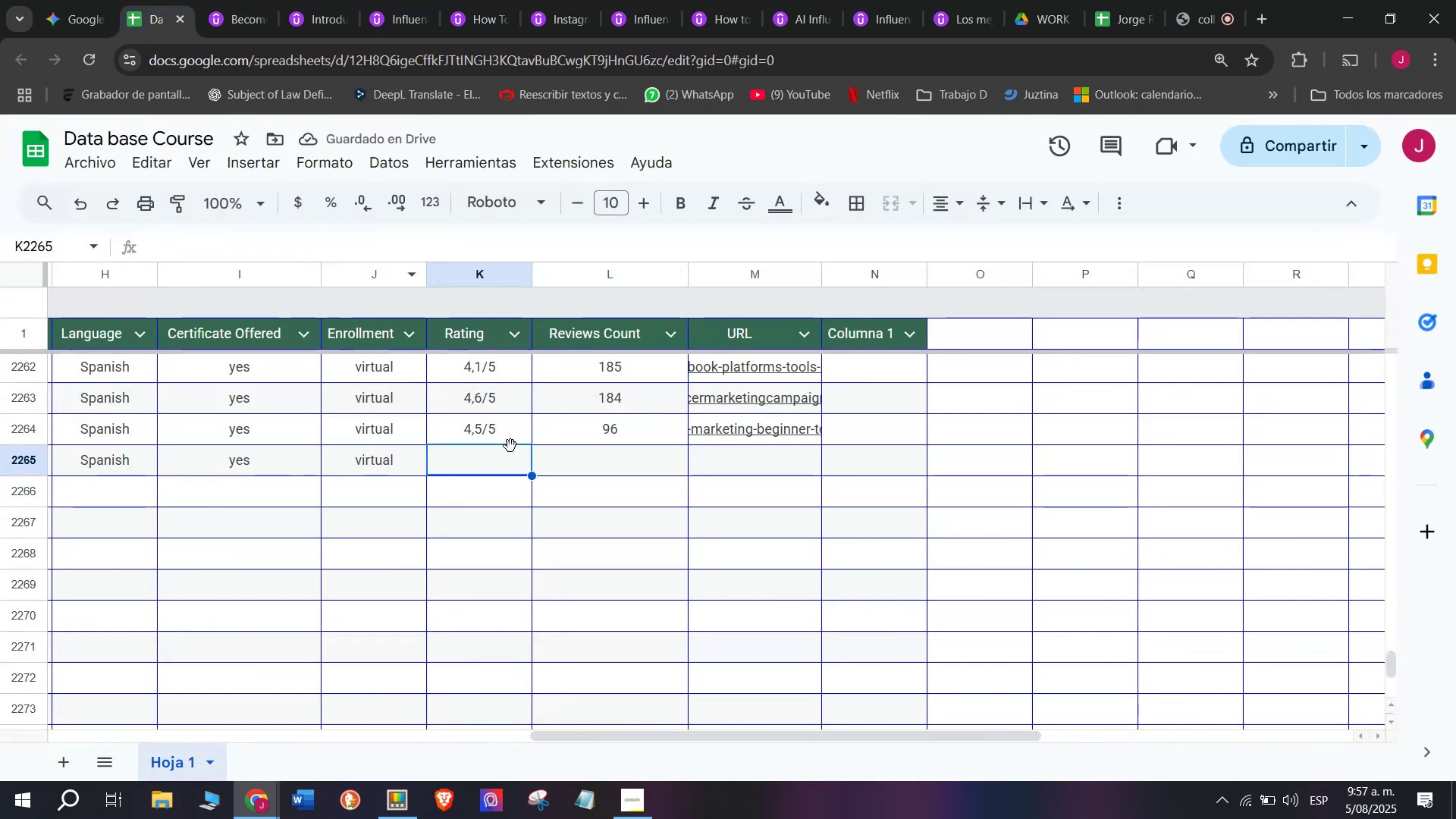 
key(Break)
 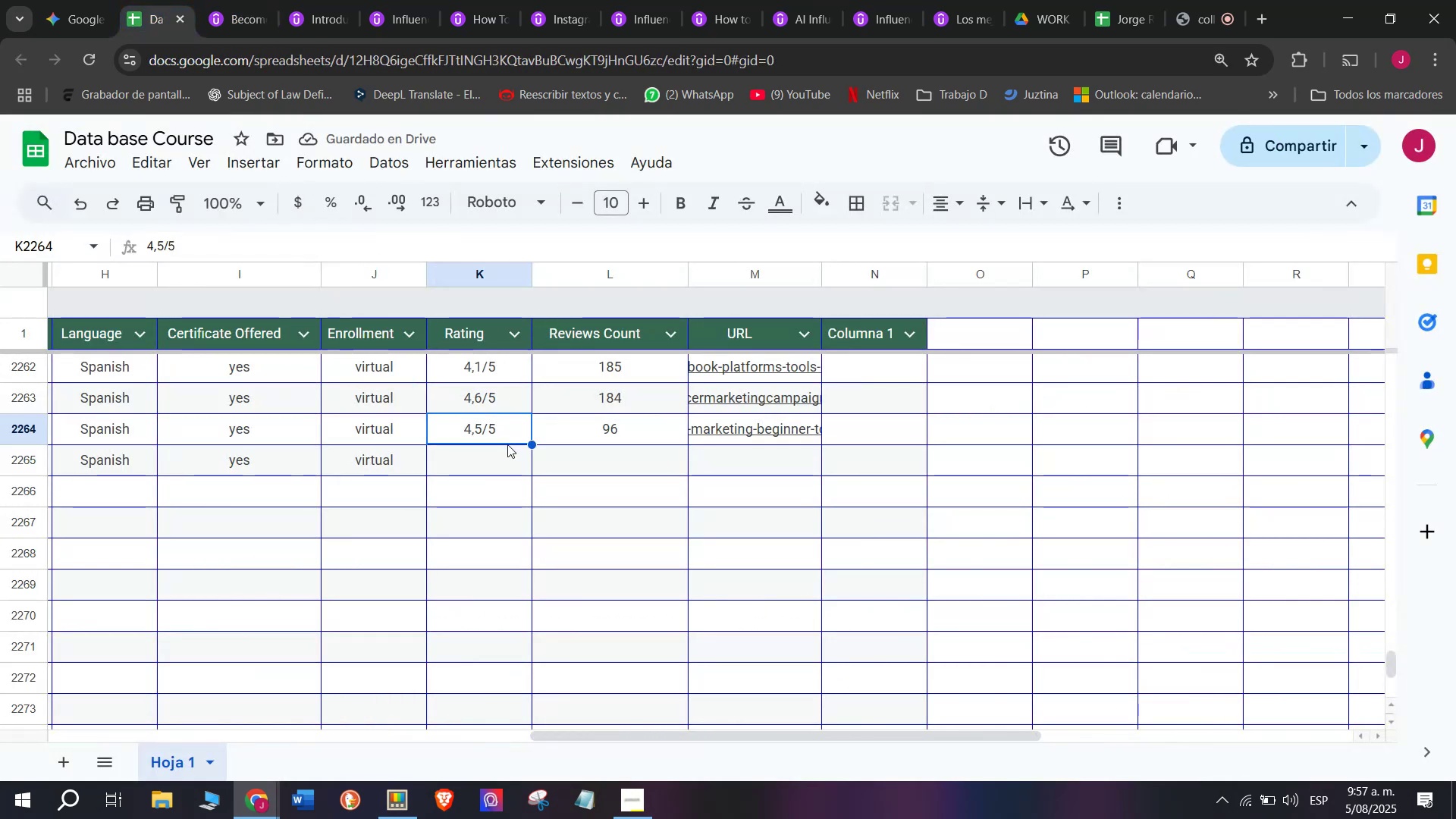 
key(Control+ControlLeft)
 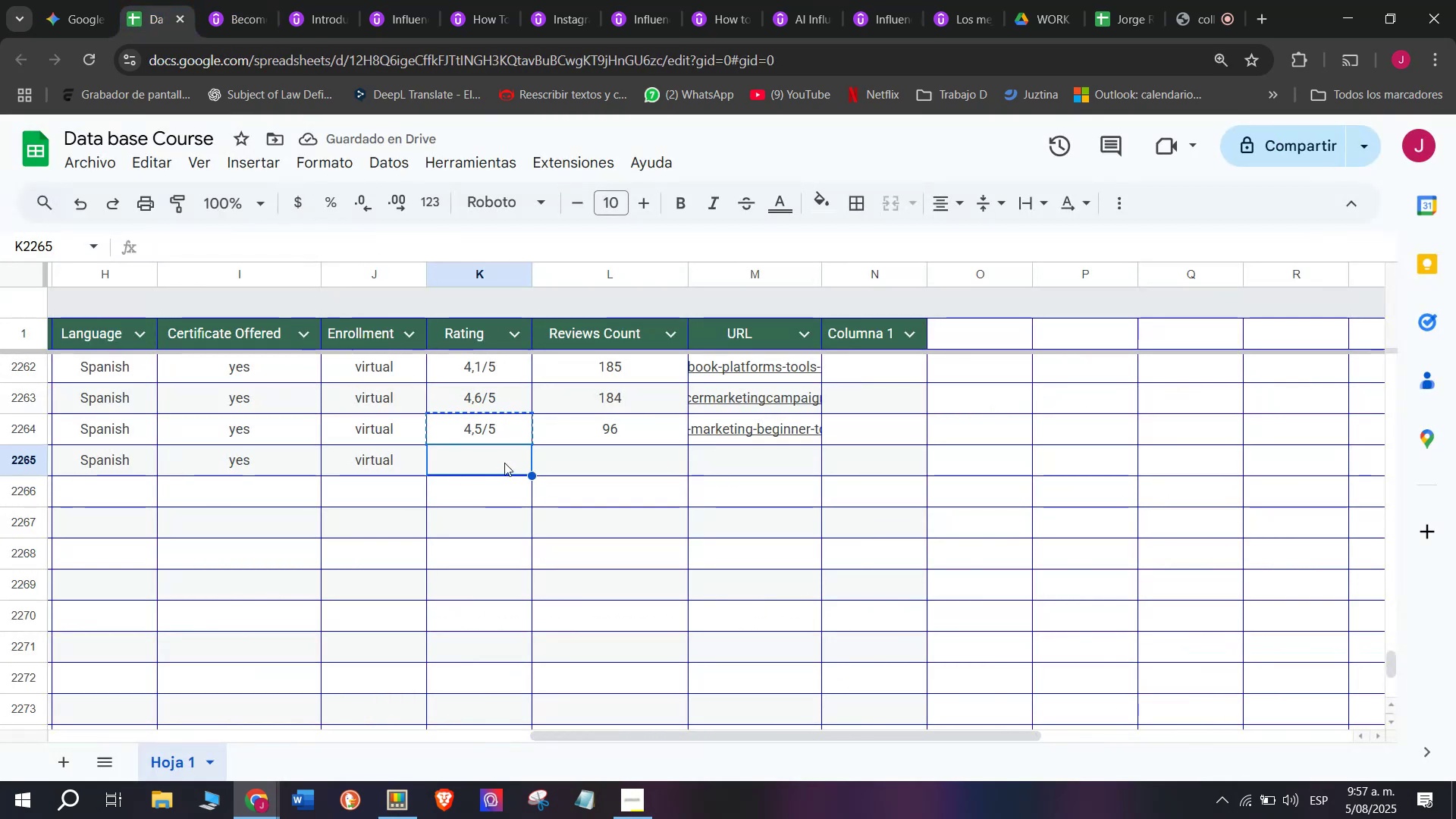 
key(Control+C)
 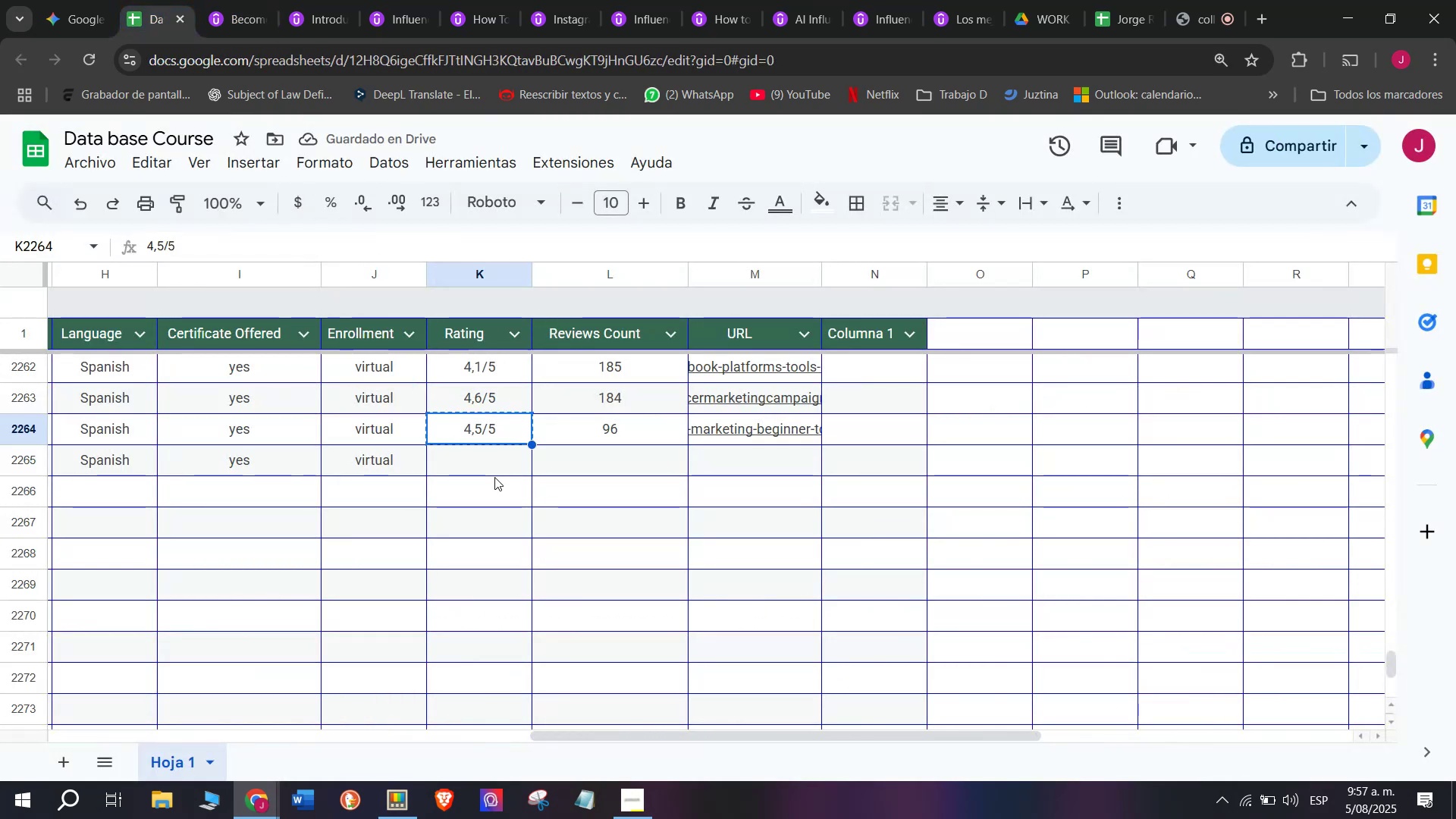 
double_click([494, 477])
 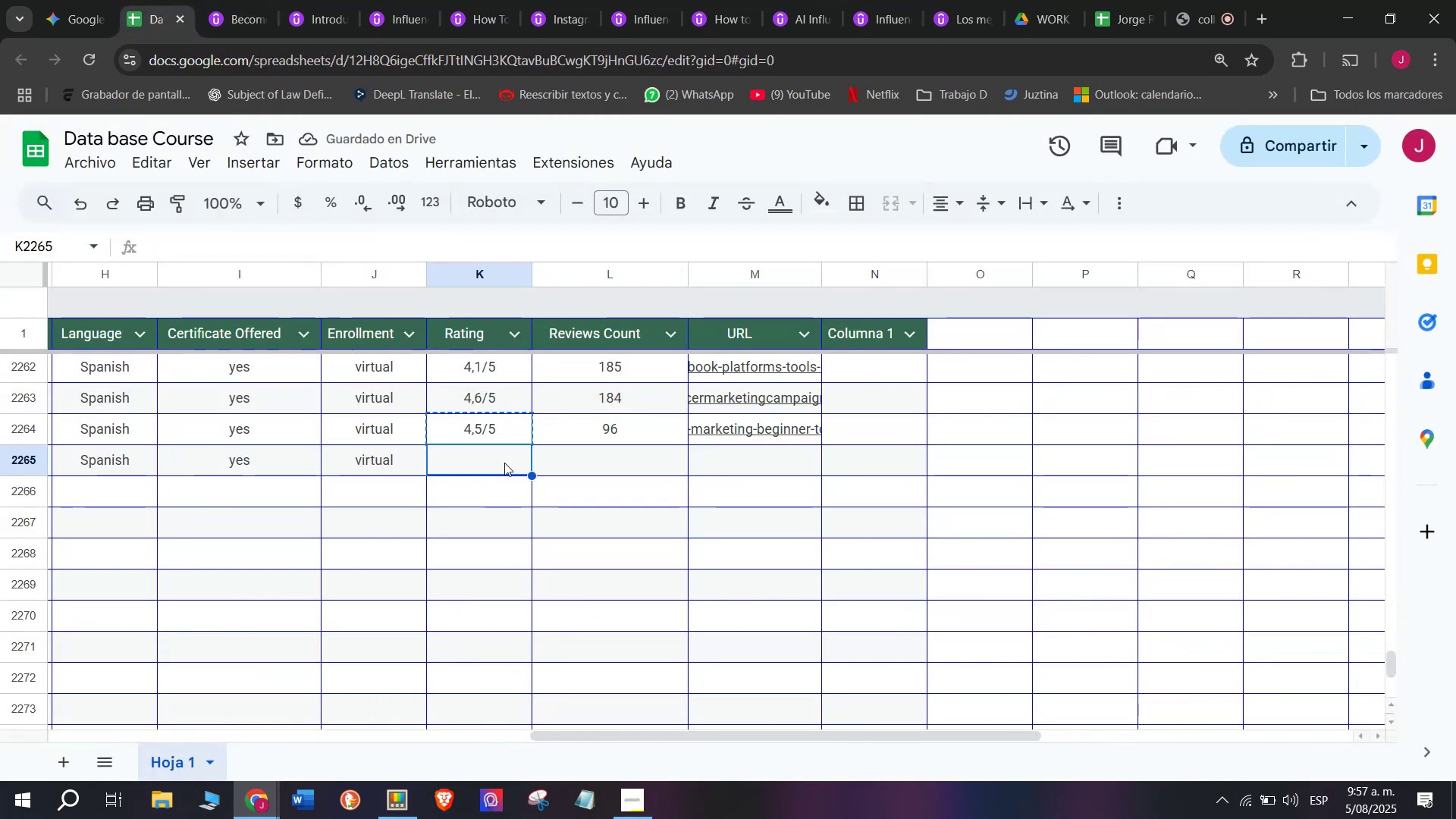 
key(Z)
 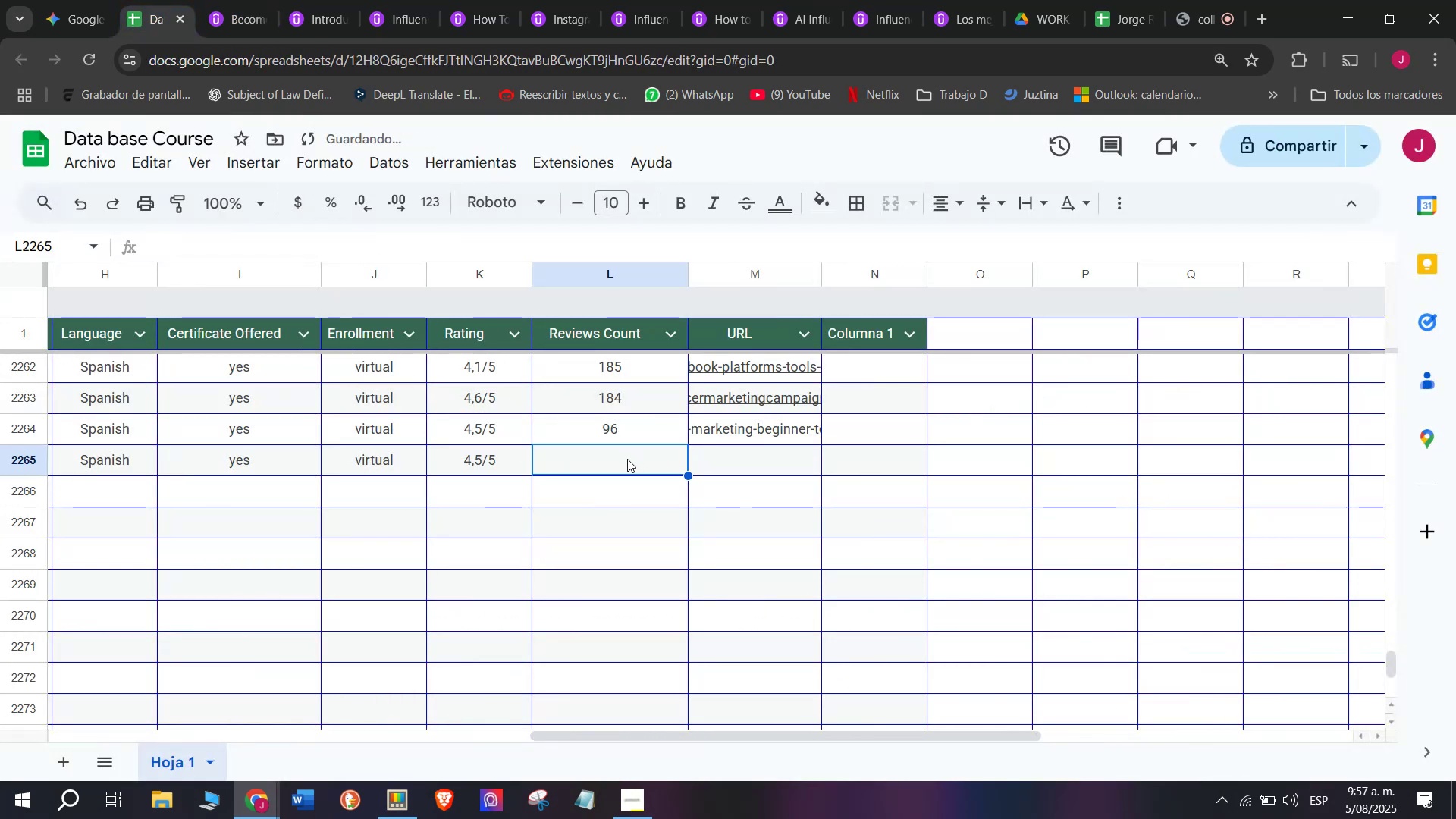 
key(Control+V)
 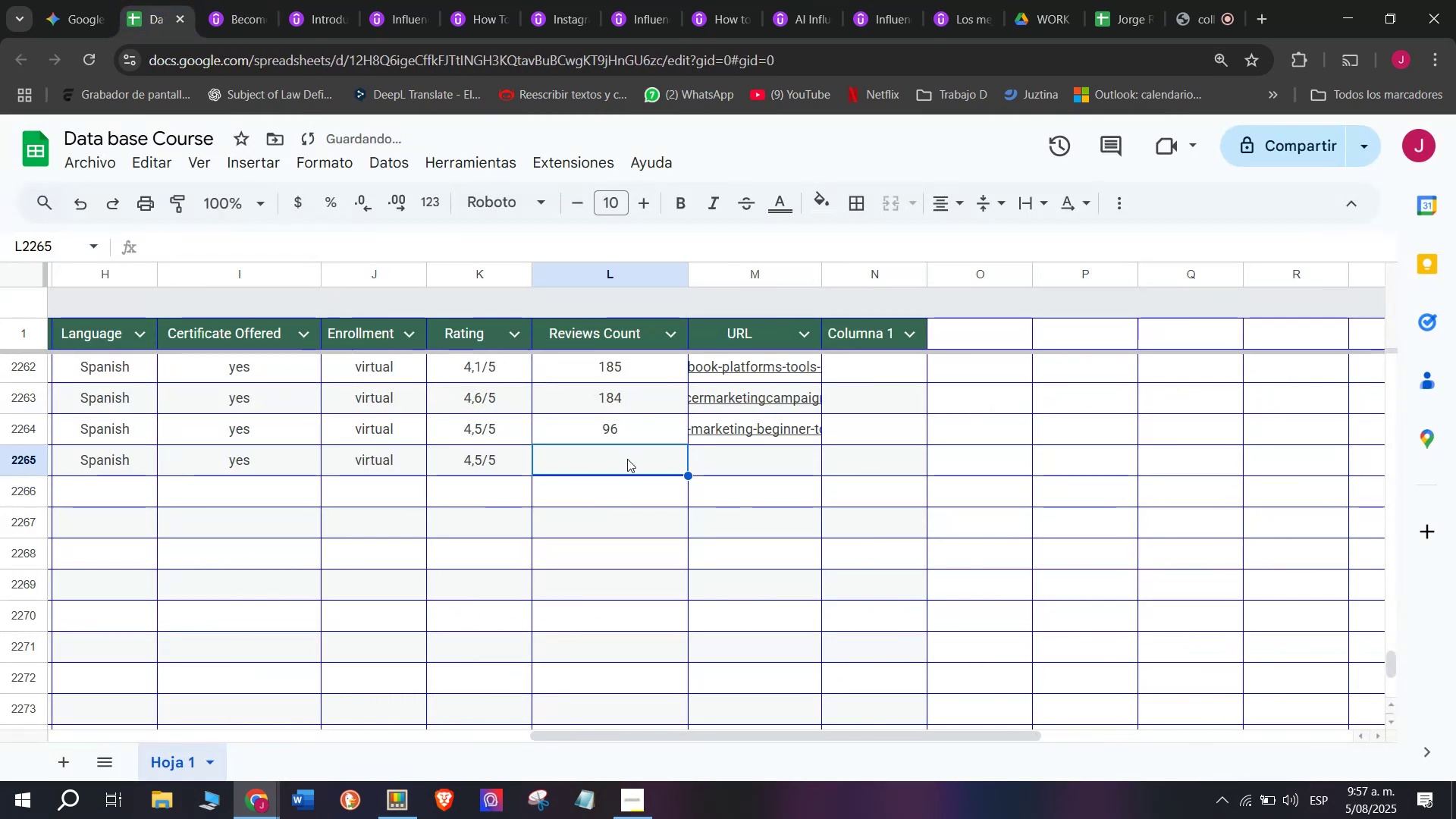 
key(Control+ControlLeft)
 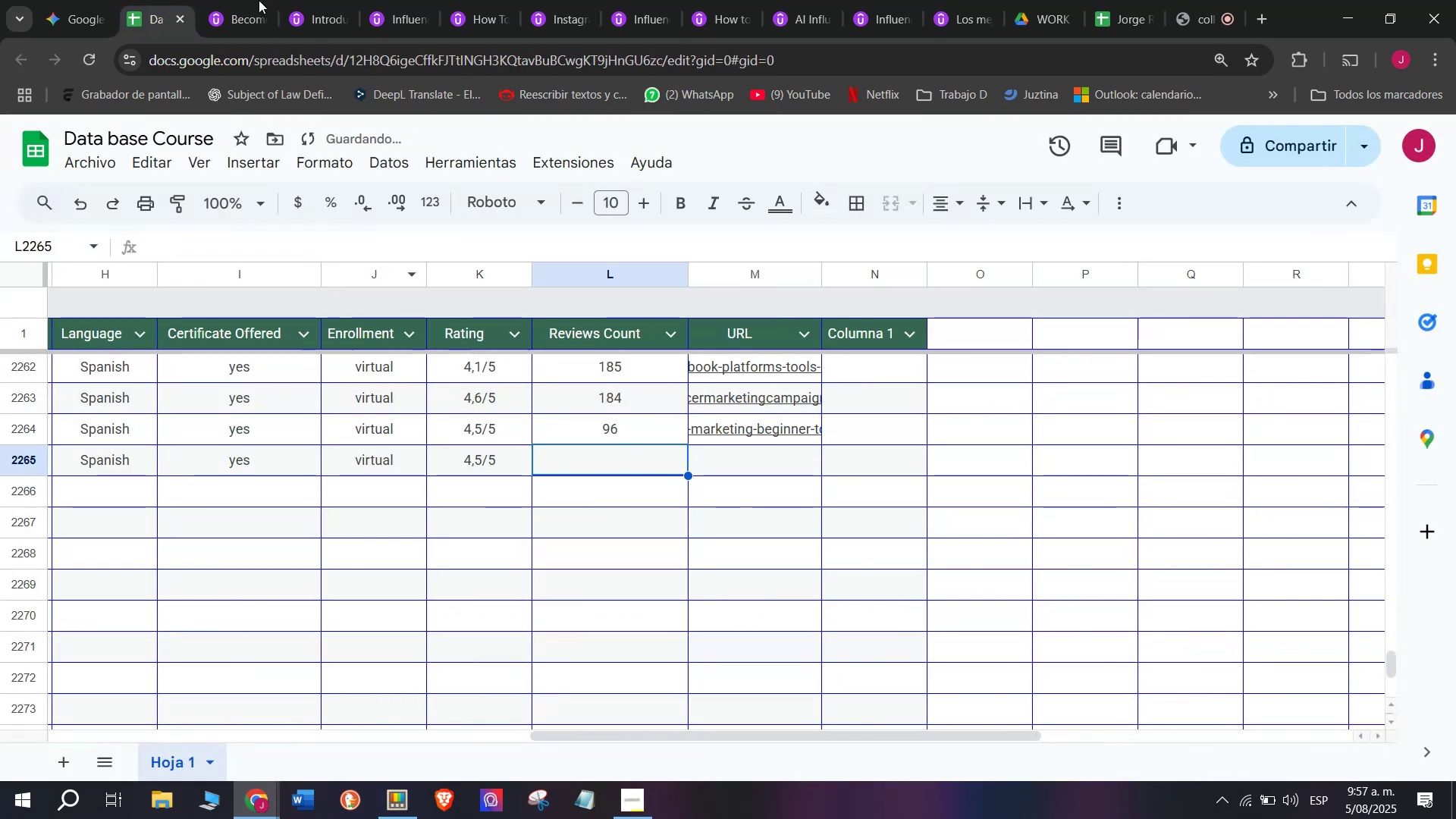 
left_click([237, 0])
 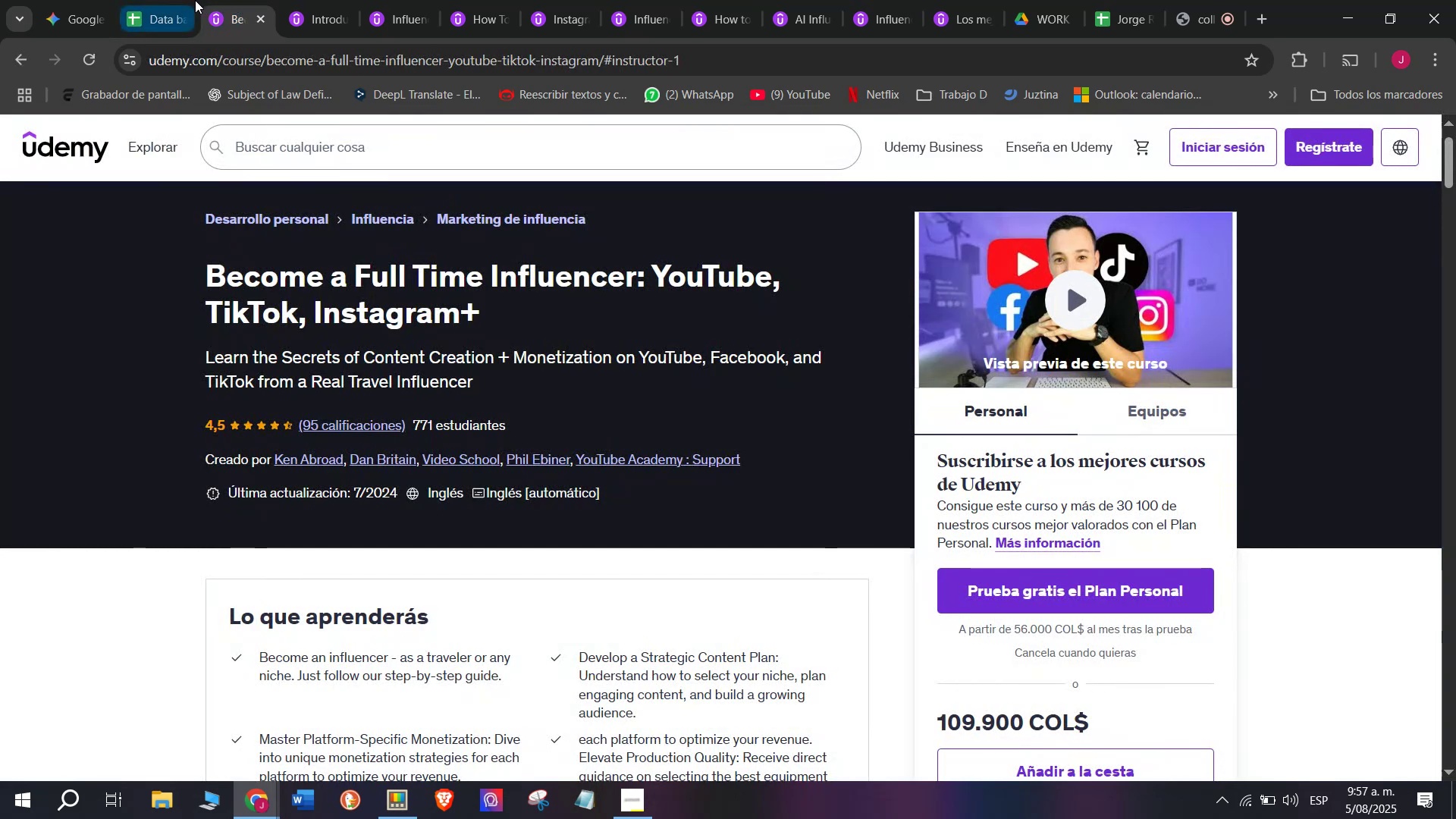 
left_click([193, 0])
 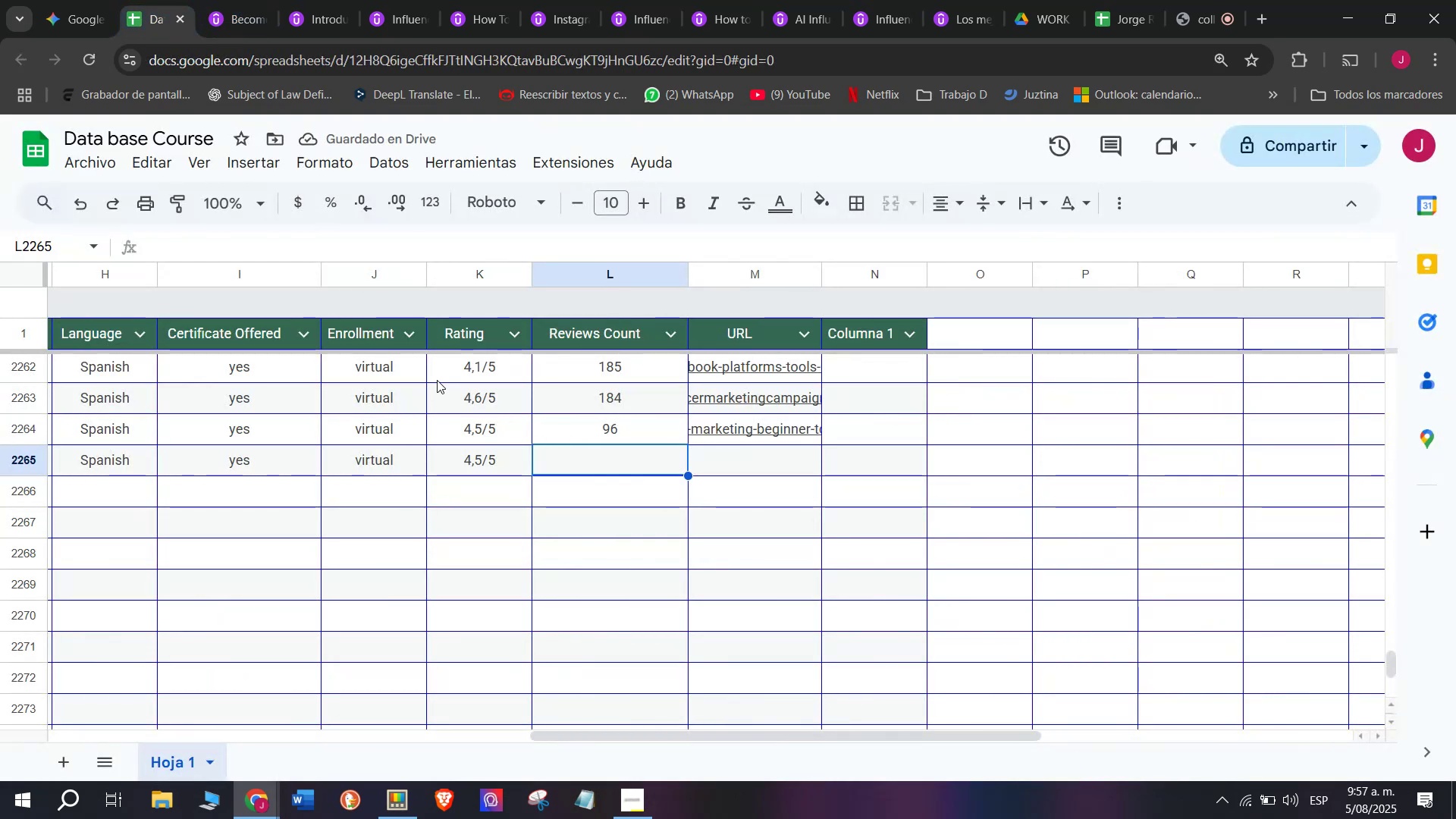 
type(95)
 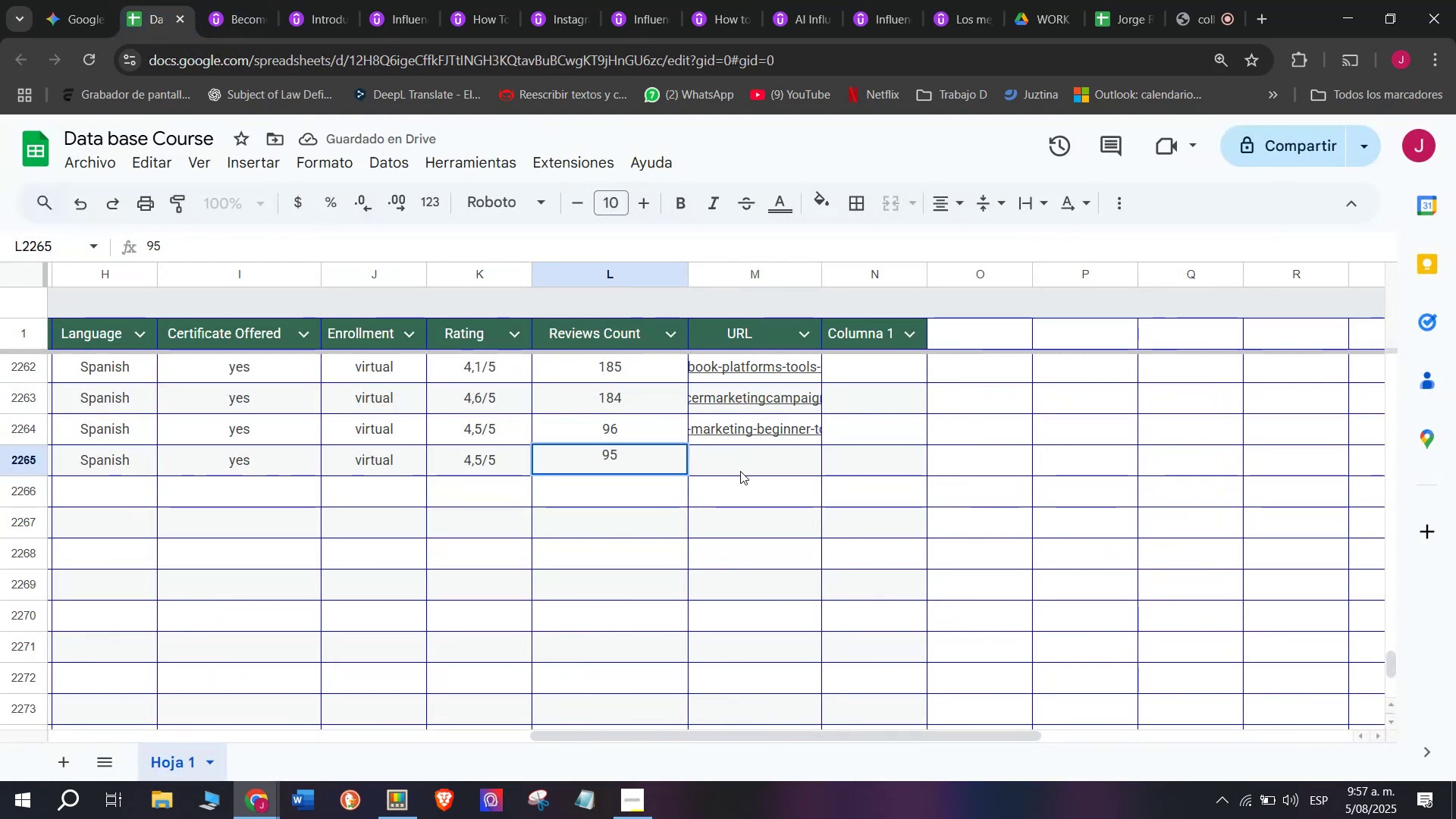 
left_click([748, 472])
 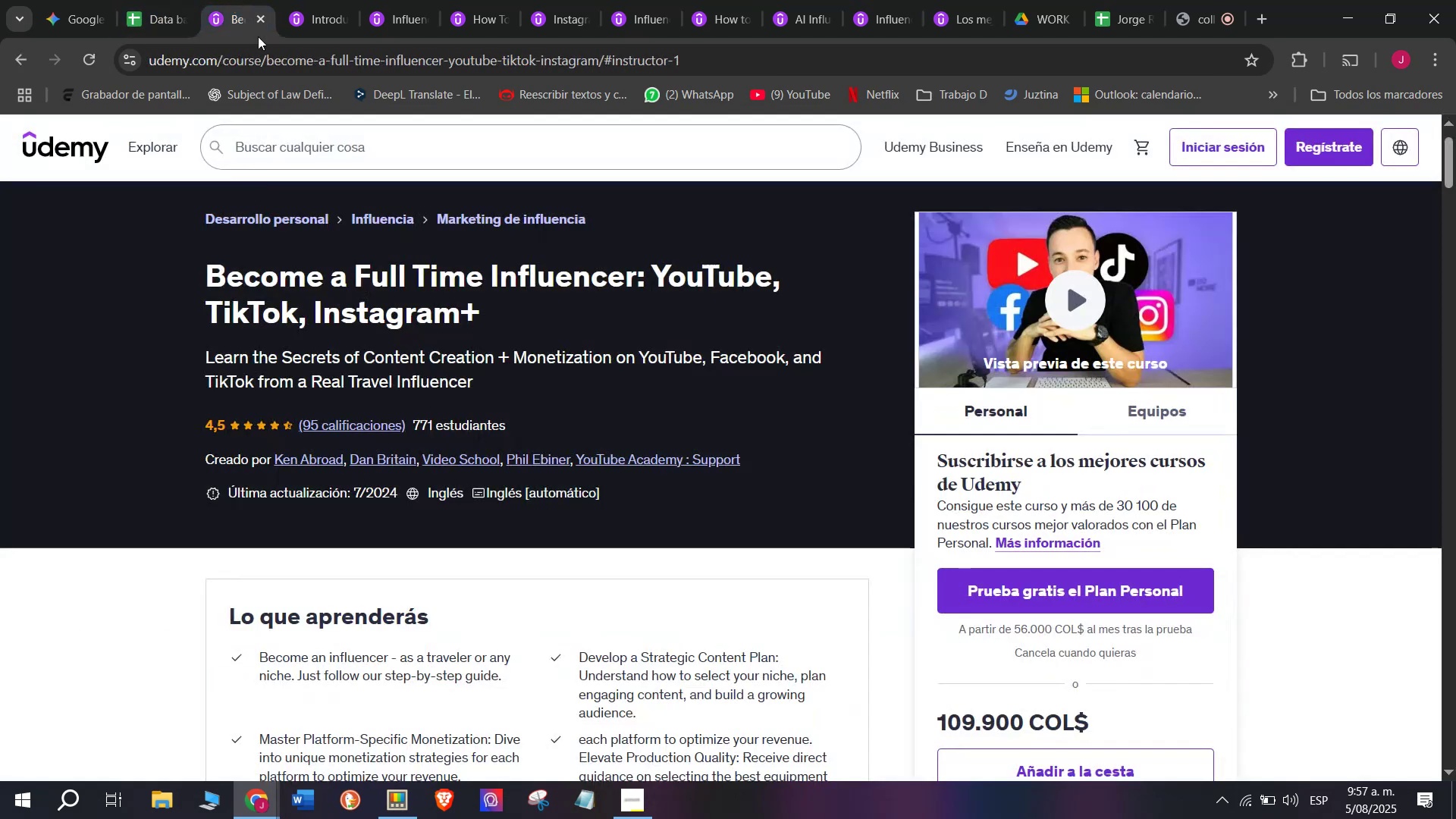 
double_click([285, 69])
 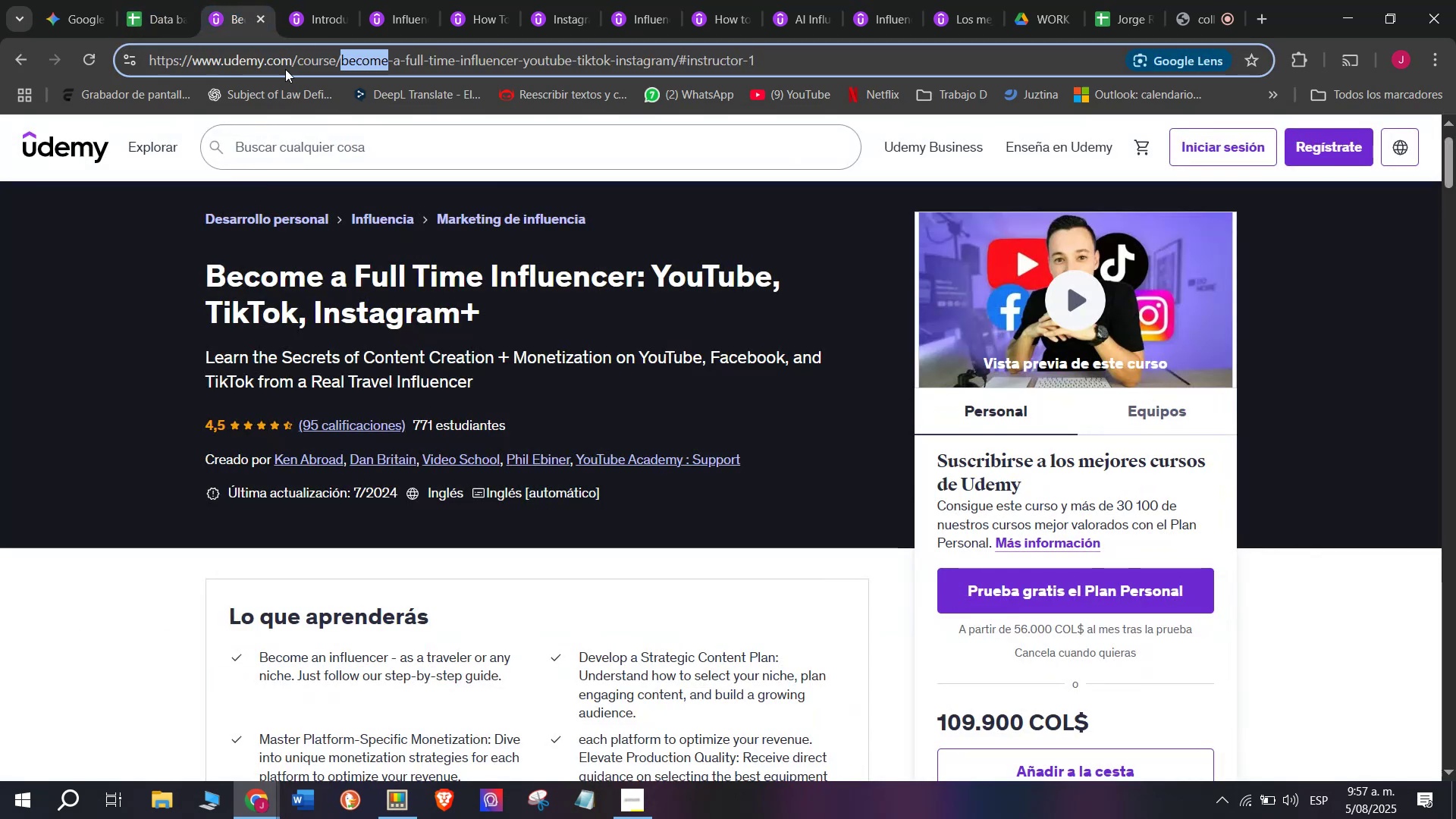 
triple_click([285, 69])
 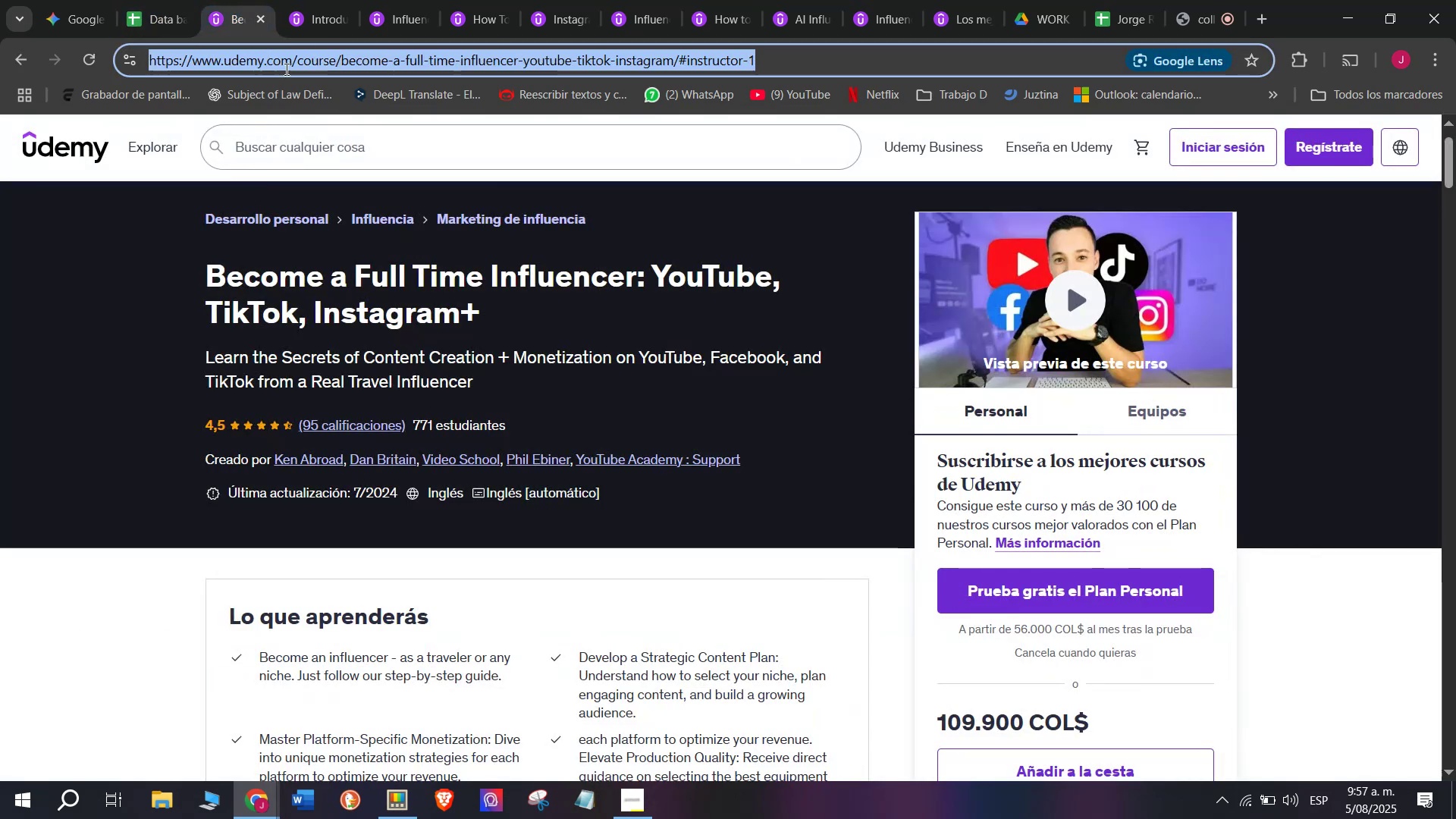 
triple_click([285, 69])
 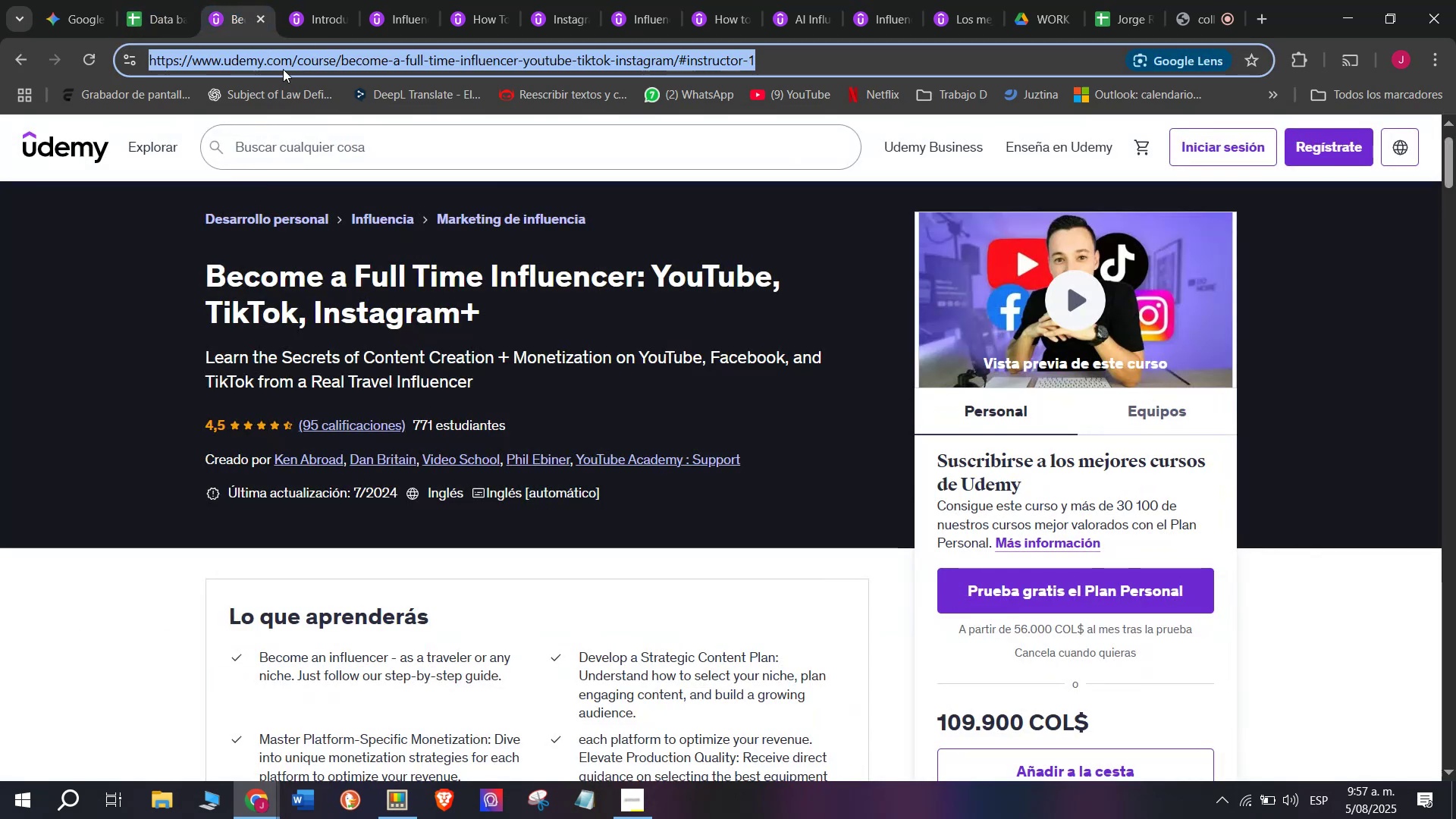 
key(Break)
 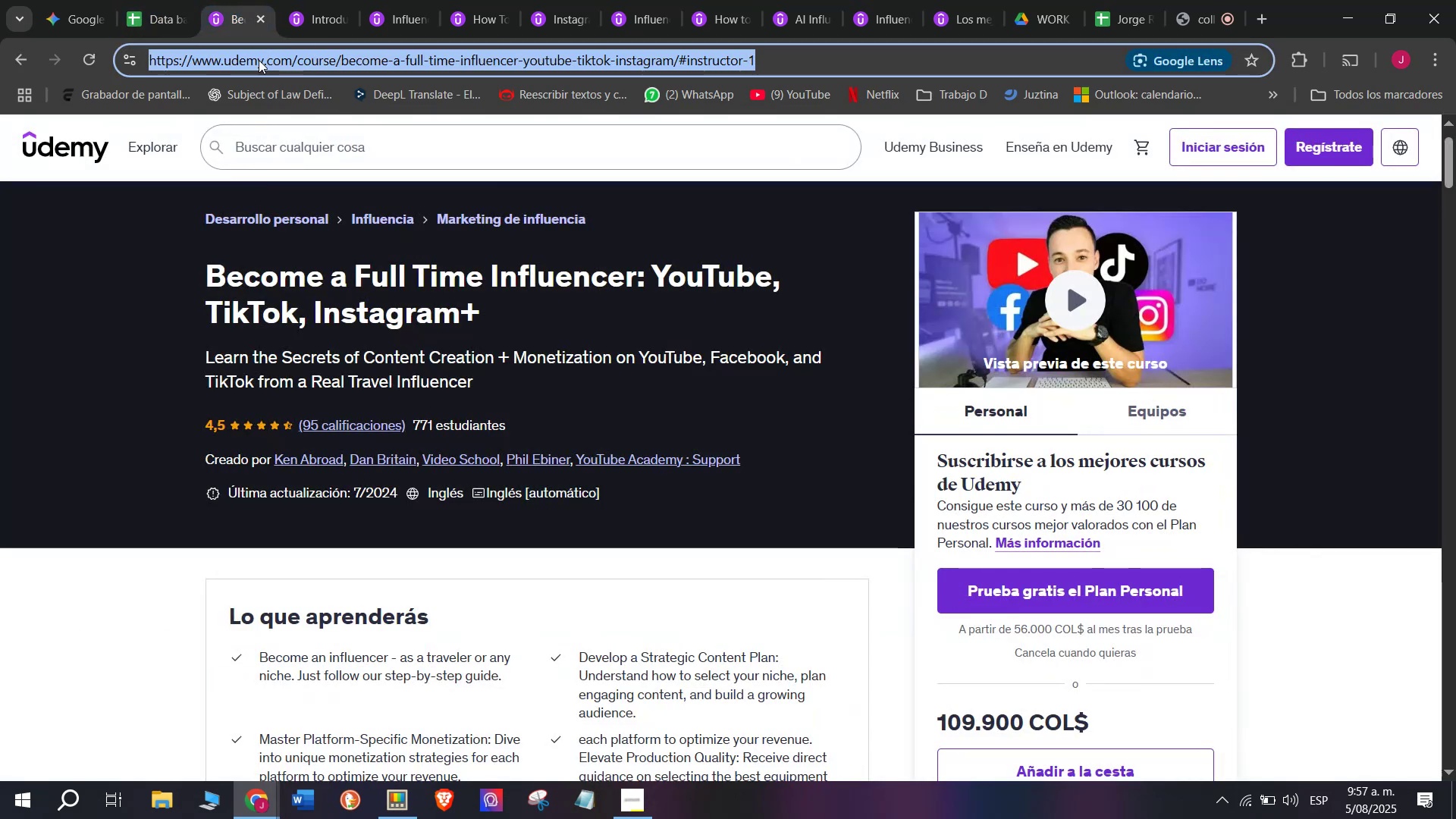 
key(Control+ControlLeft)
 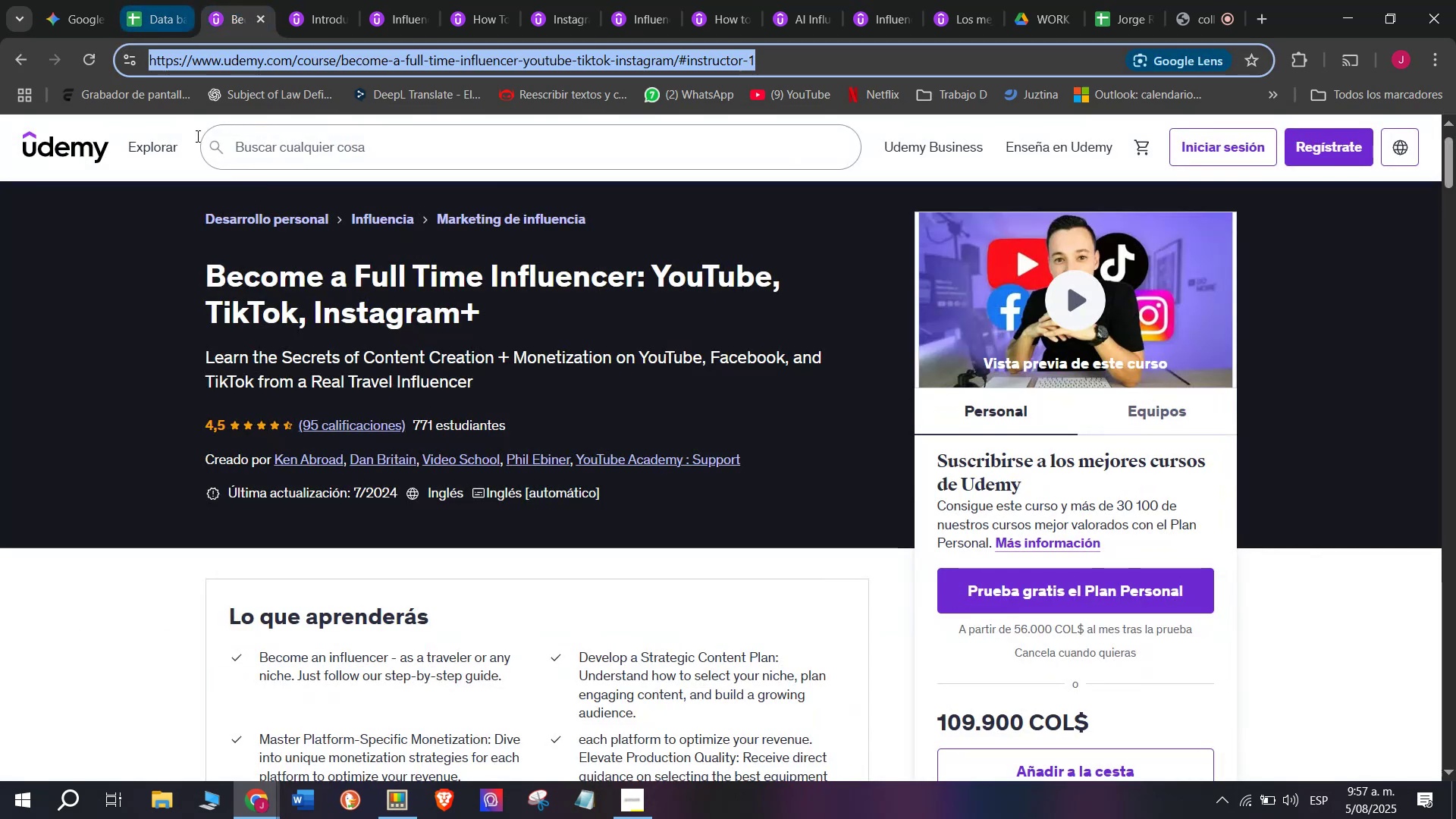 
key(Control+C)
 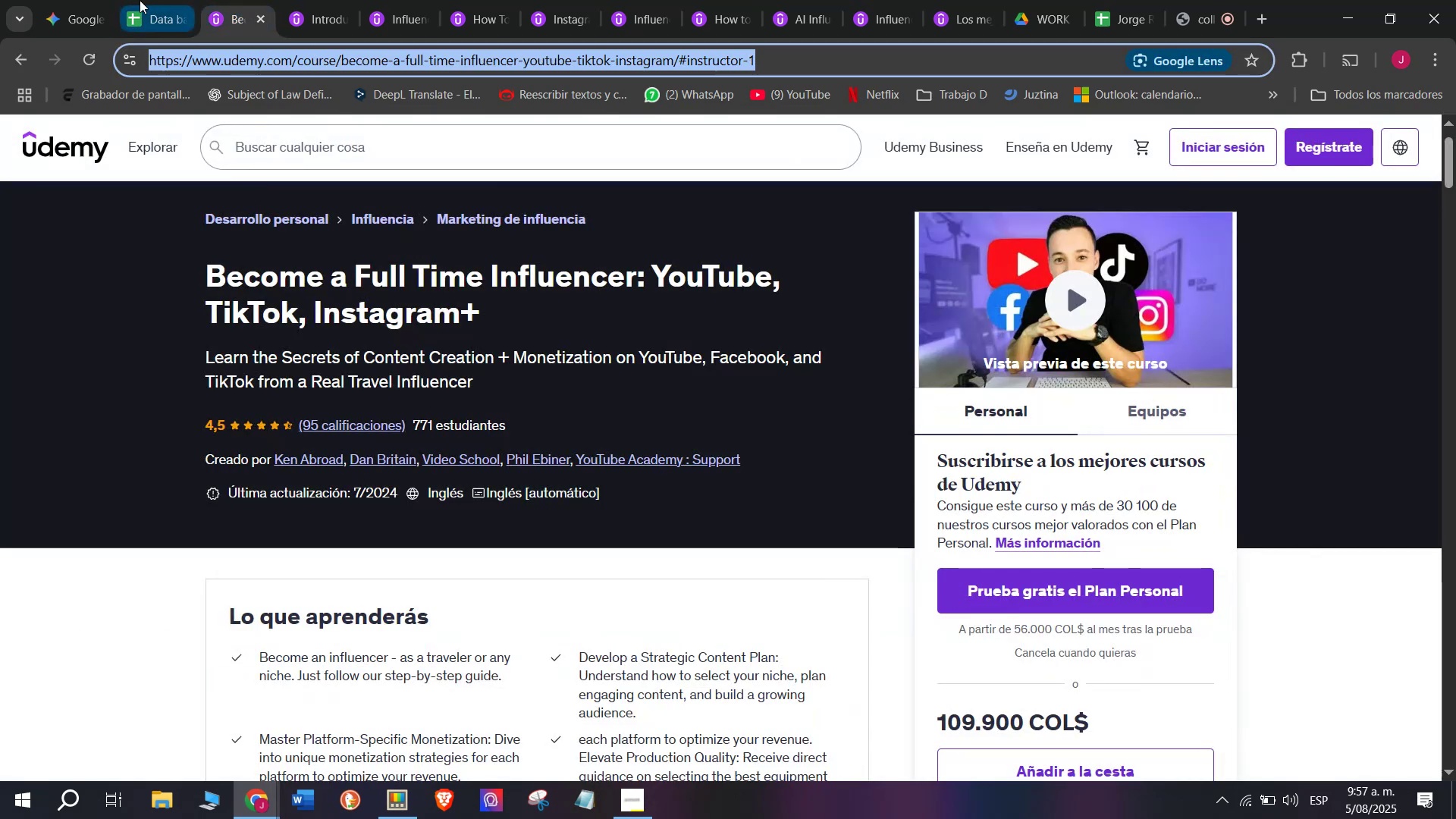 
triple_click([140, 0])
 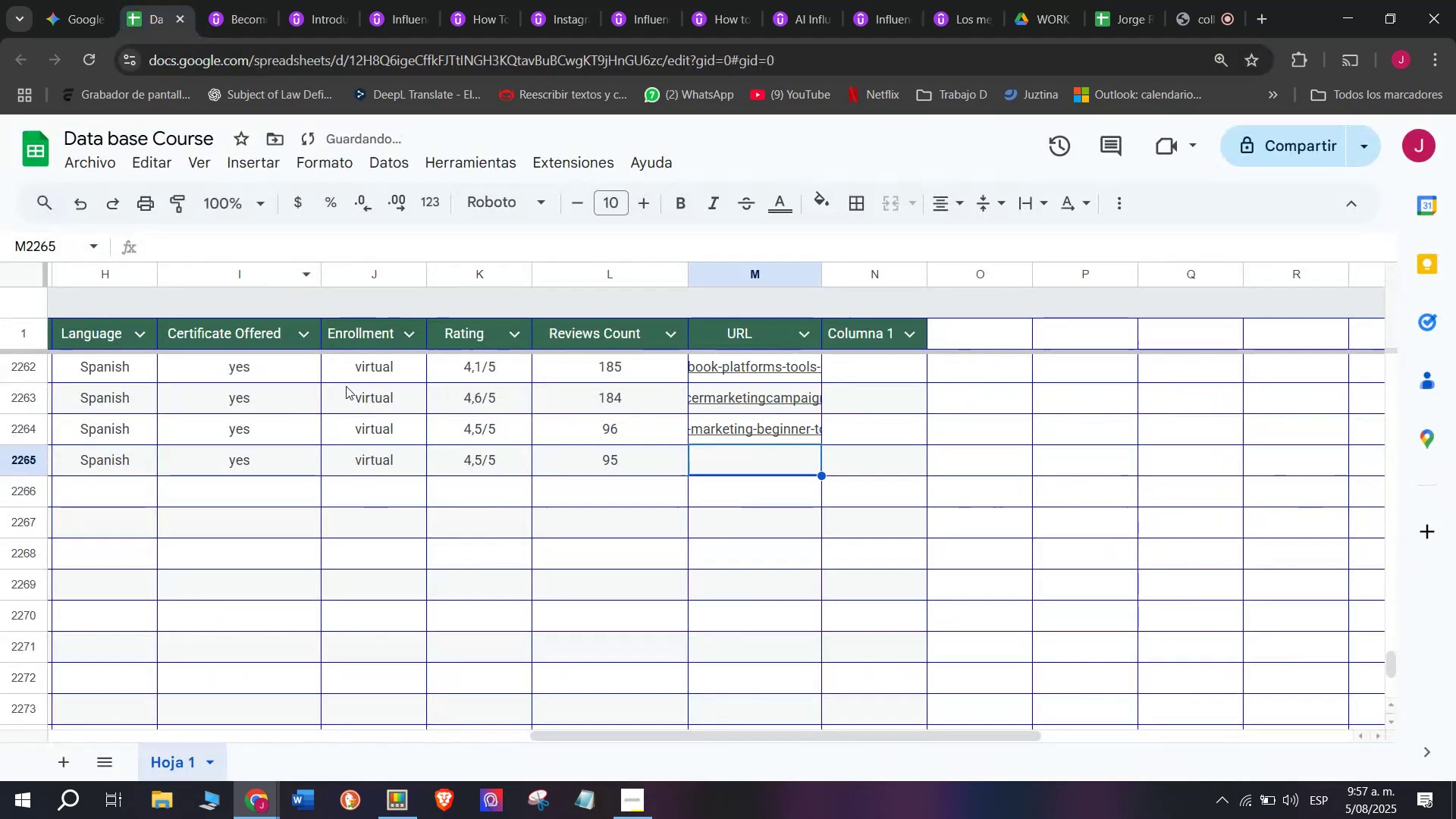 
key(Z)
 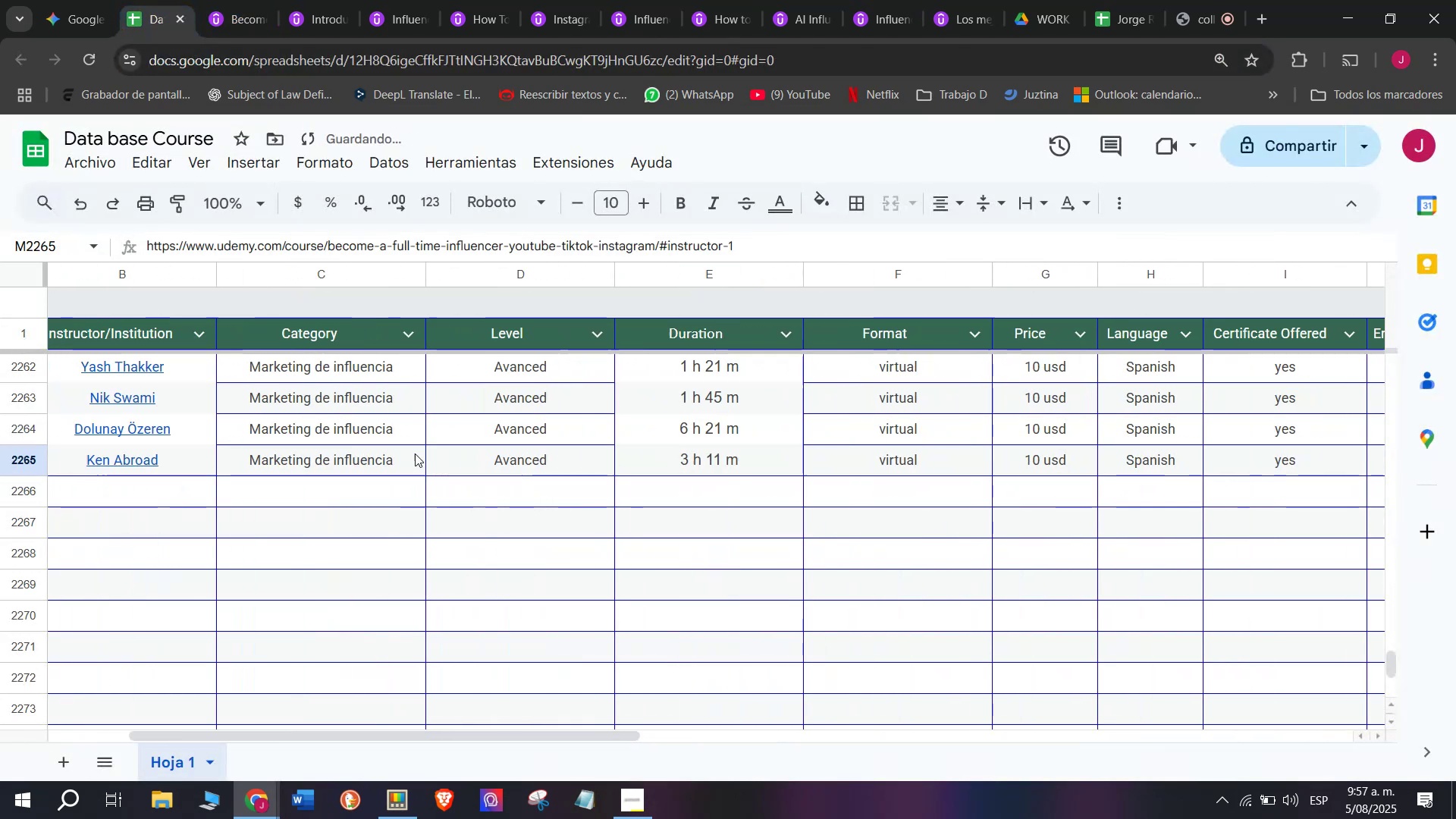 
key(Control+ControlLeft)
 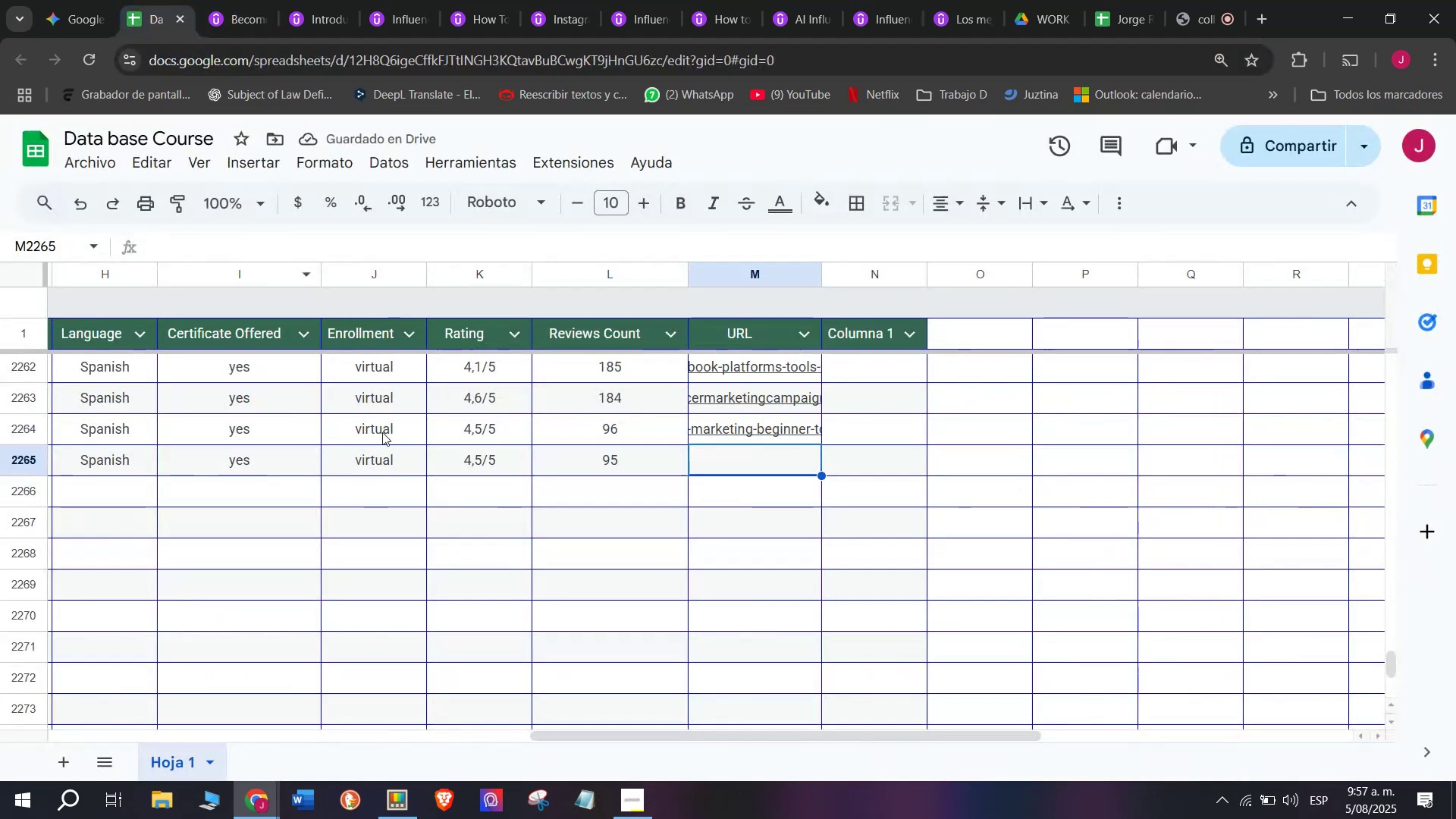 
key(Control+V)
 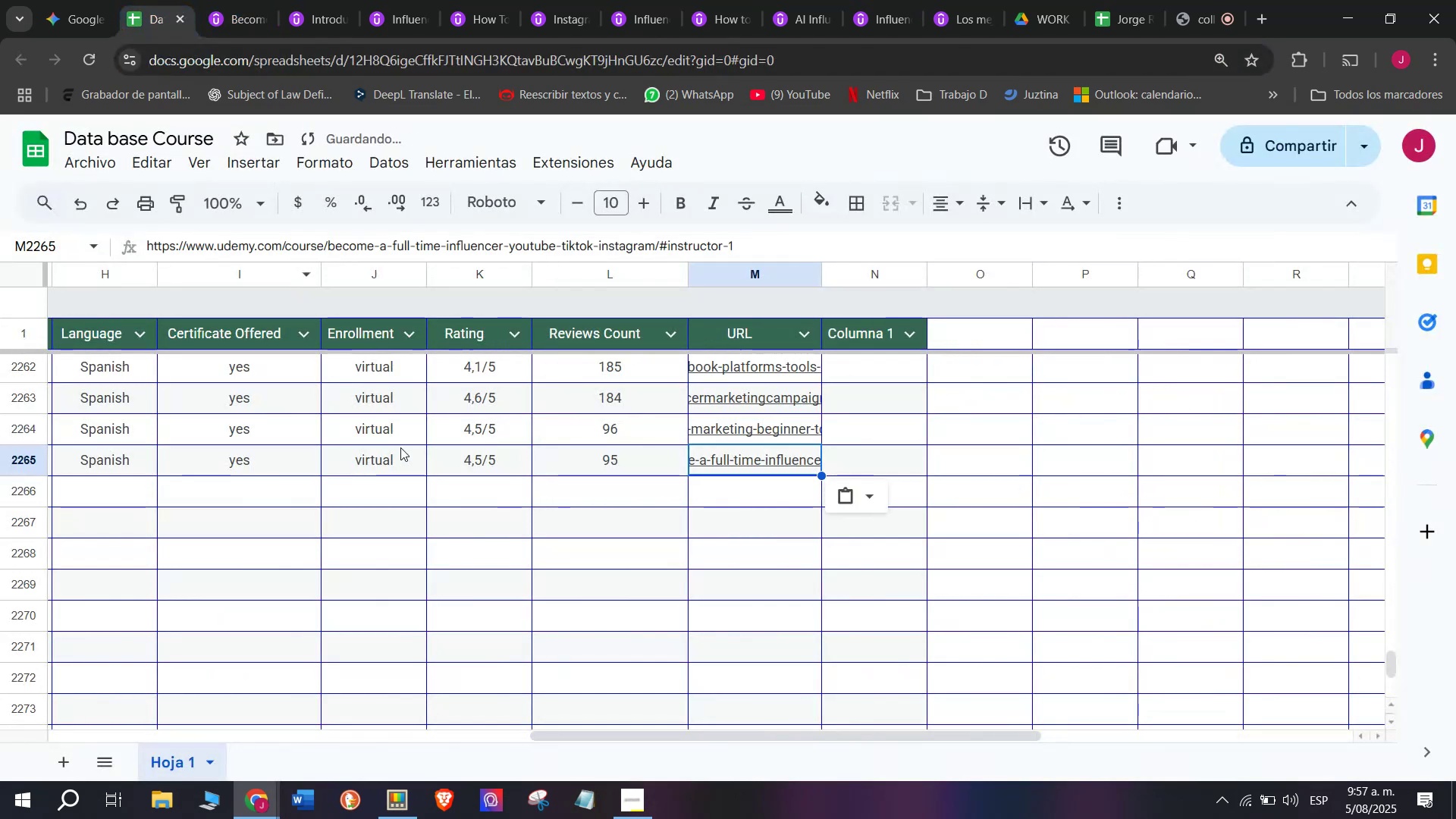 
scroll: coordinate [104, 517], scroll_direction: up, amount: 7.0
 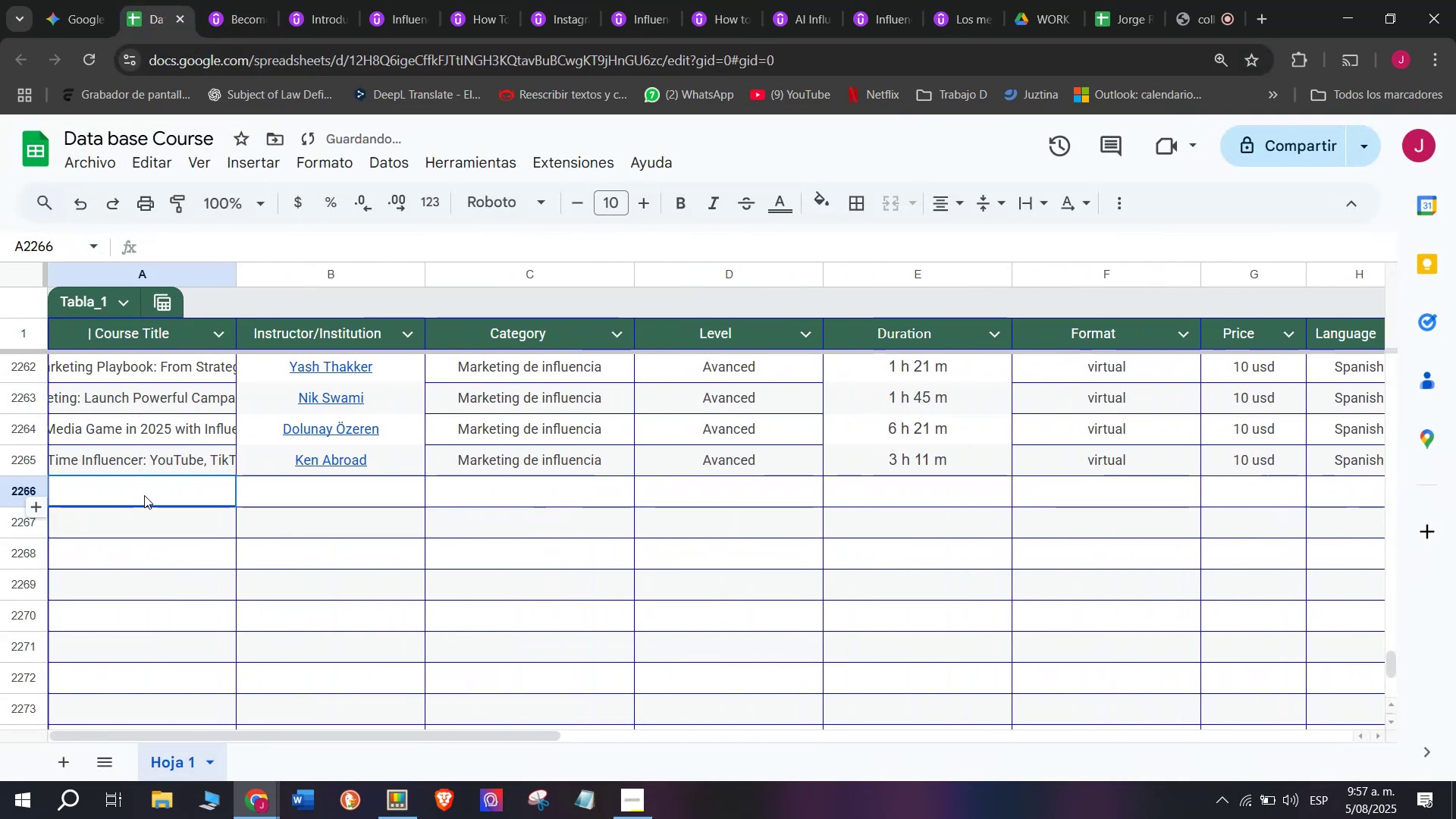 
left_click([104, 517])
 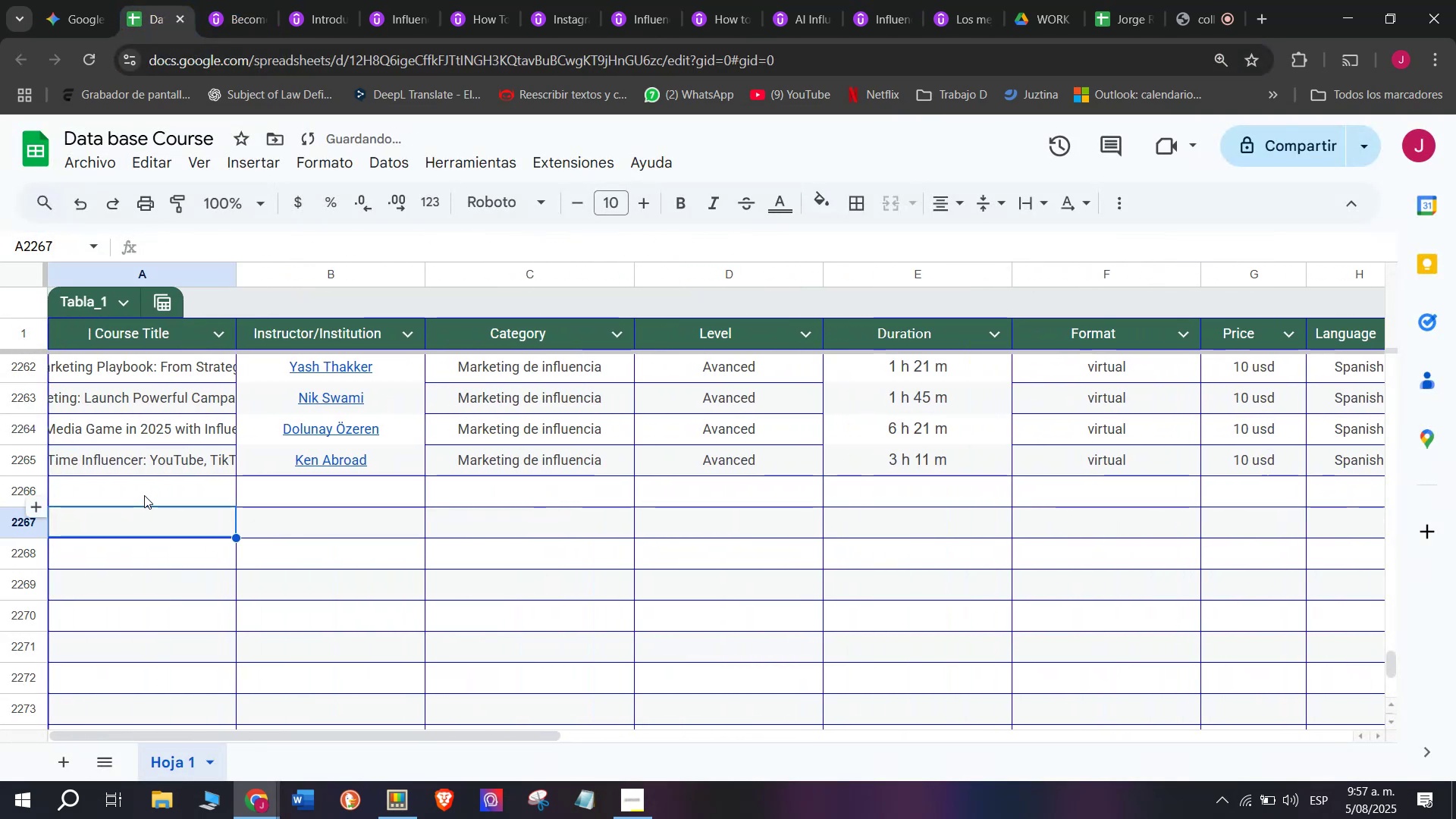 
left_click([144, 495])
 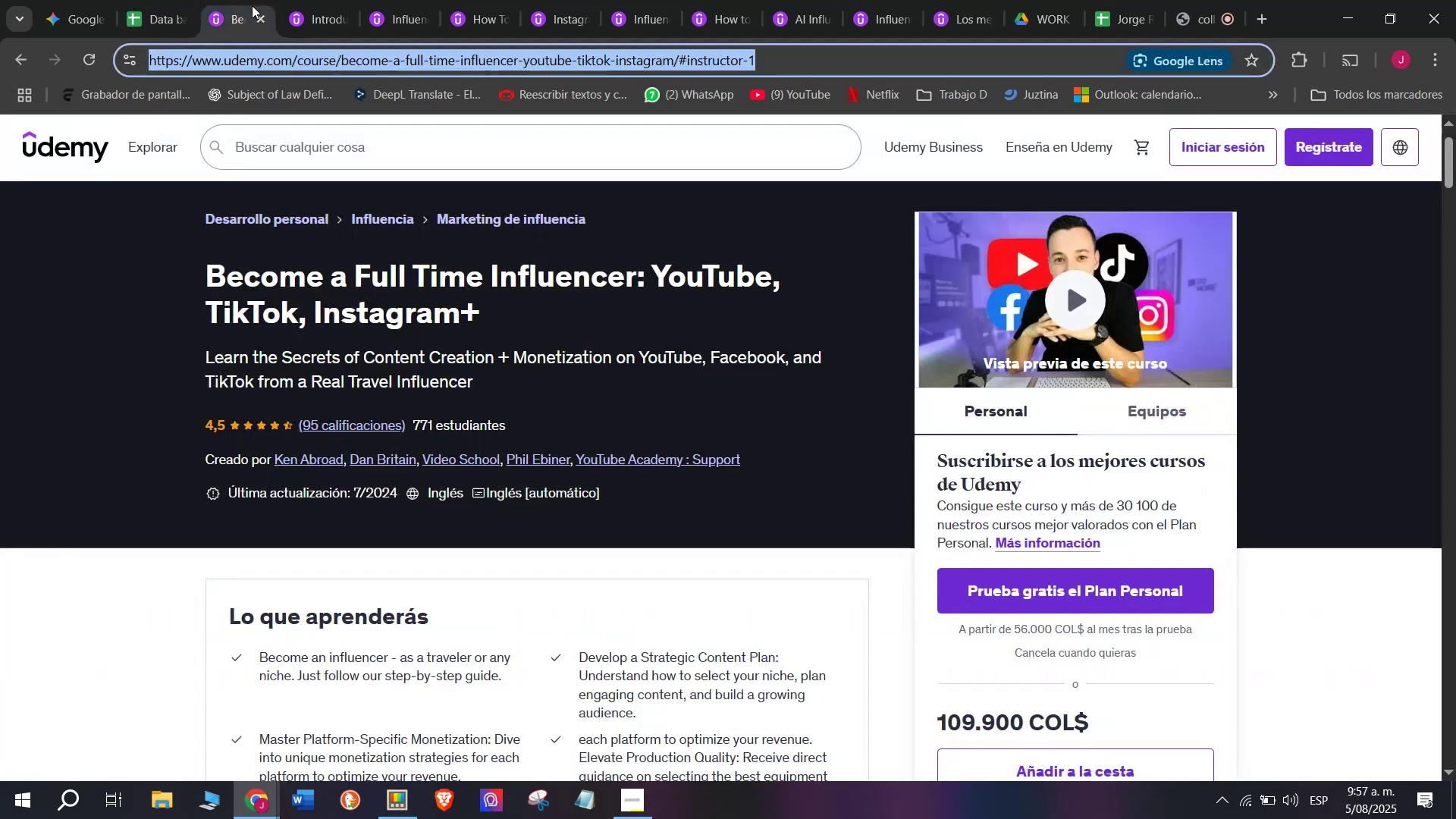 
double_click([259, 20])
 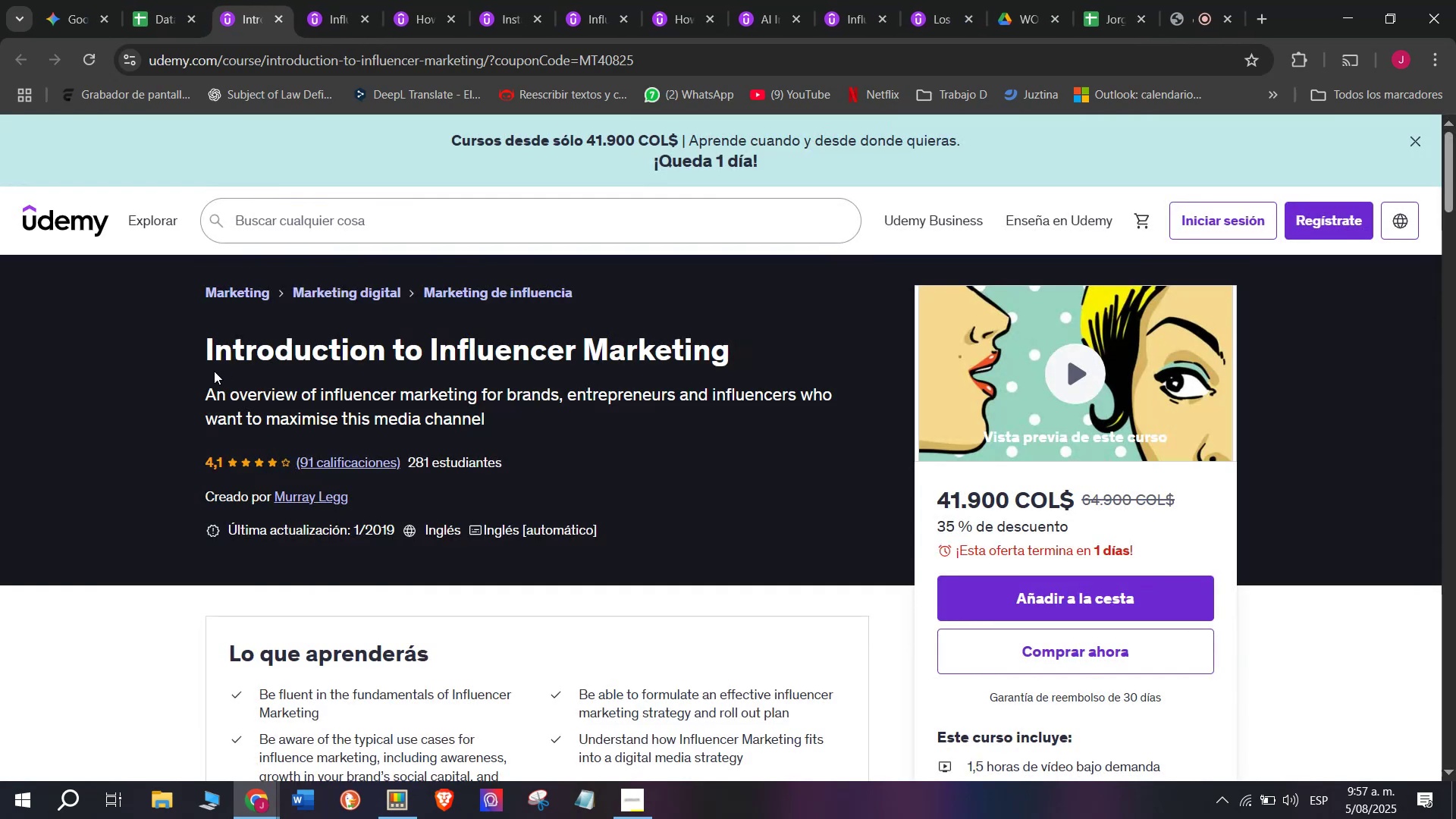 
left_click_drag(start_coordinate=[202, 358], to_coordinate=[786, 358])
 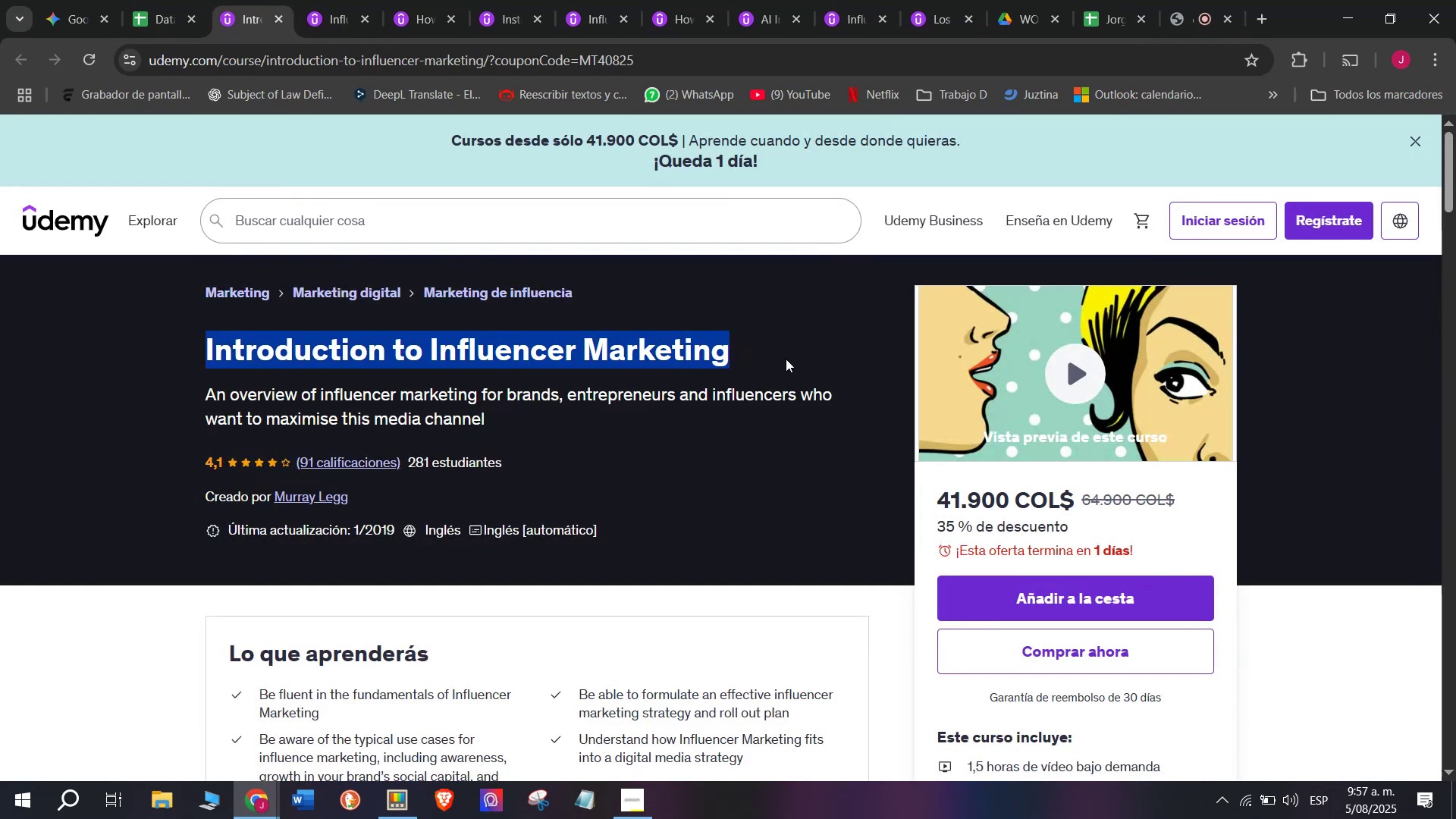 
key(Control+ControlLeft)
 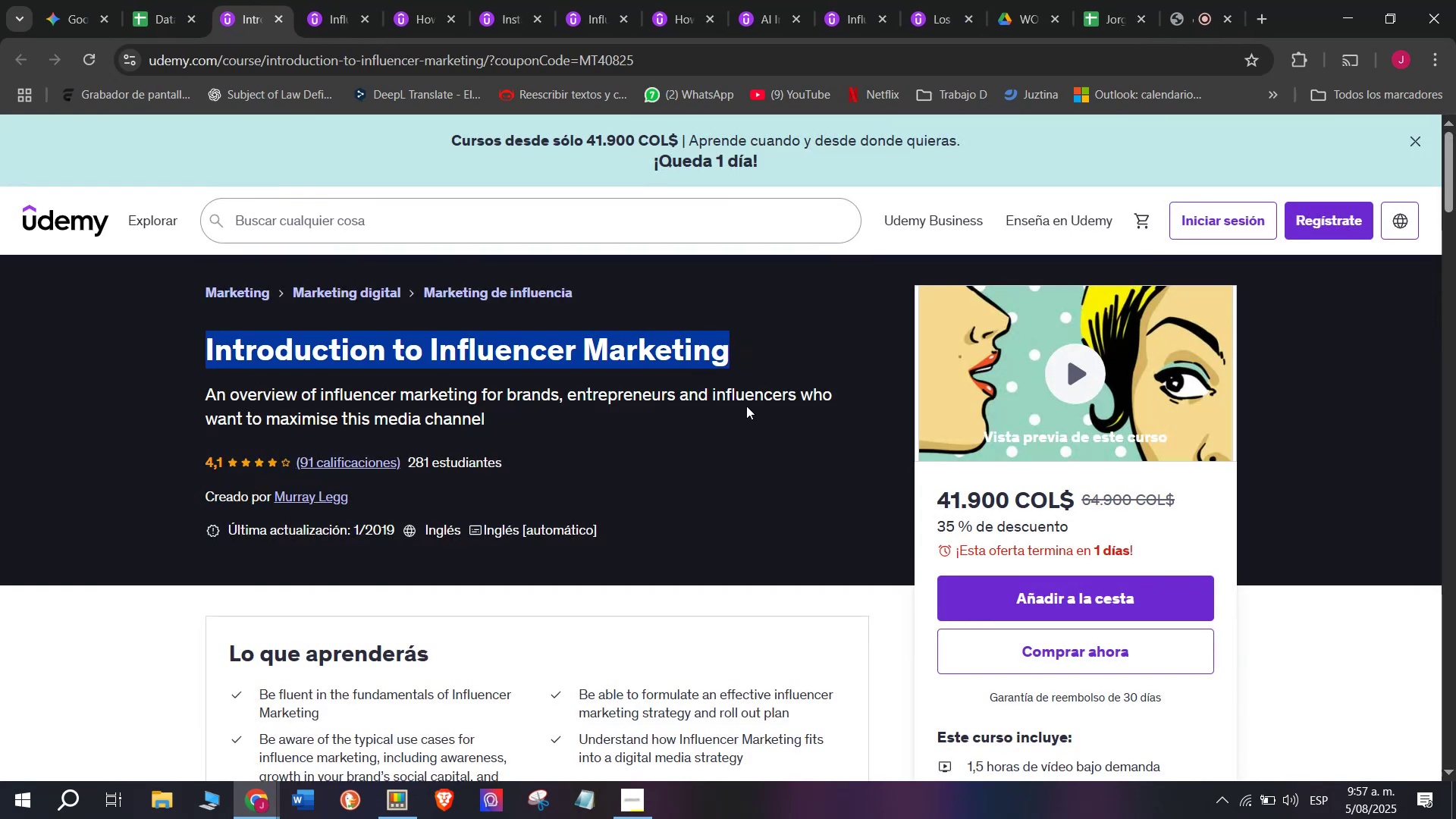 
key(Break)
 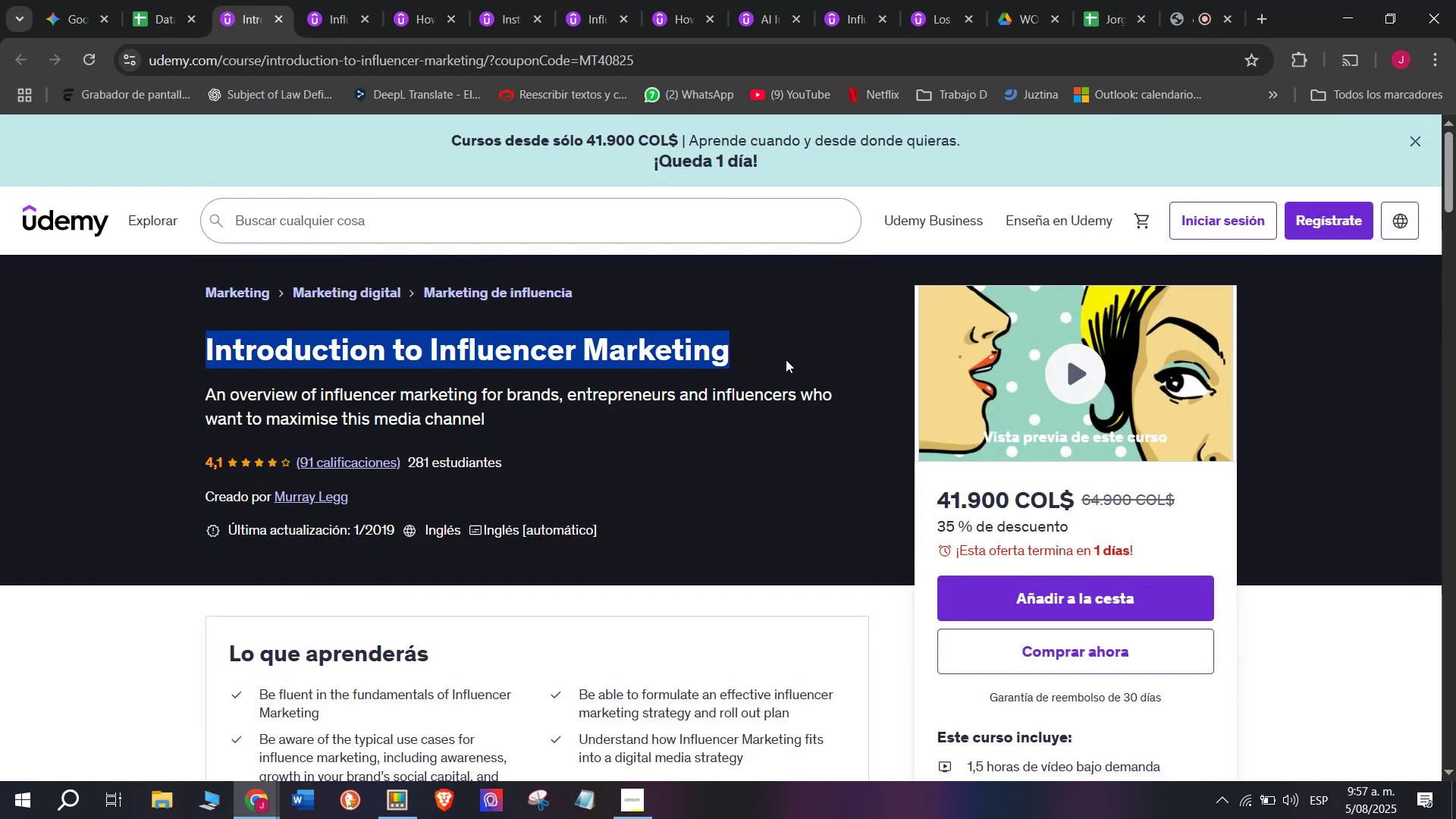 
key(Control+C)
 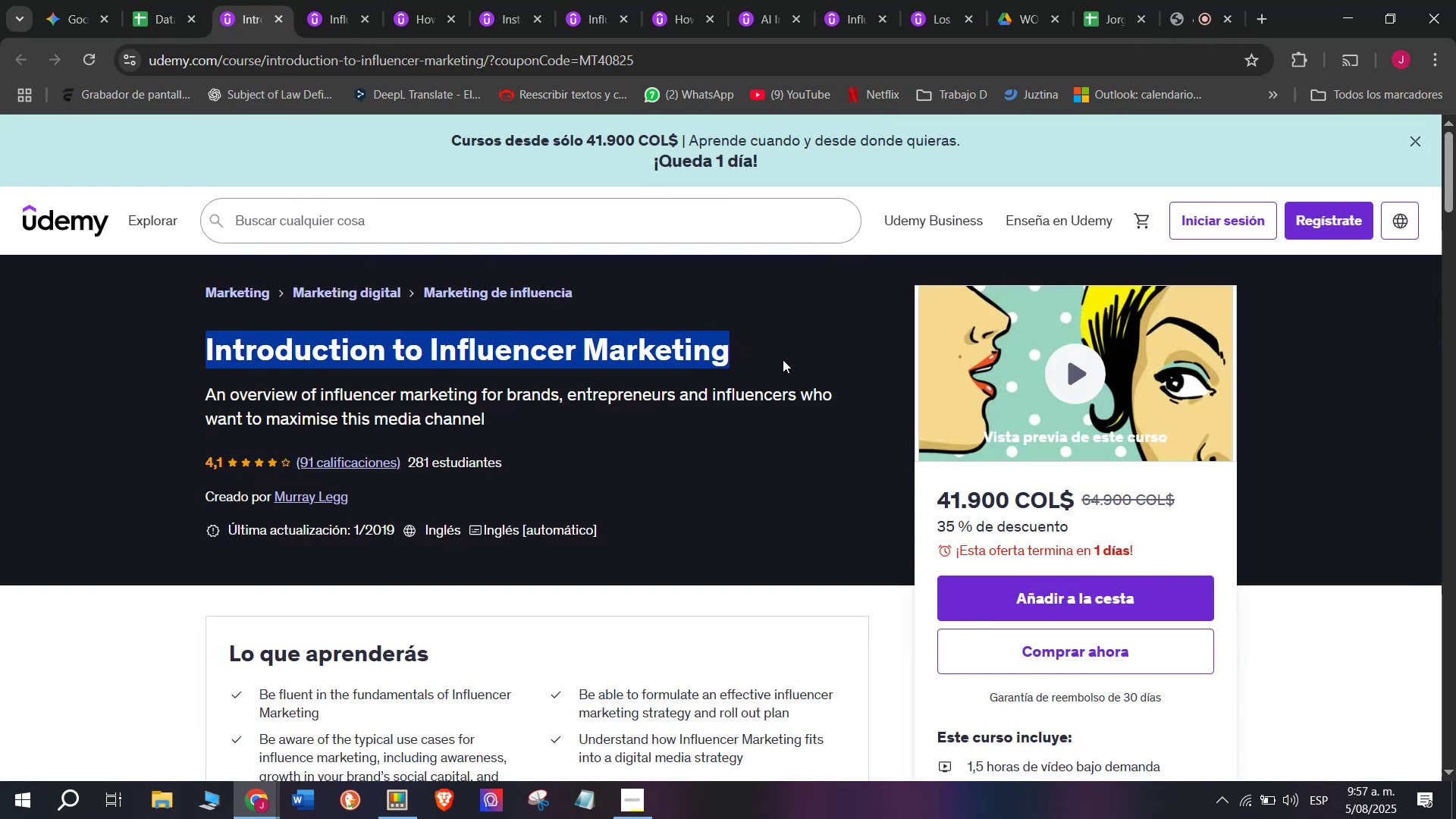 
key(Break)
 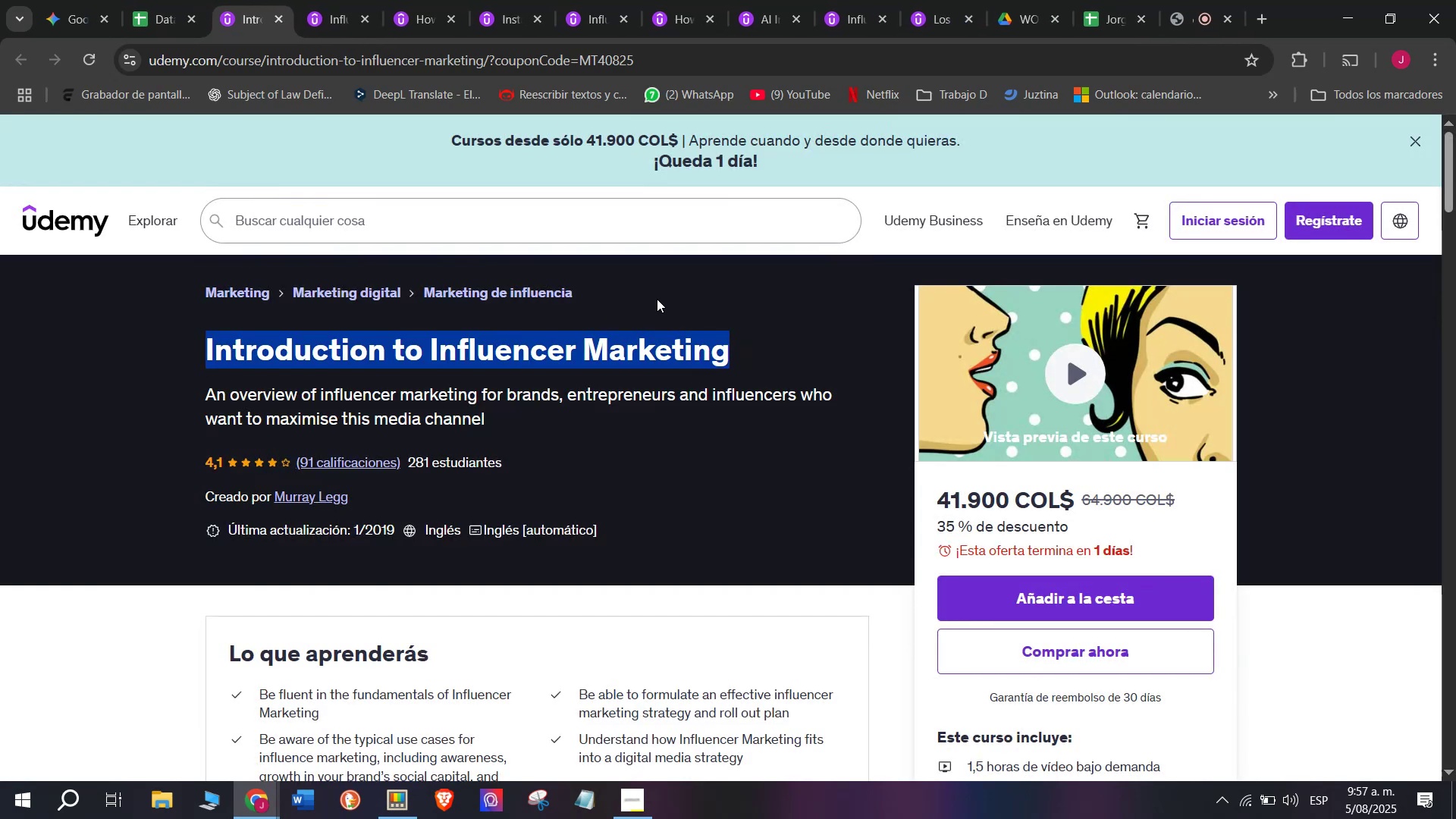 
key(Control+ControlLeft)
 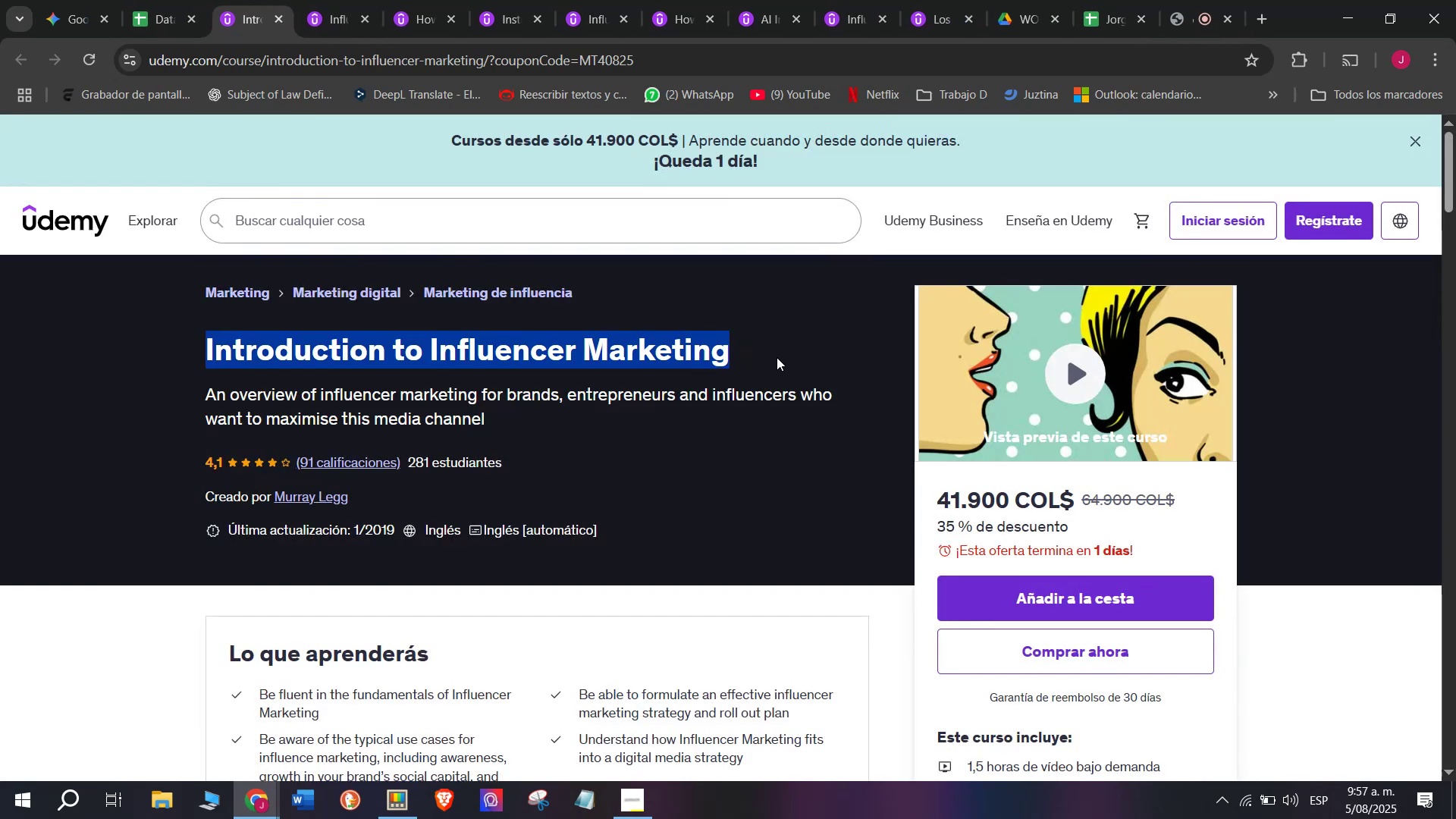 
key(Control+C)
 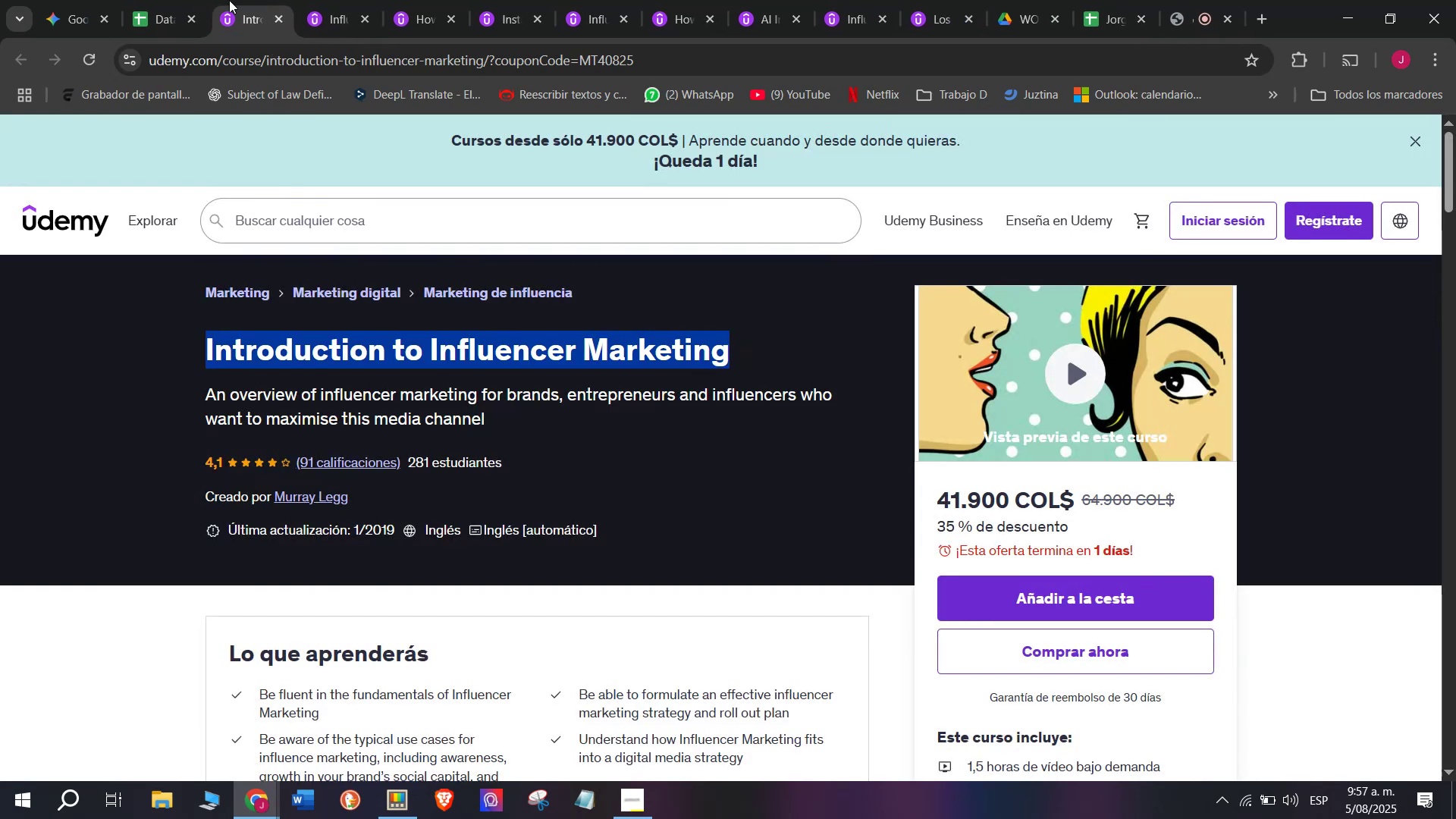 
left_click([180, 0])
 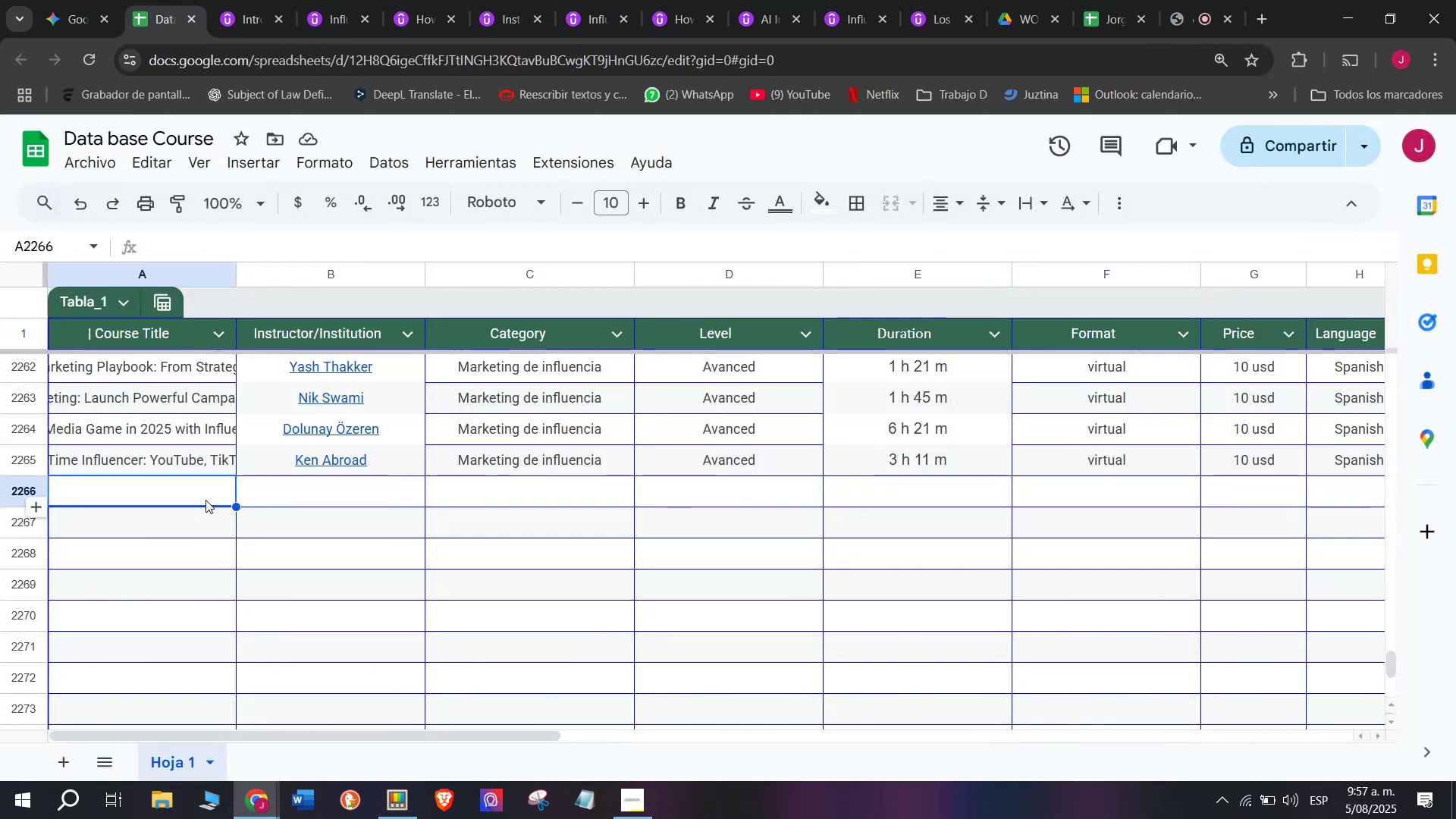 
double_click([206, 500])
 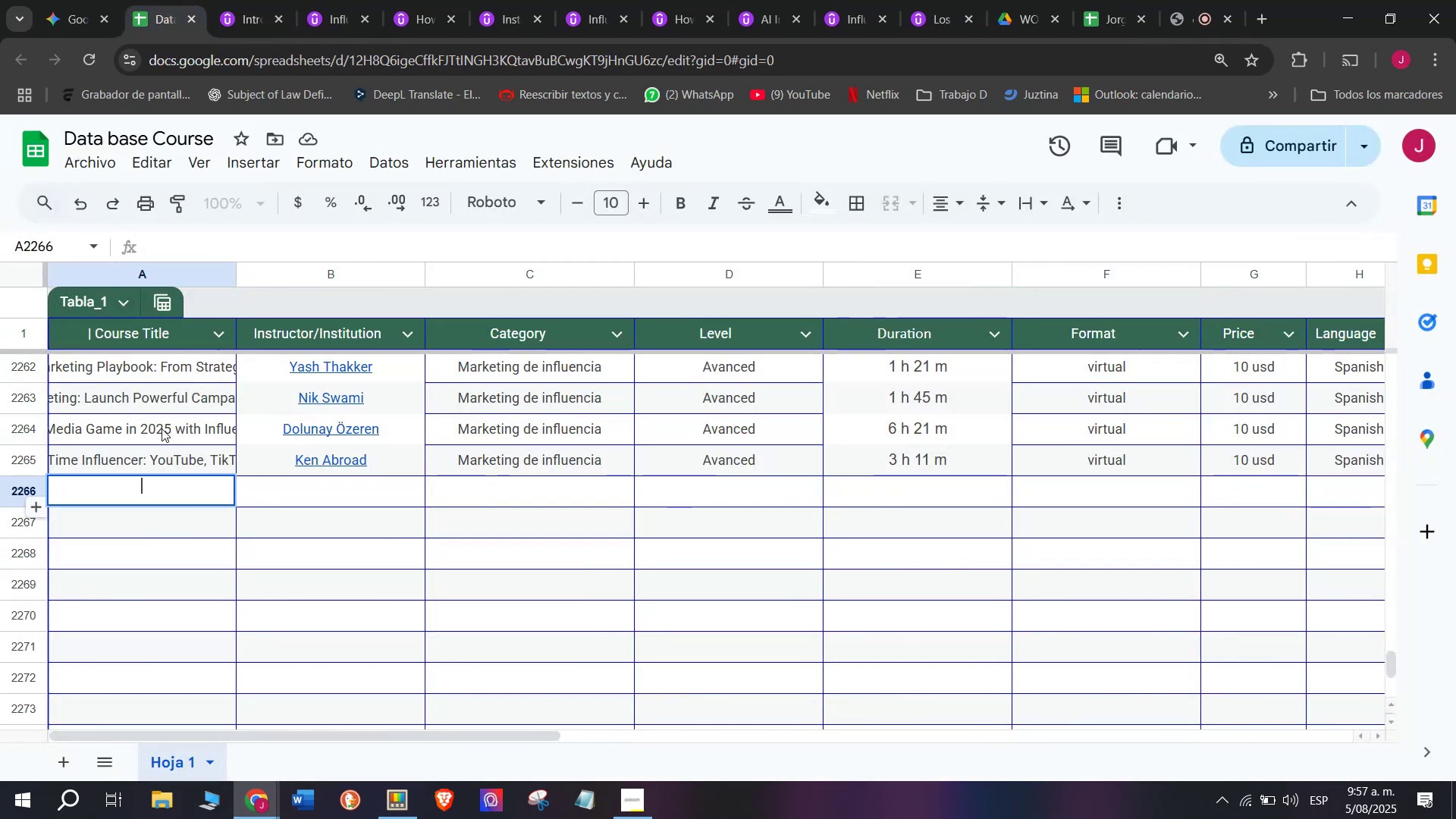 
key(Z)
 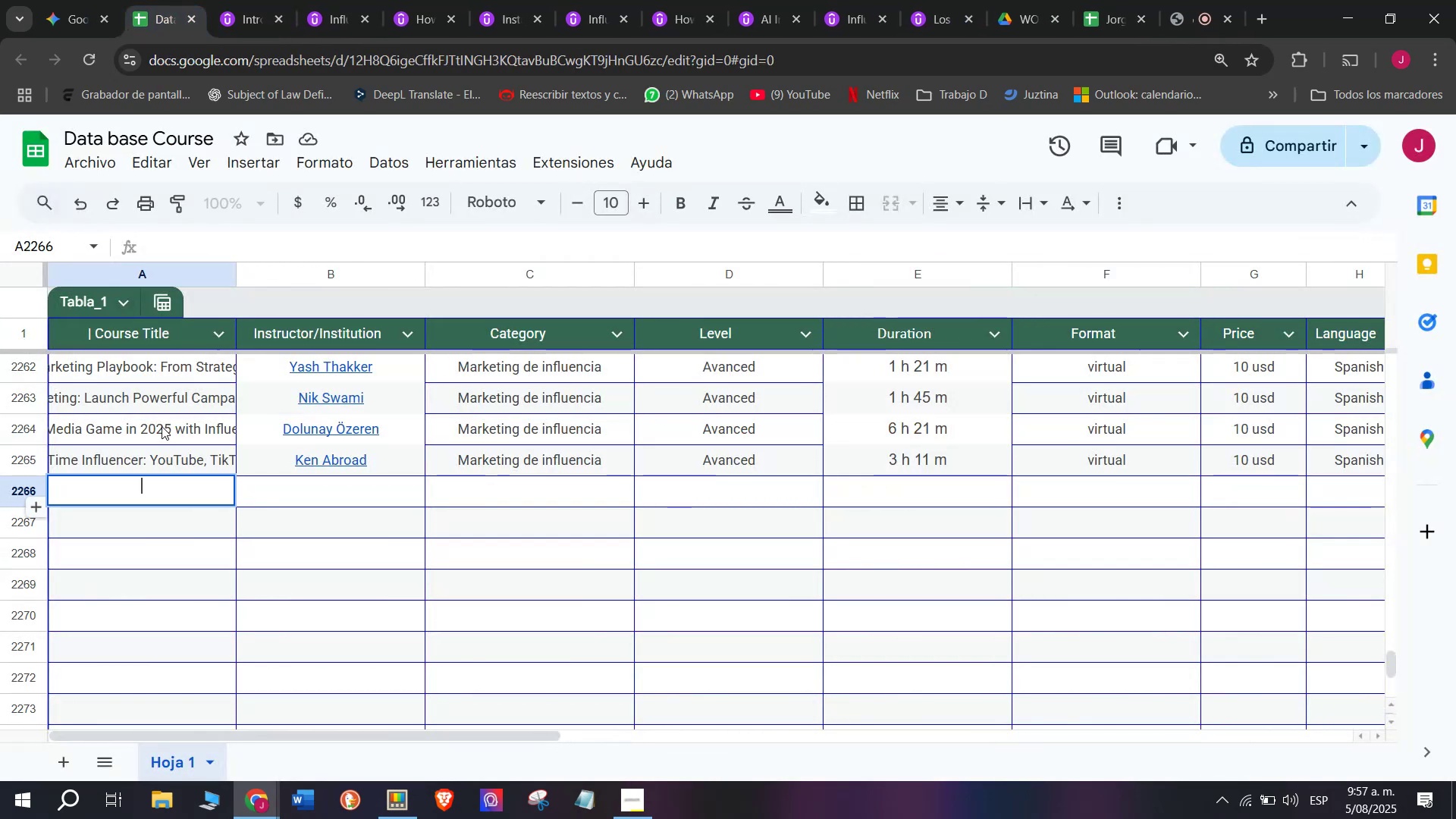 
key(Control+ControlLeft)
 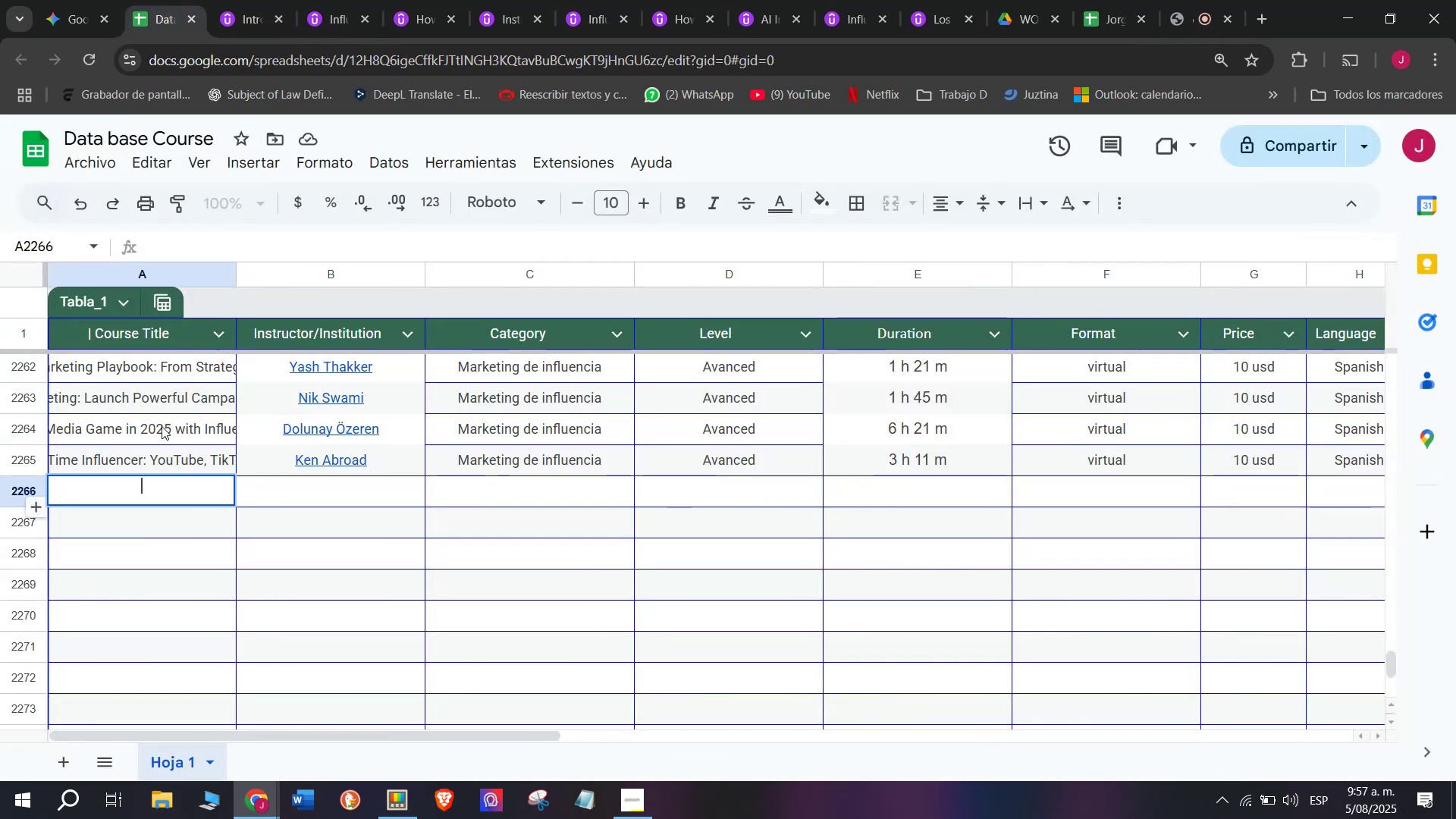 
key(Control+V)
 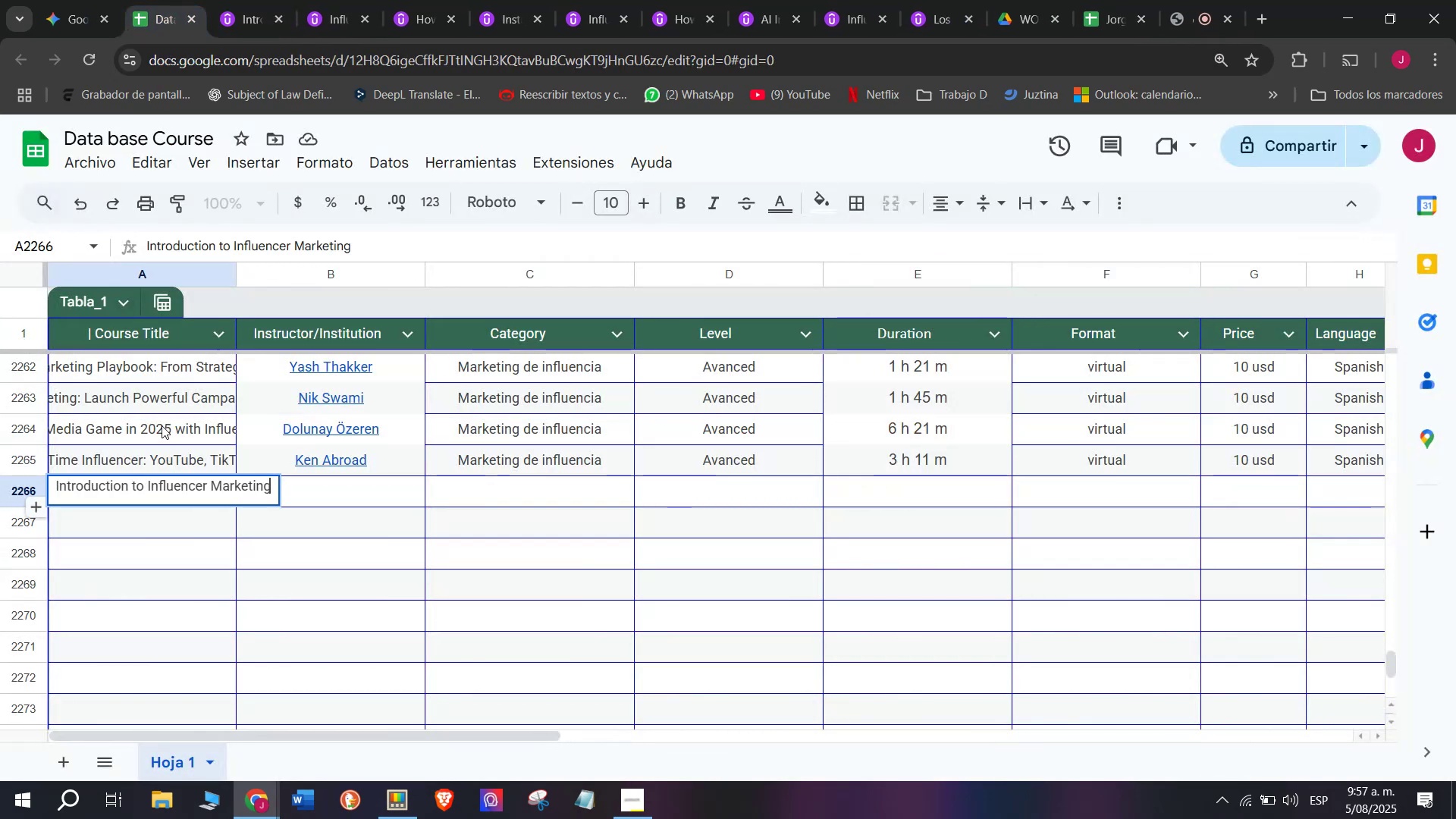 
triple_click([162, 425])
 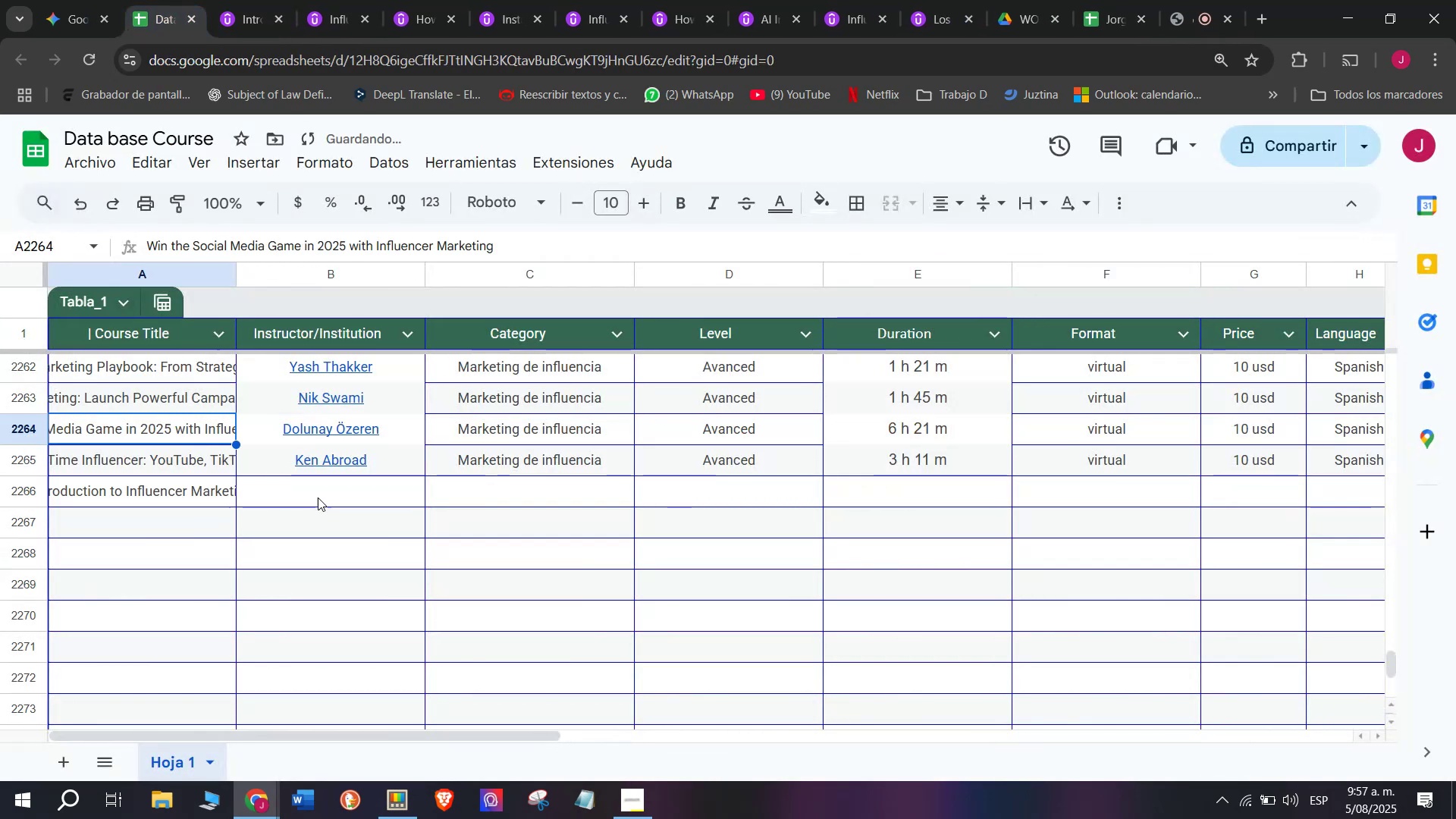 
triple_click([318, 497])
 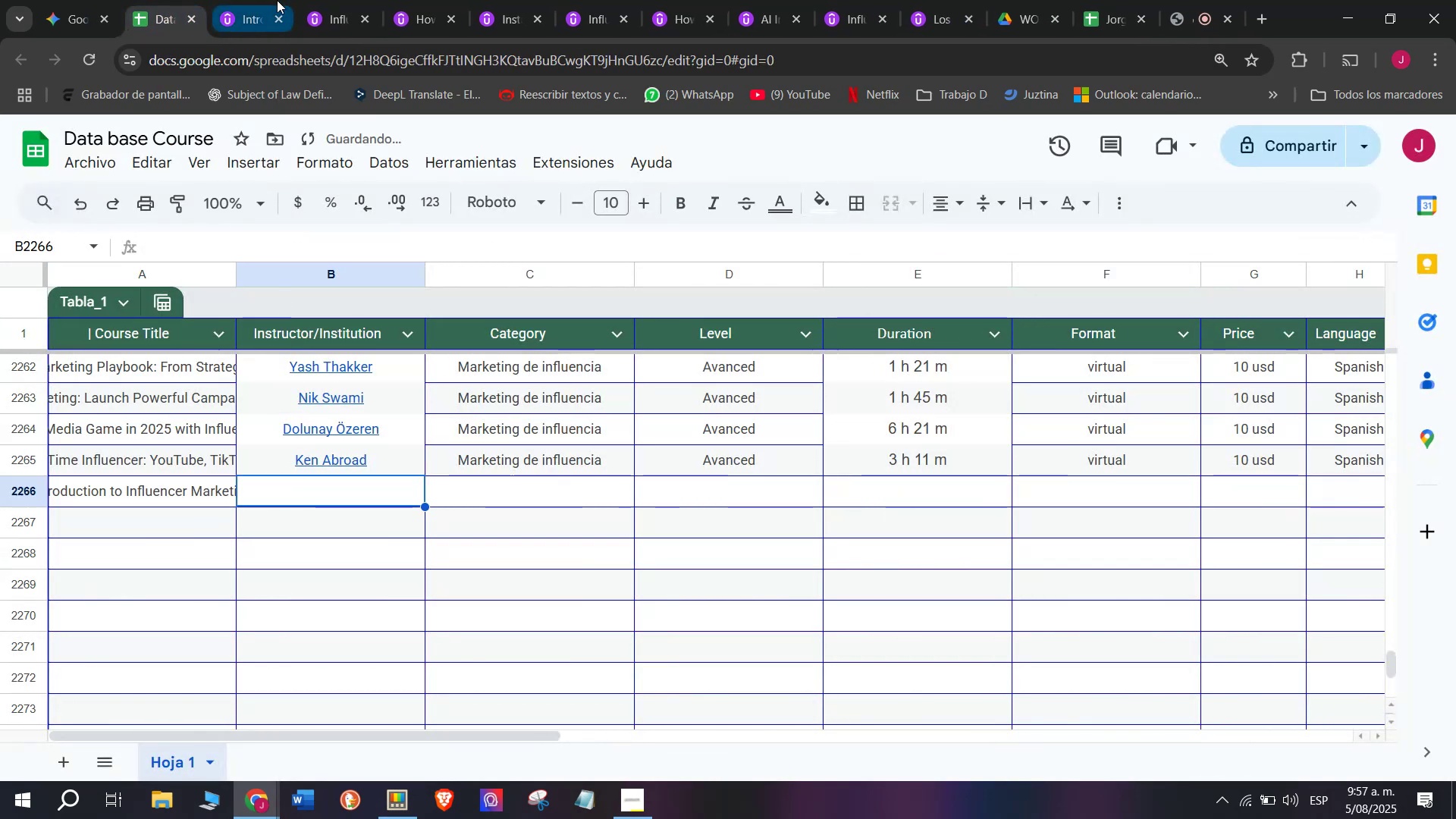 
left_click([241, 0])
 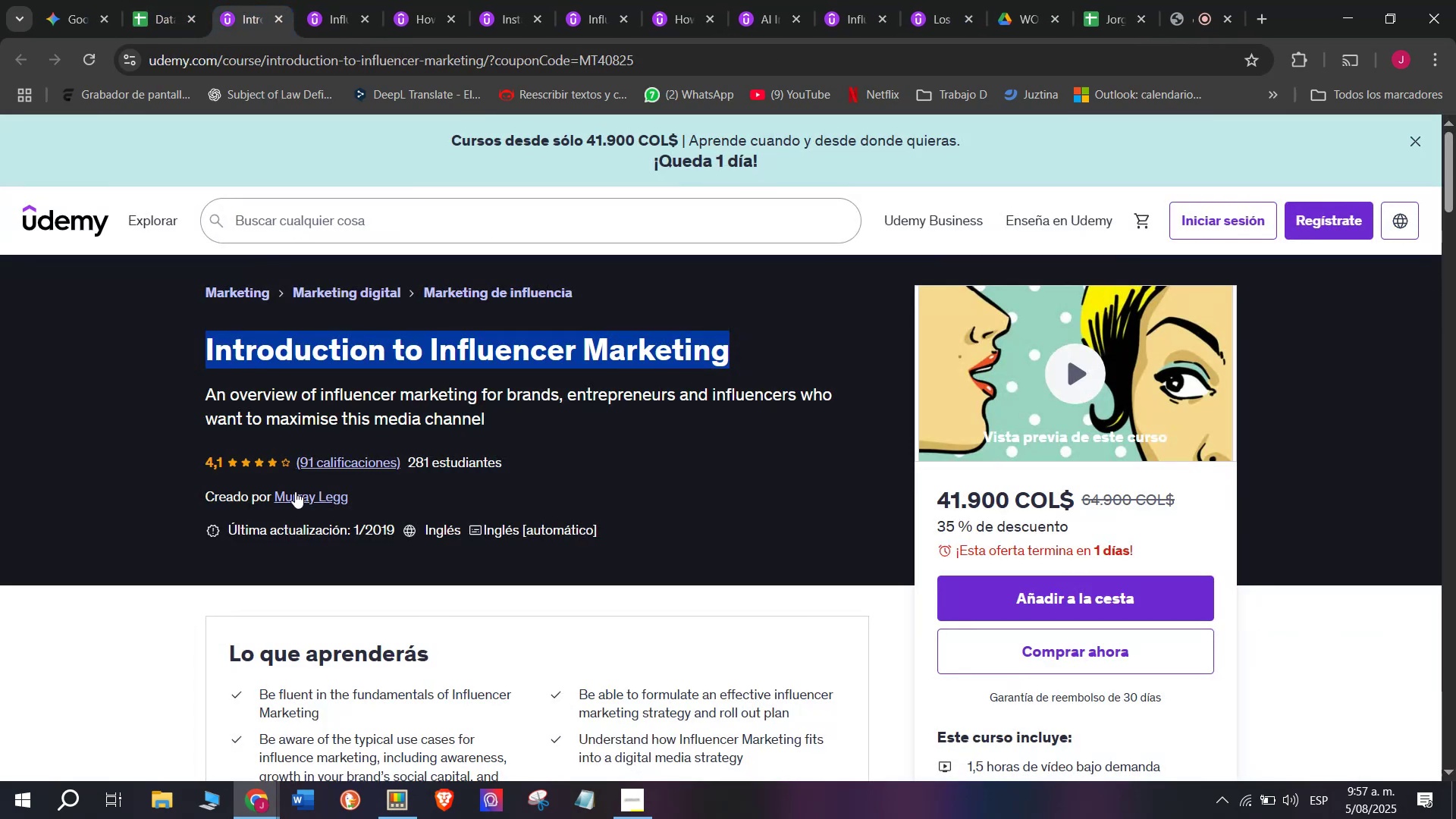 
left_click([295, 491])
 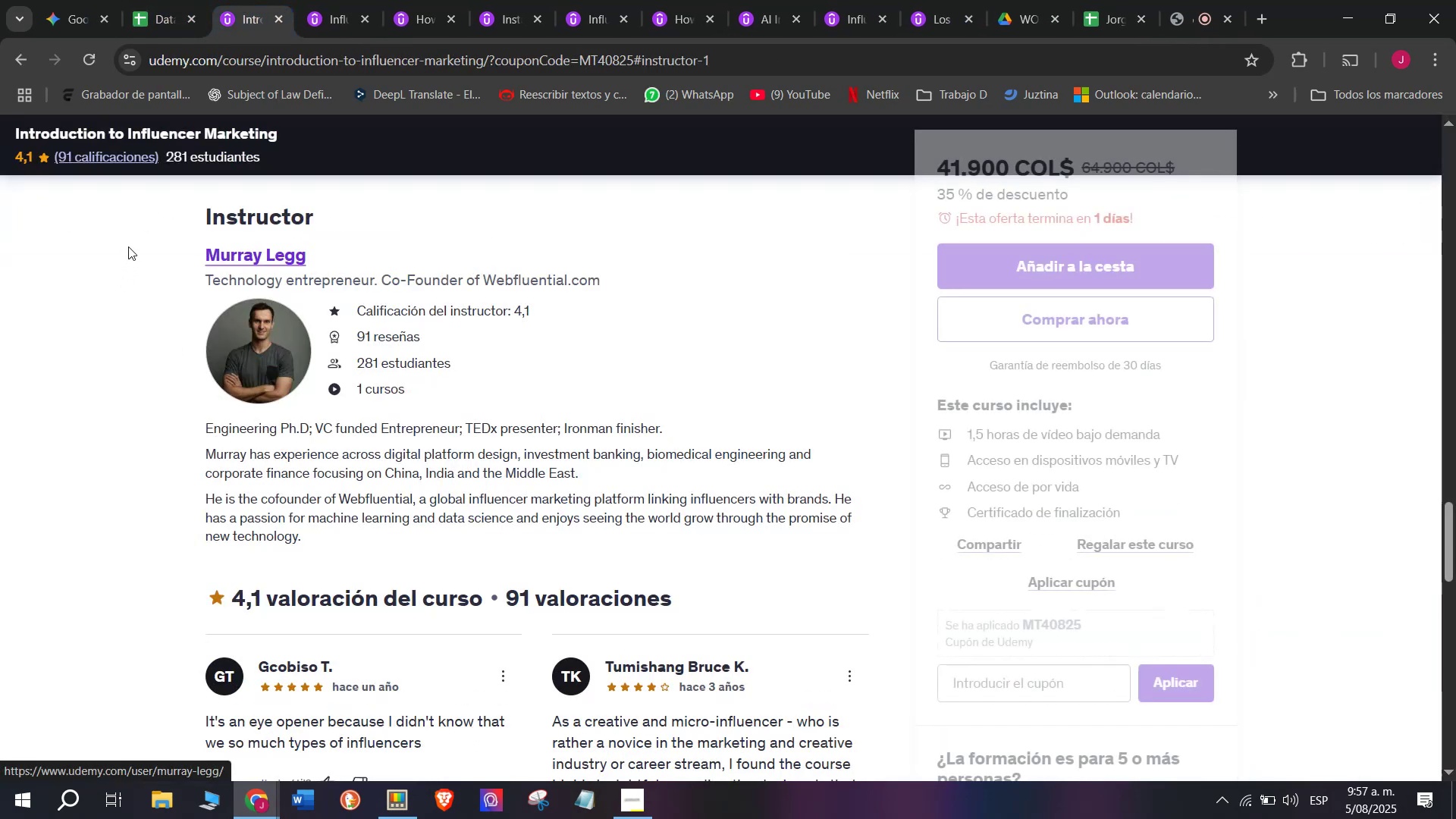 
left_click_drag(start_coordinate=[154, 246], to_coordinate=[350, 271])
 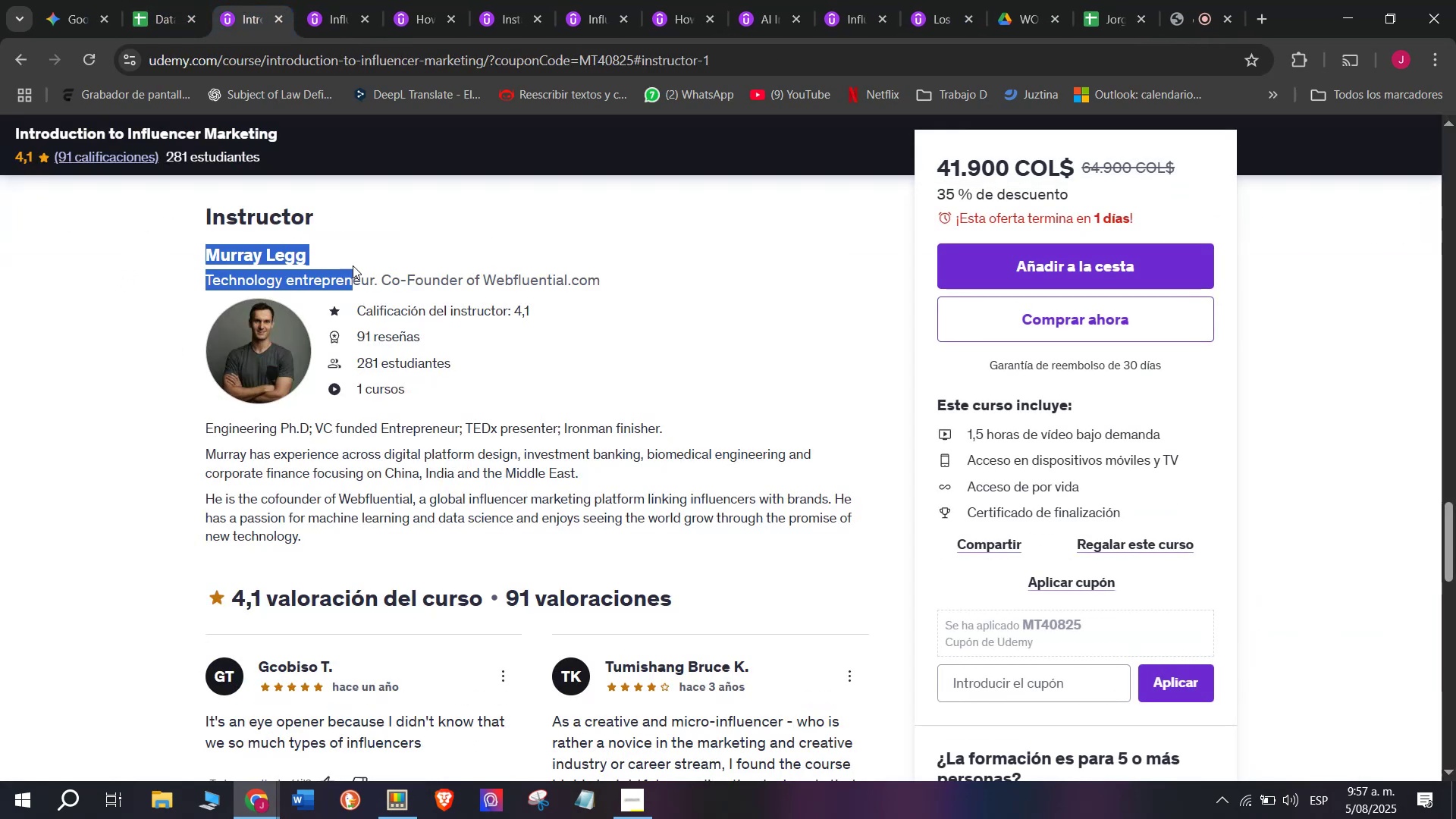 
left_click_drag(start_coordinate=[353, 265], to_coordinate=[360, 251])
 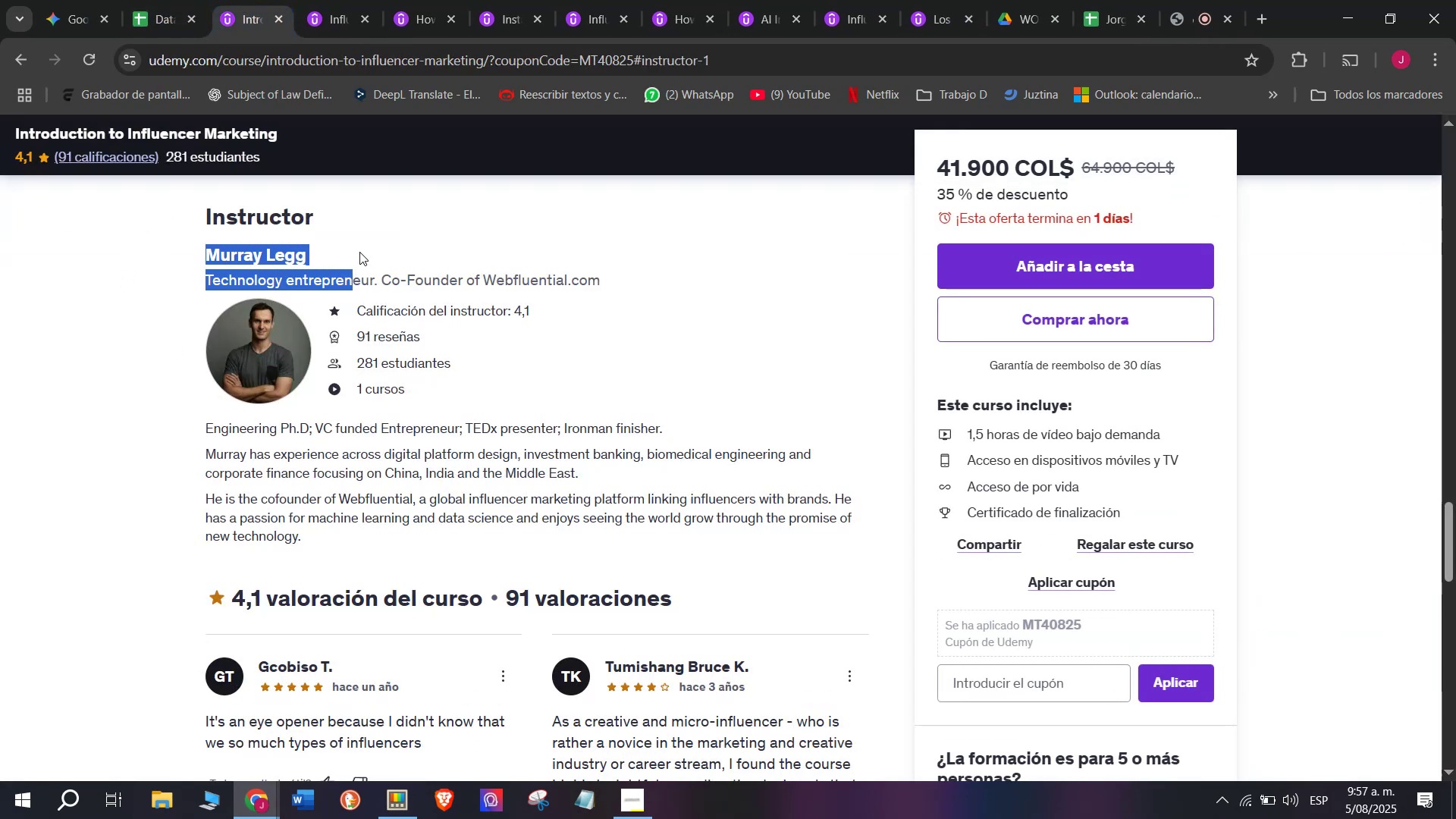 
triple_click([359, 252])
 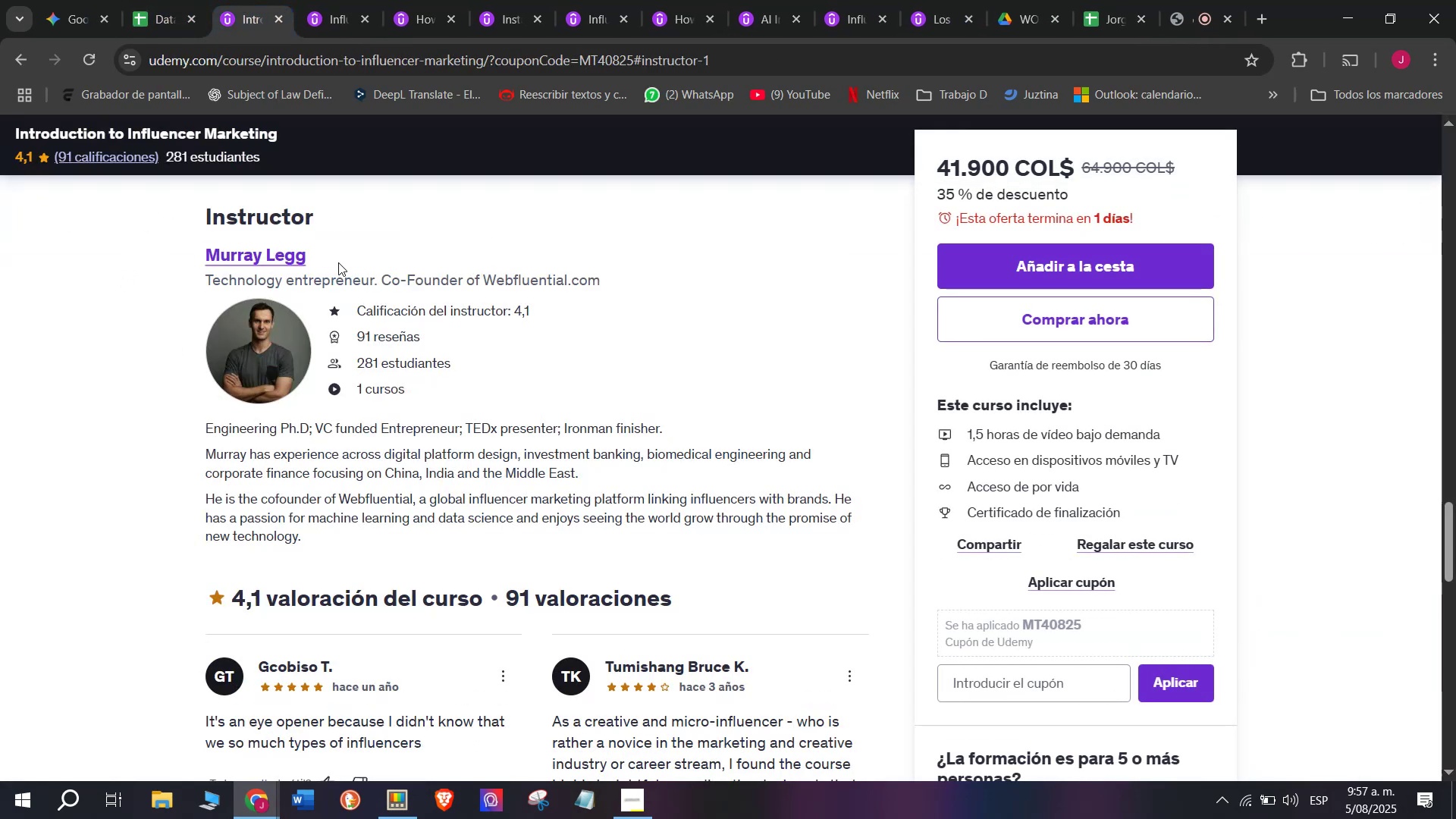 
left_click_drag(start_coordinate=[334, 262], to_coordinate=[201, 256])
 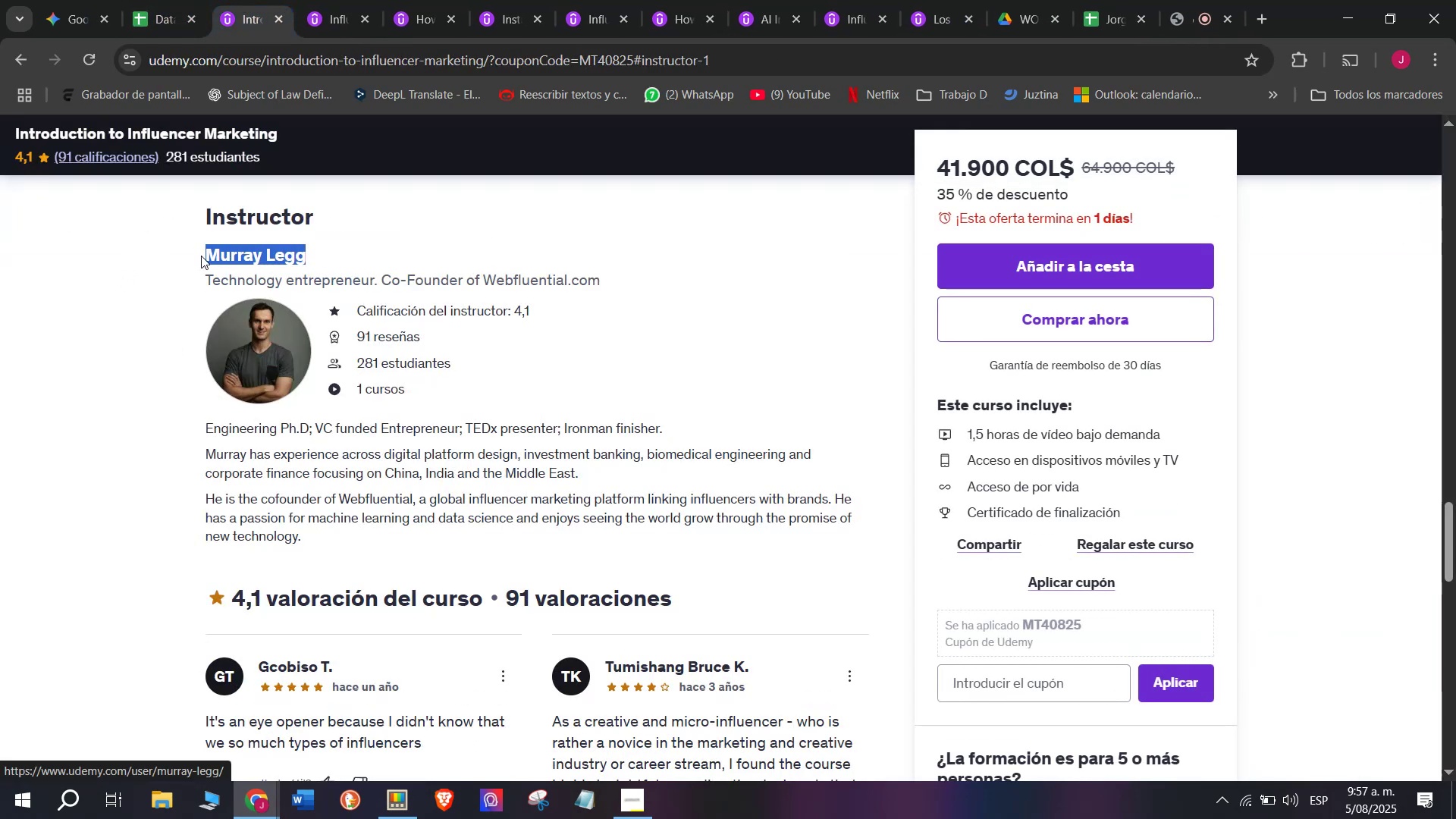 
key(Break)
 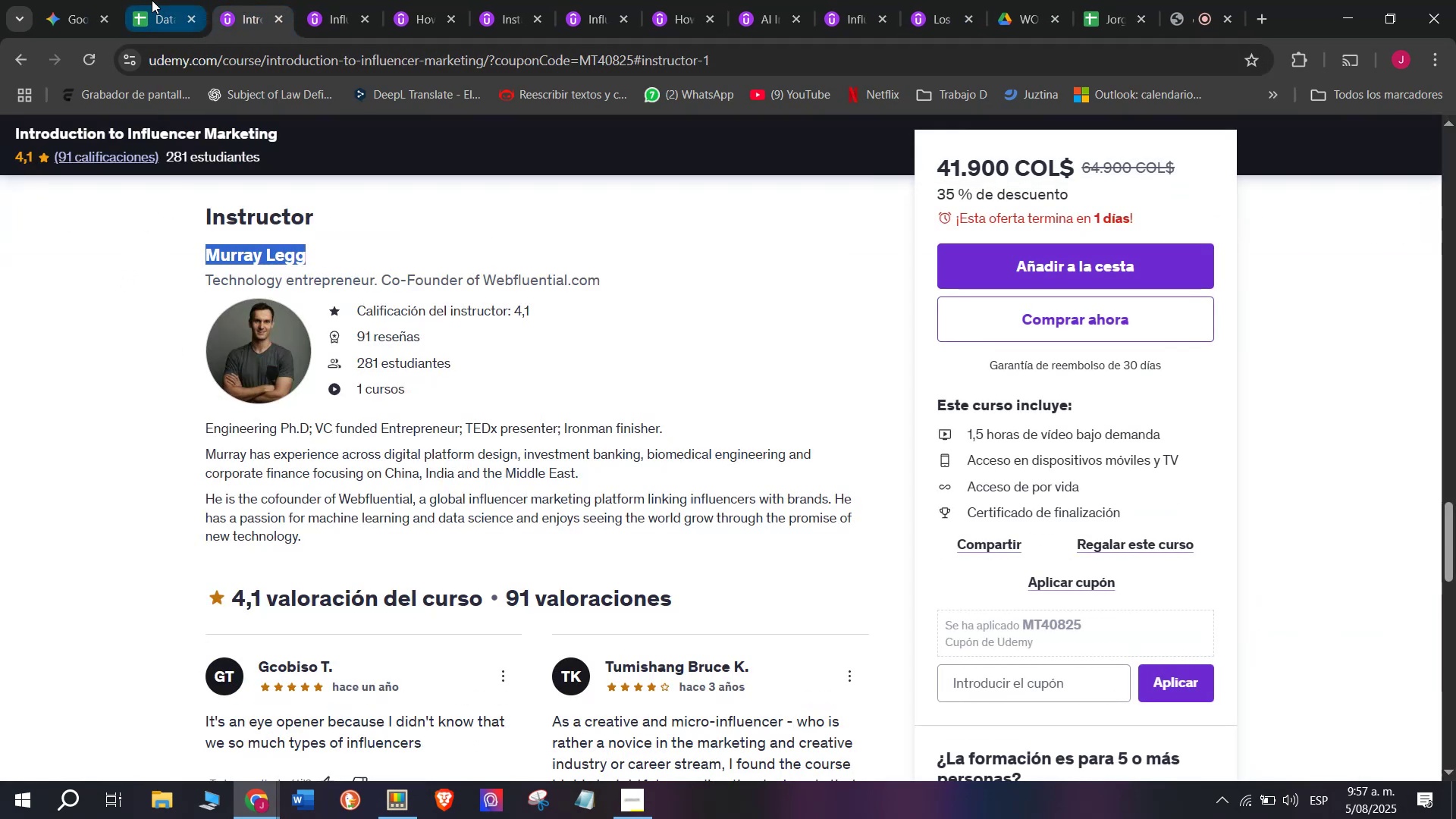 
key(Control+ControlLeft)
 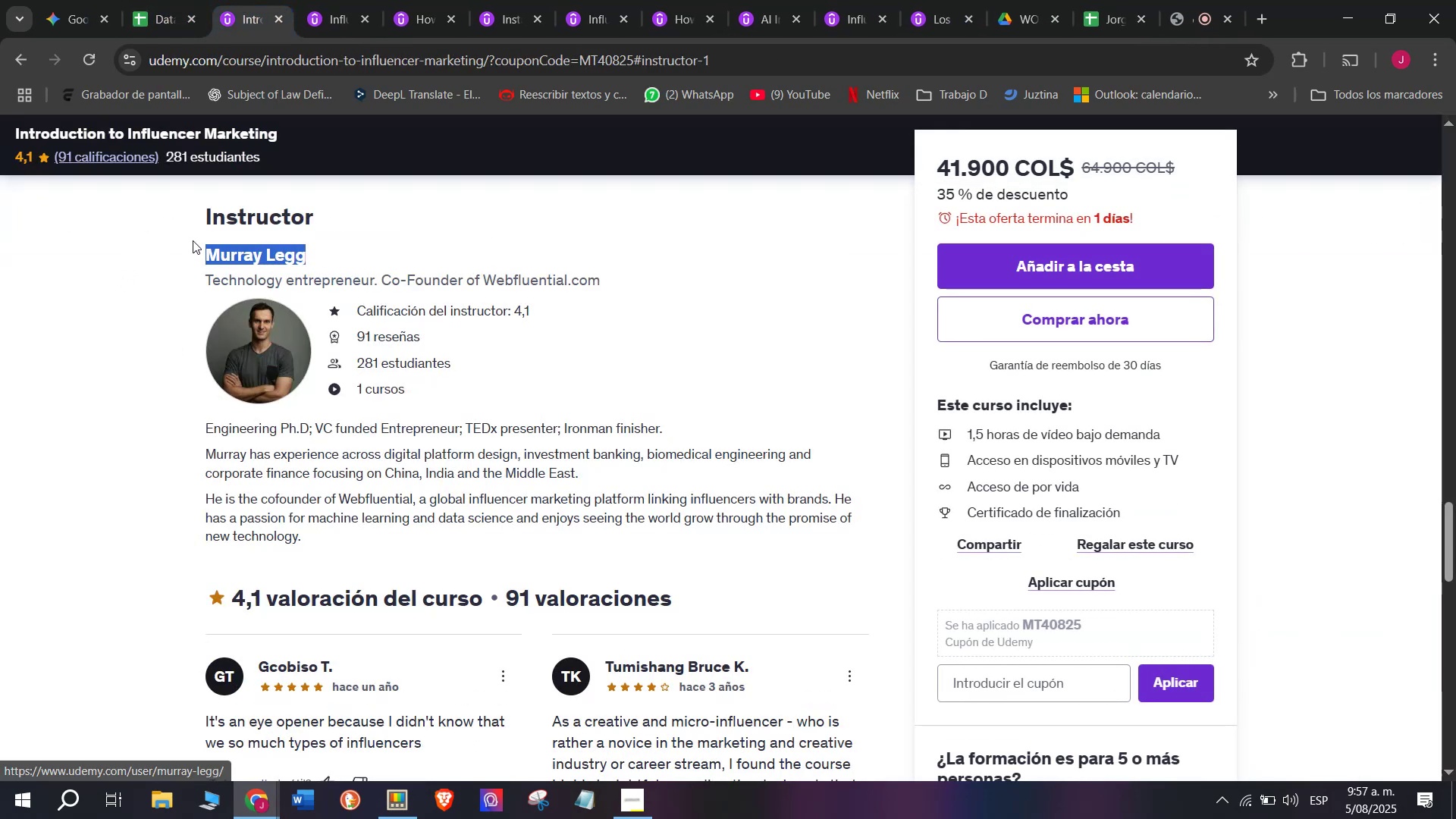 
key(Control+C)
 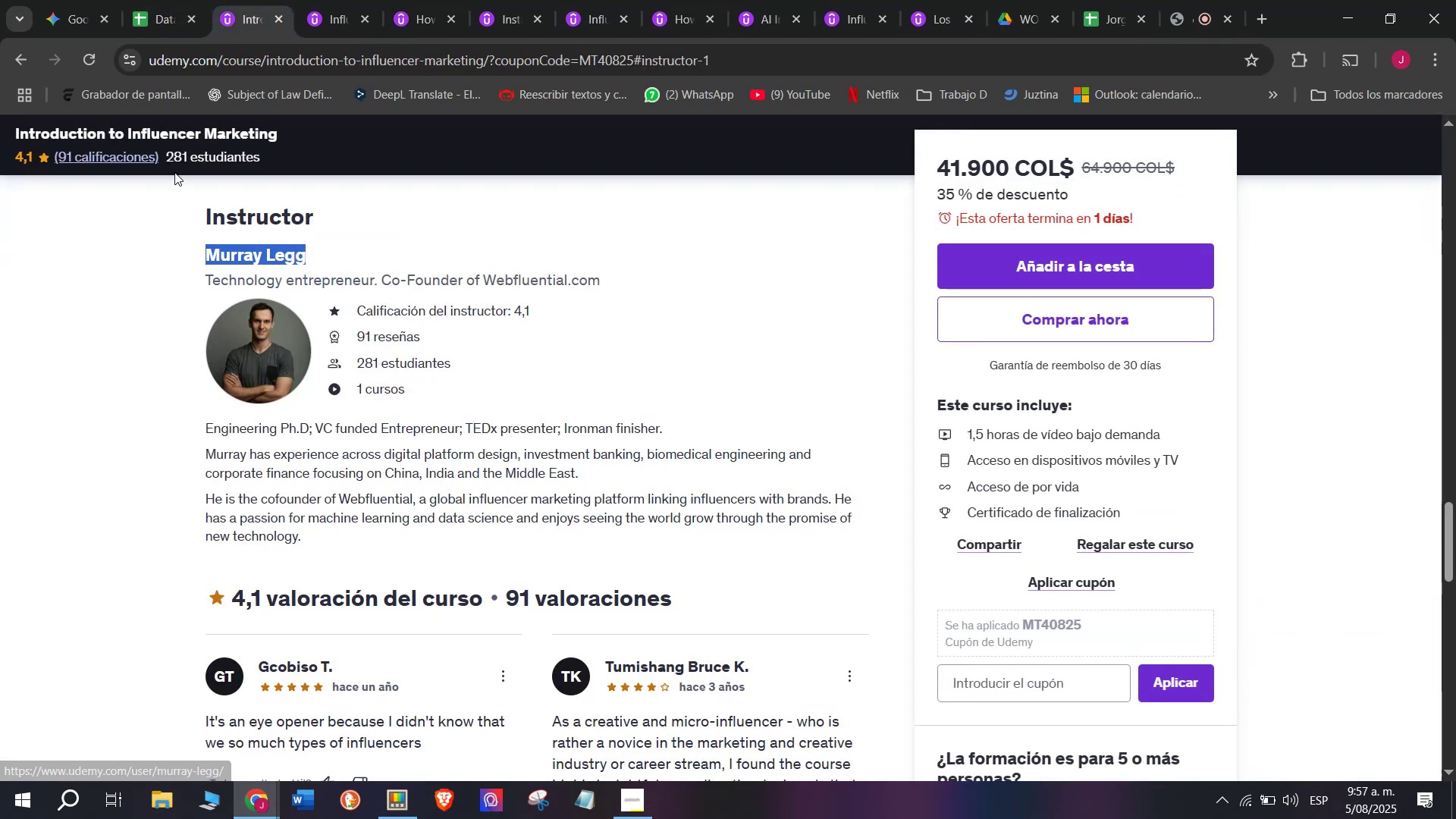 
key(Break)
 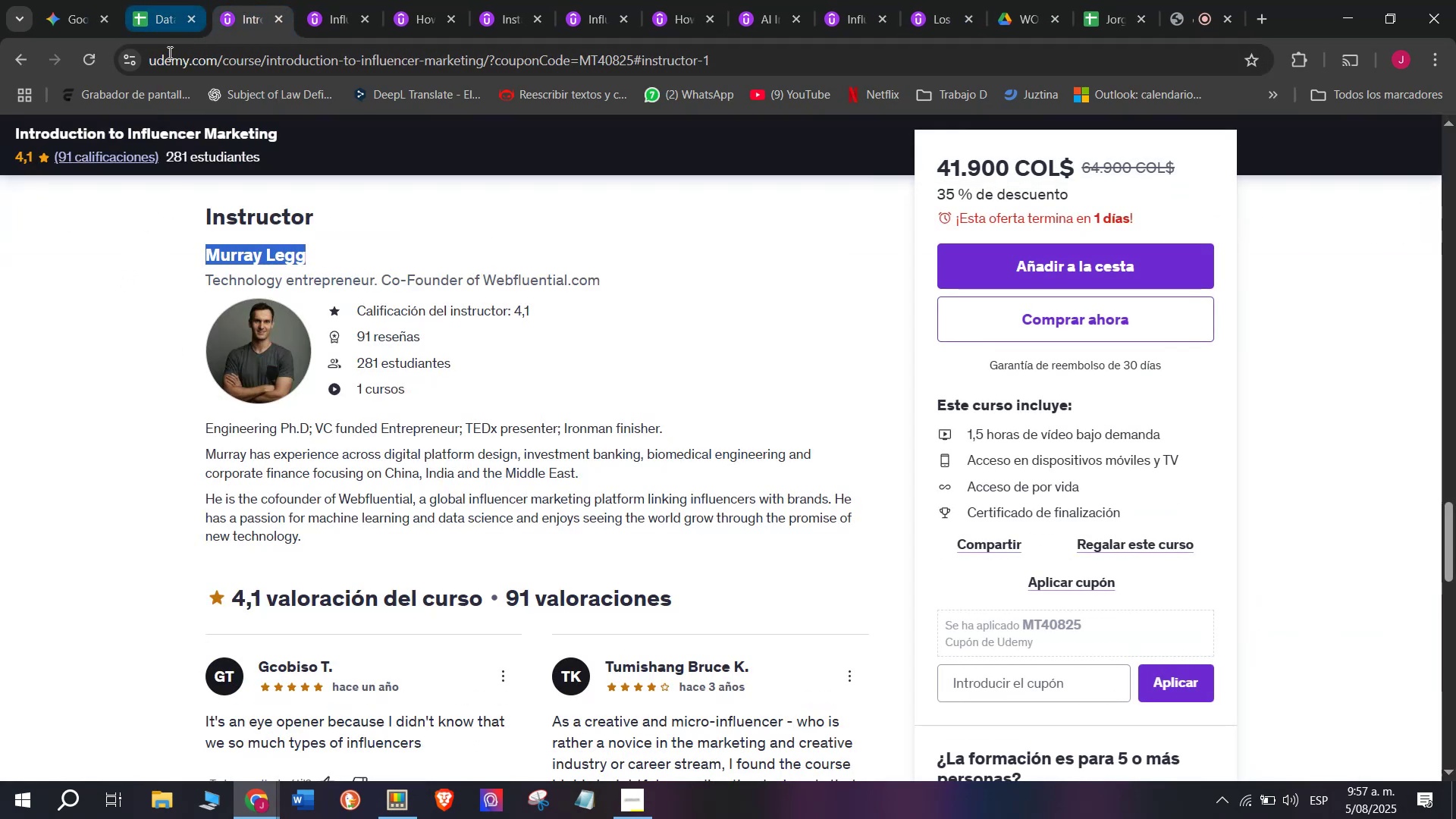 
key(Control+ControlLeft)
 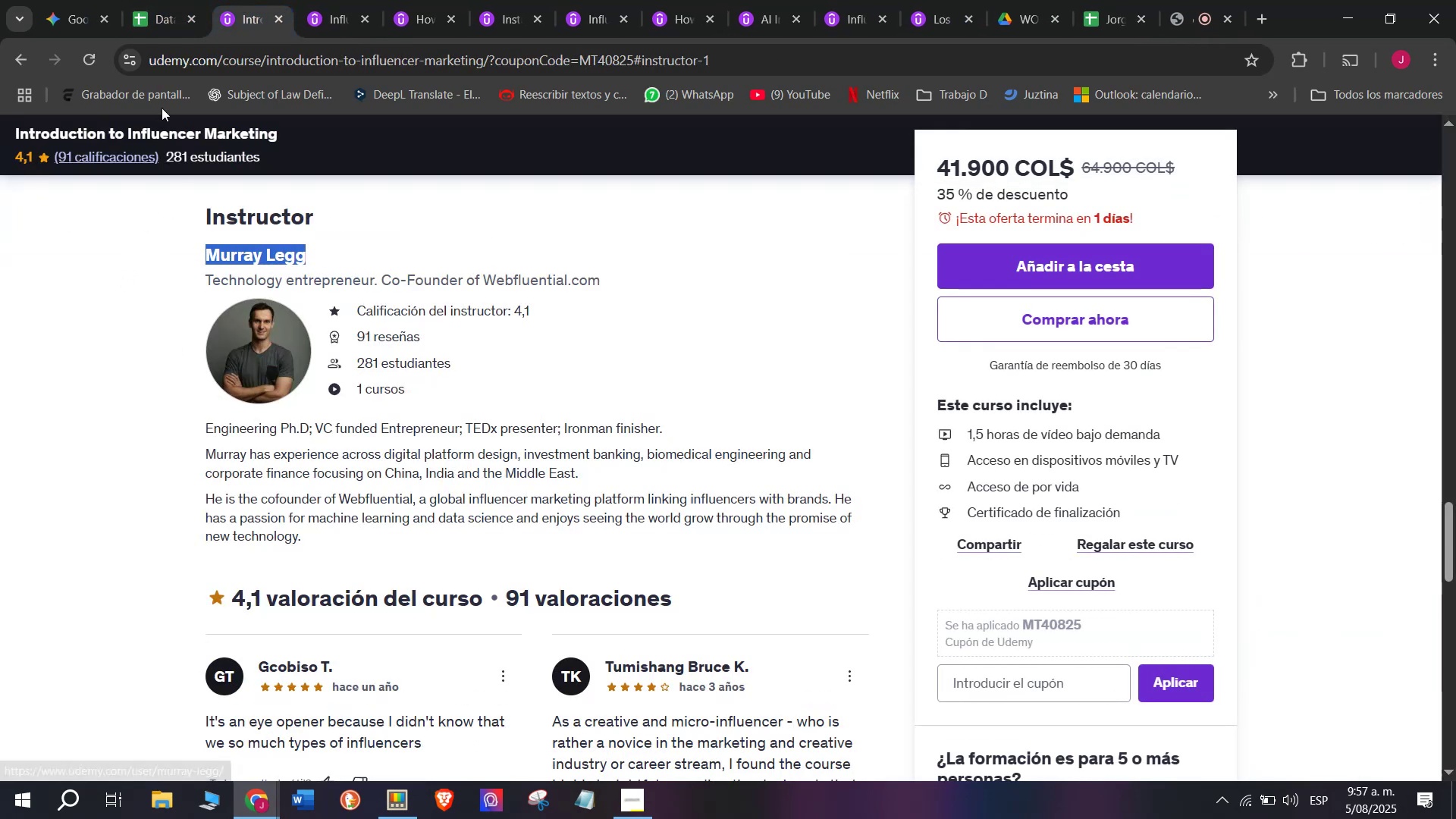 
key(Control+C)
 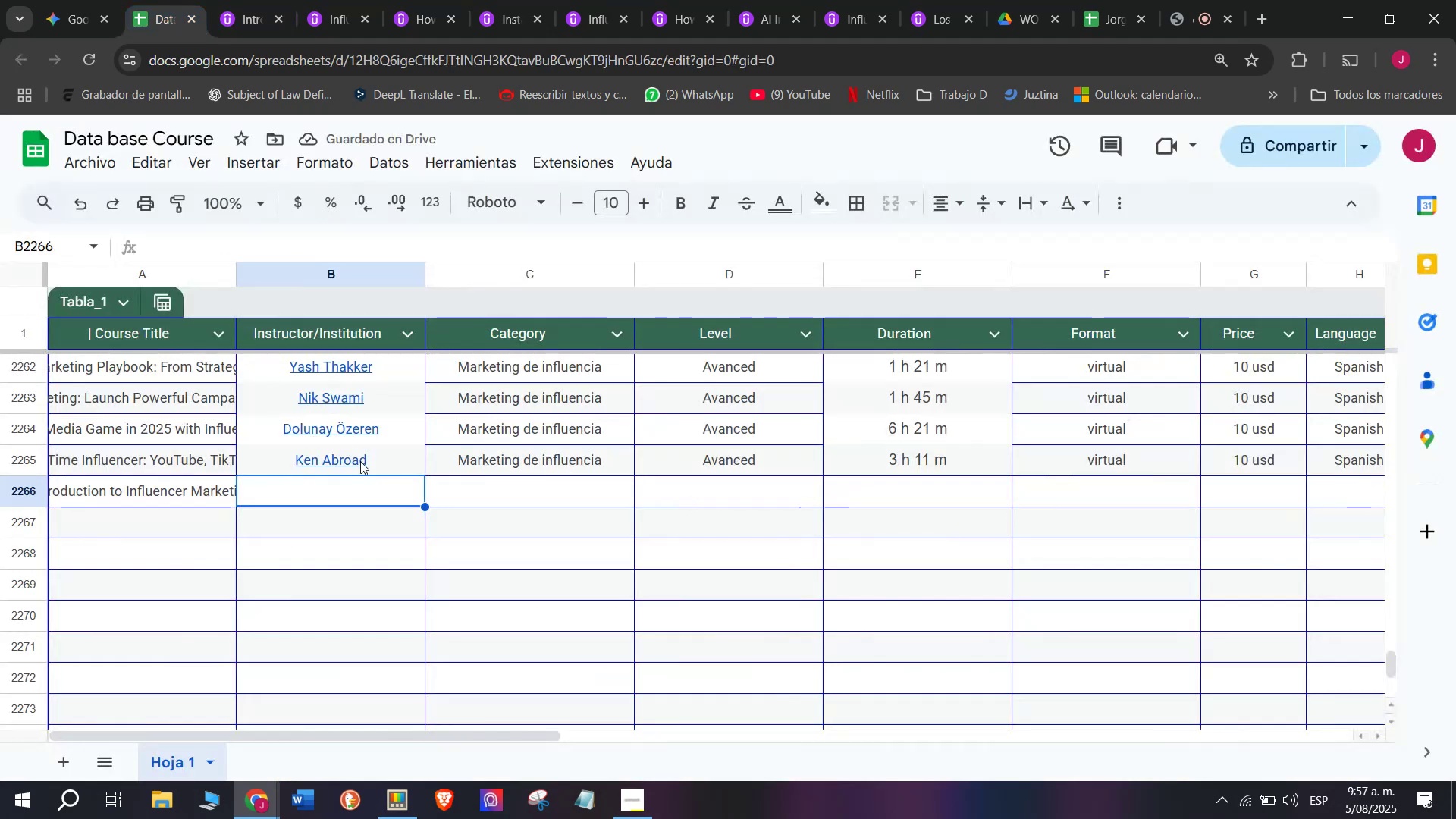 
key(Z)
 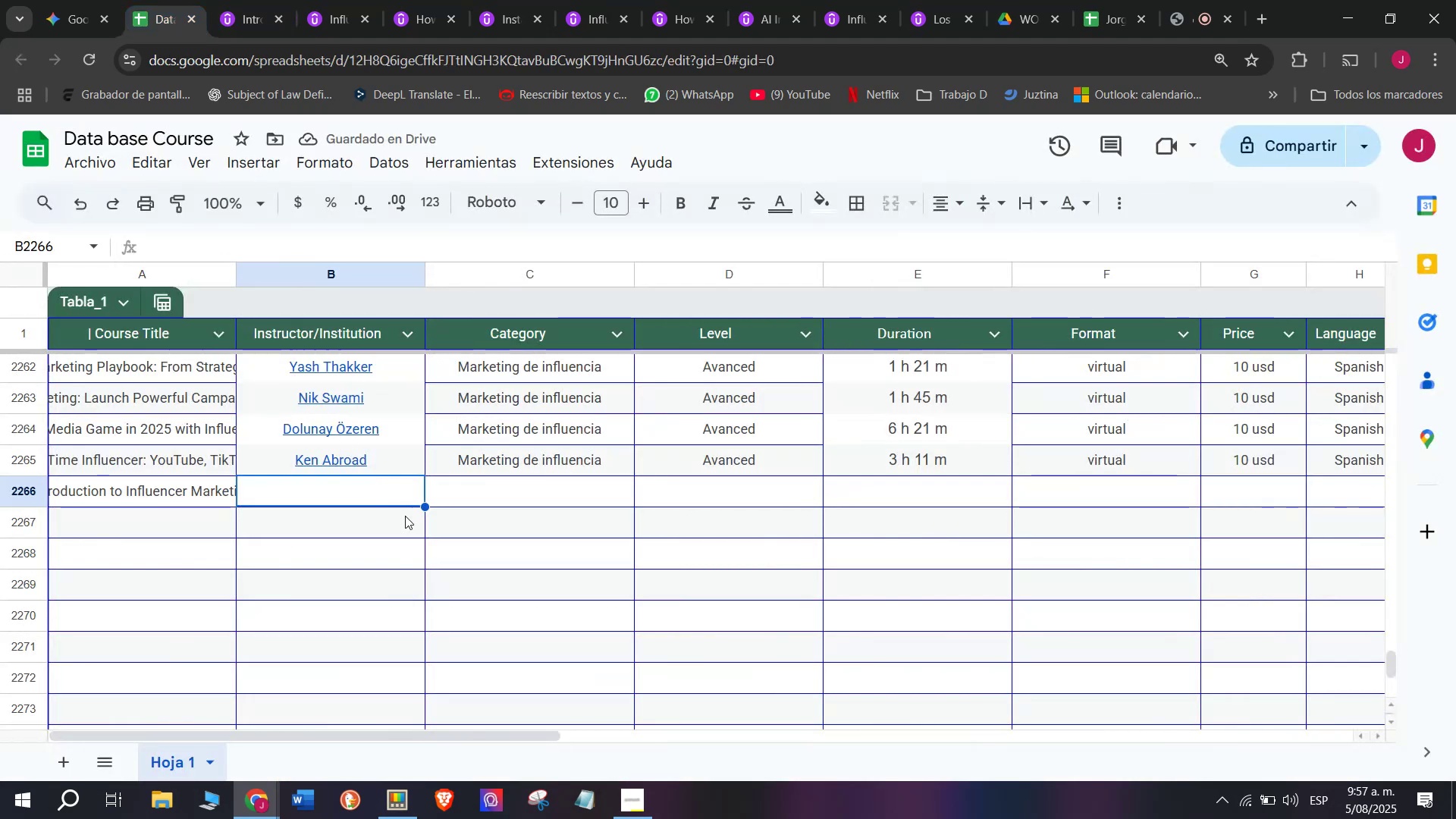 
key(Control+ControlLeft)
 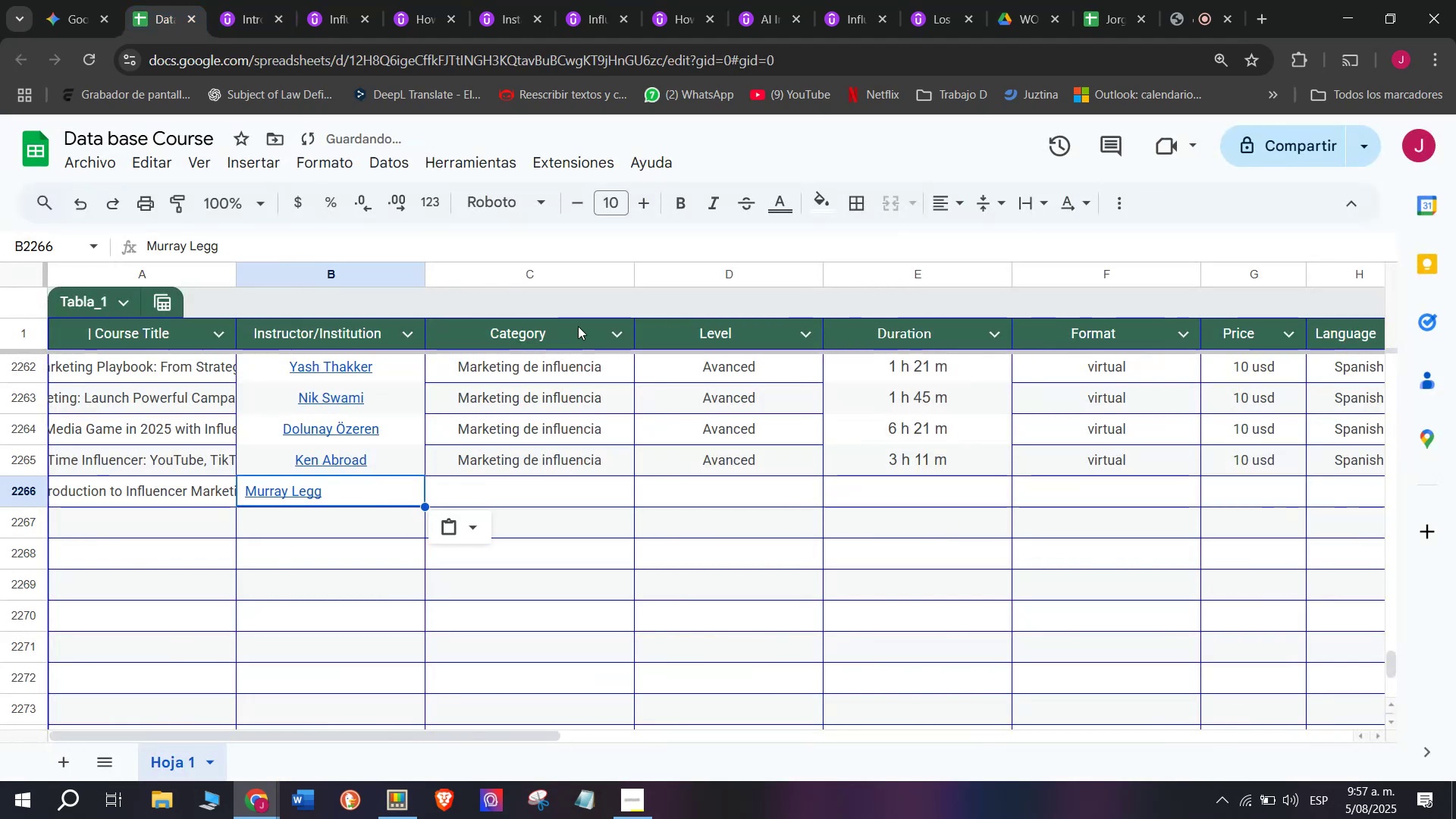 
key(Control+V)
 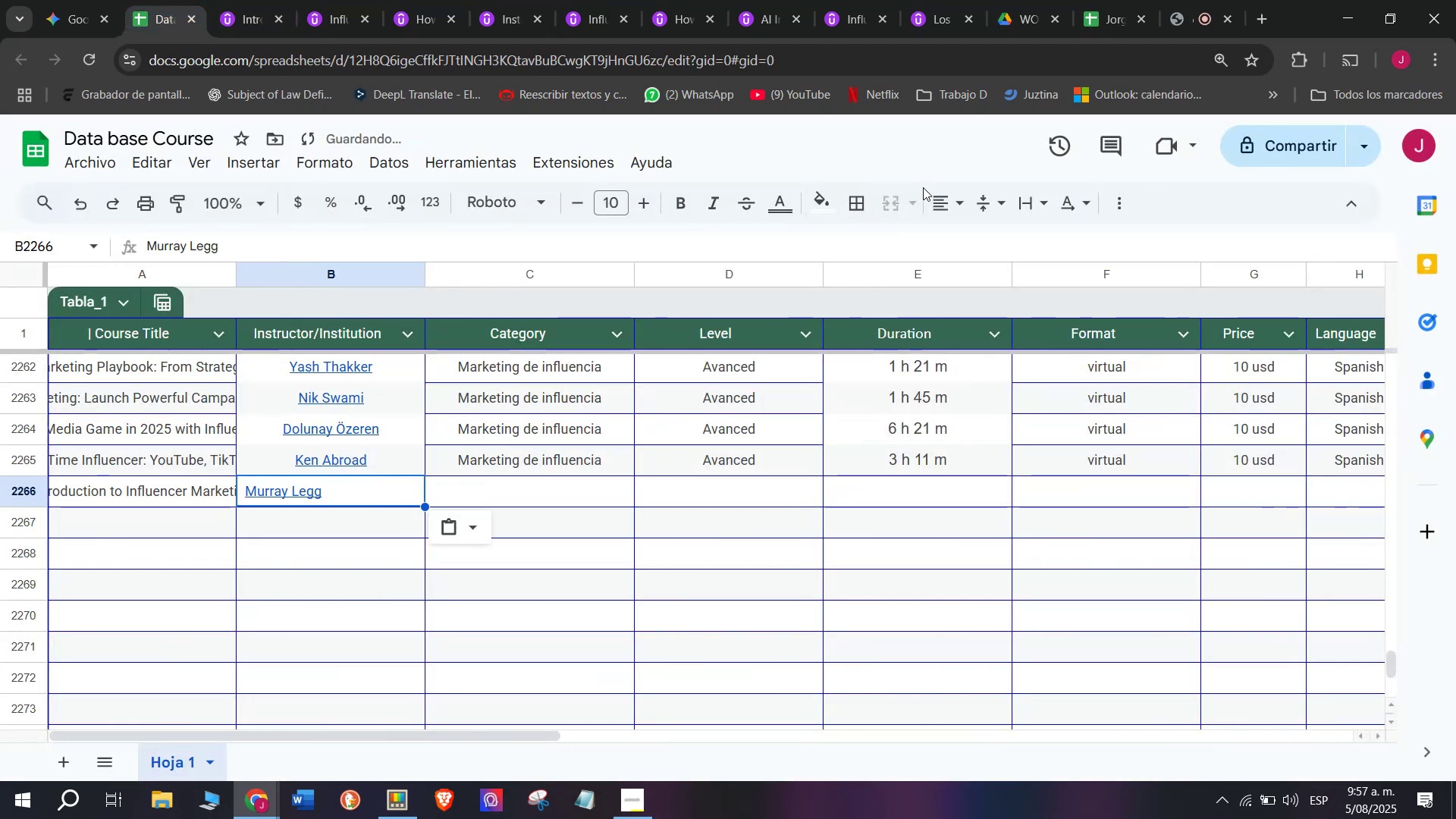 
left_click([959, 207])
 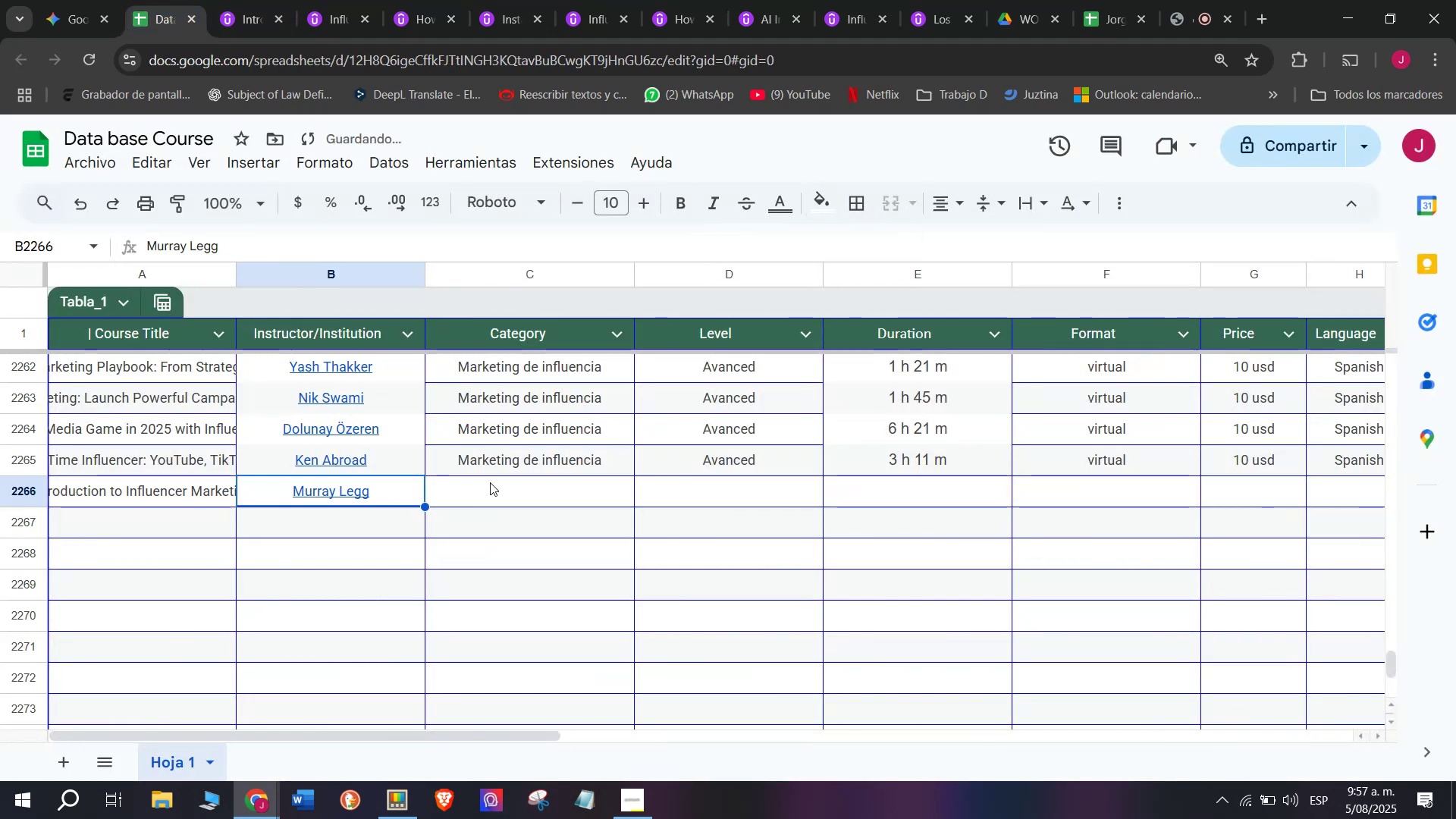 
left_click([514, 450])
 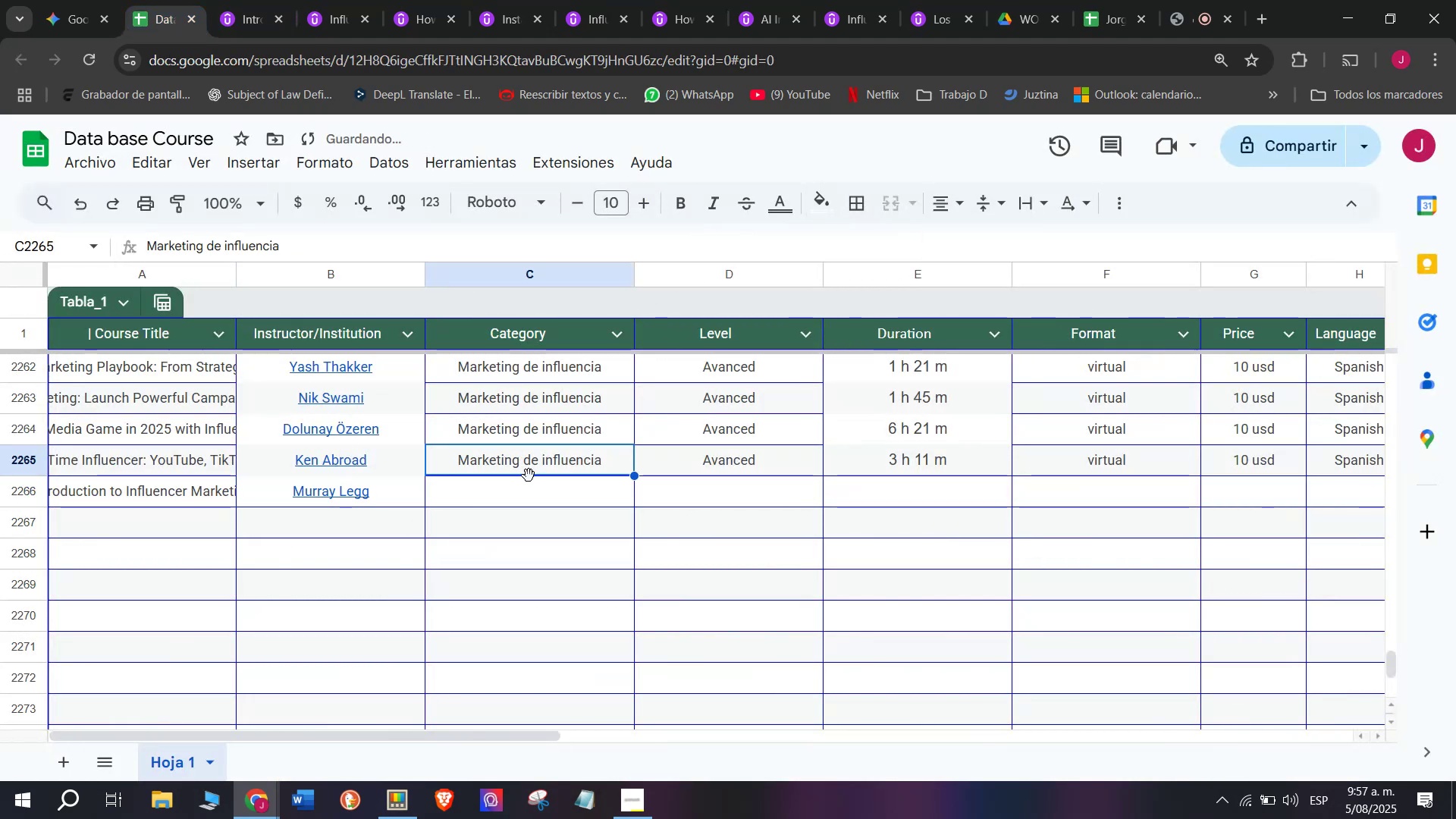 
key(Break)
 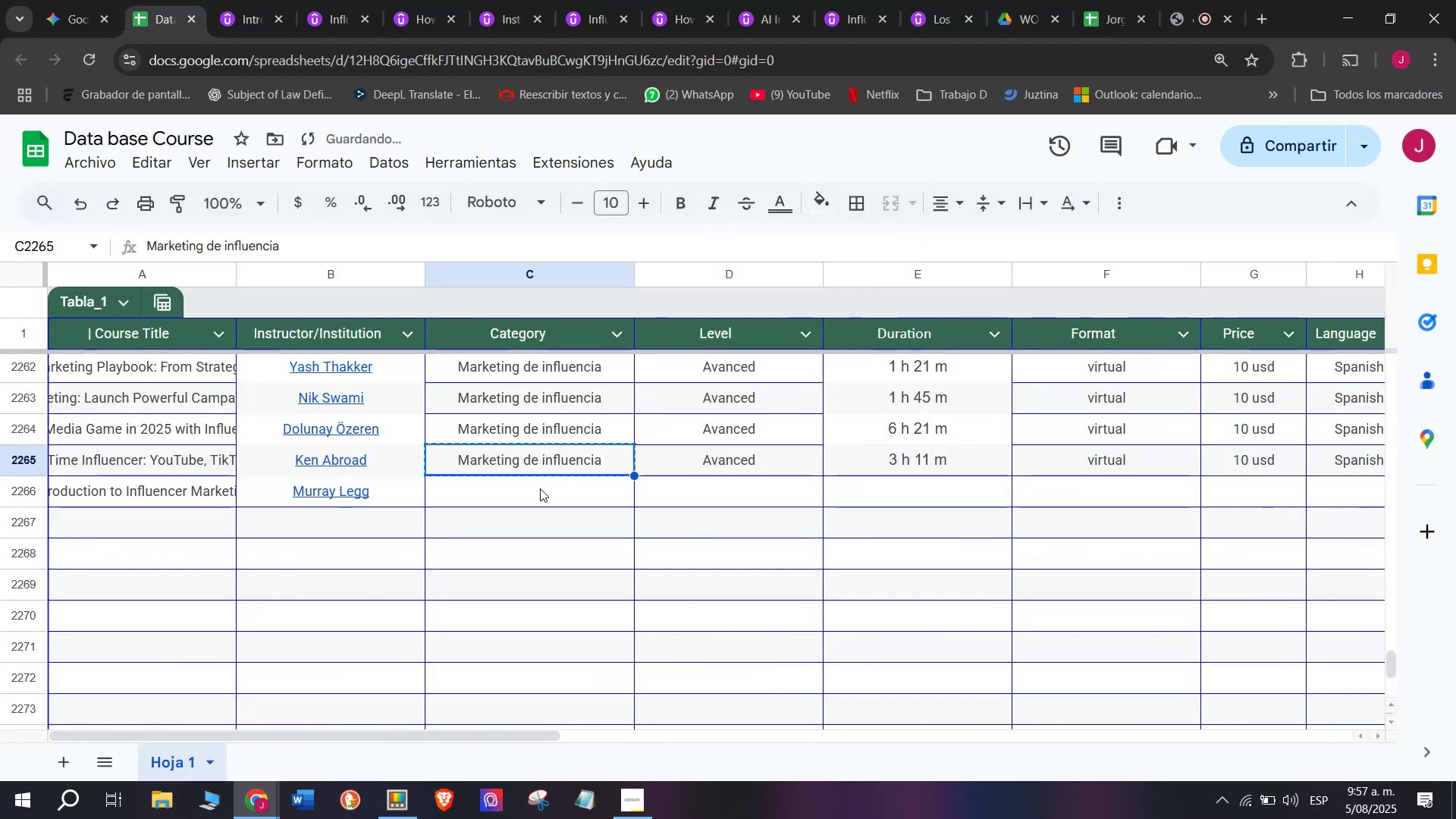 
key(Control+ControlLeft)
 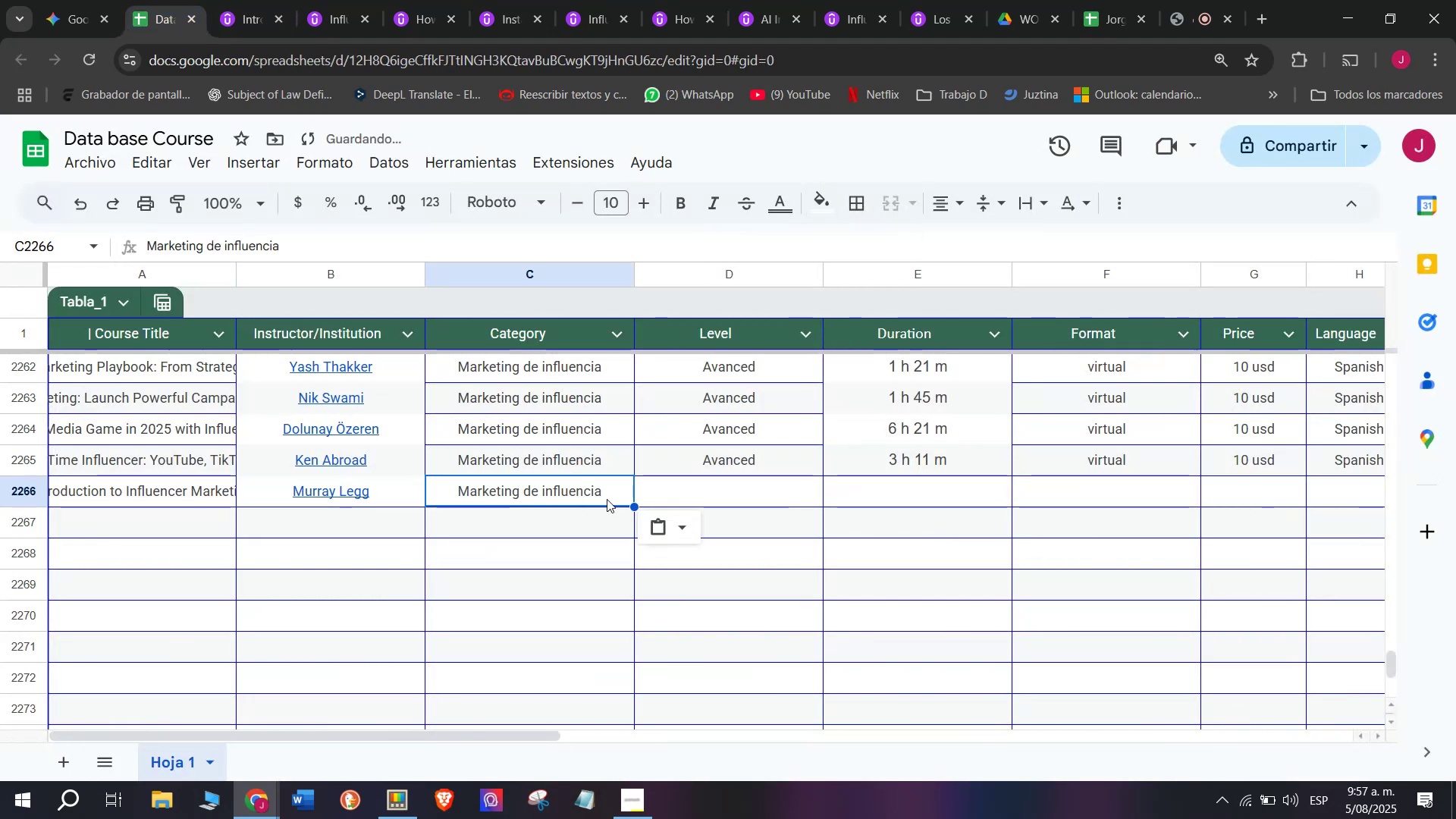 
key(Control+C)
 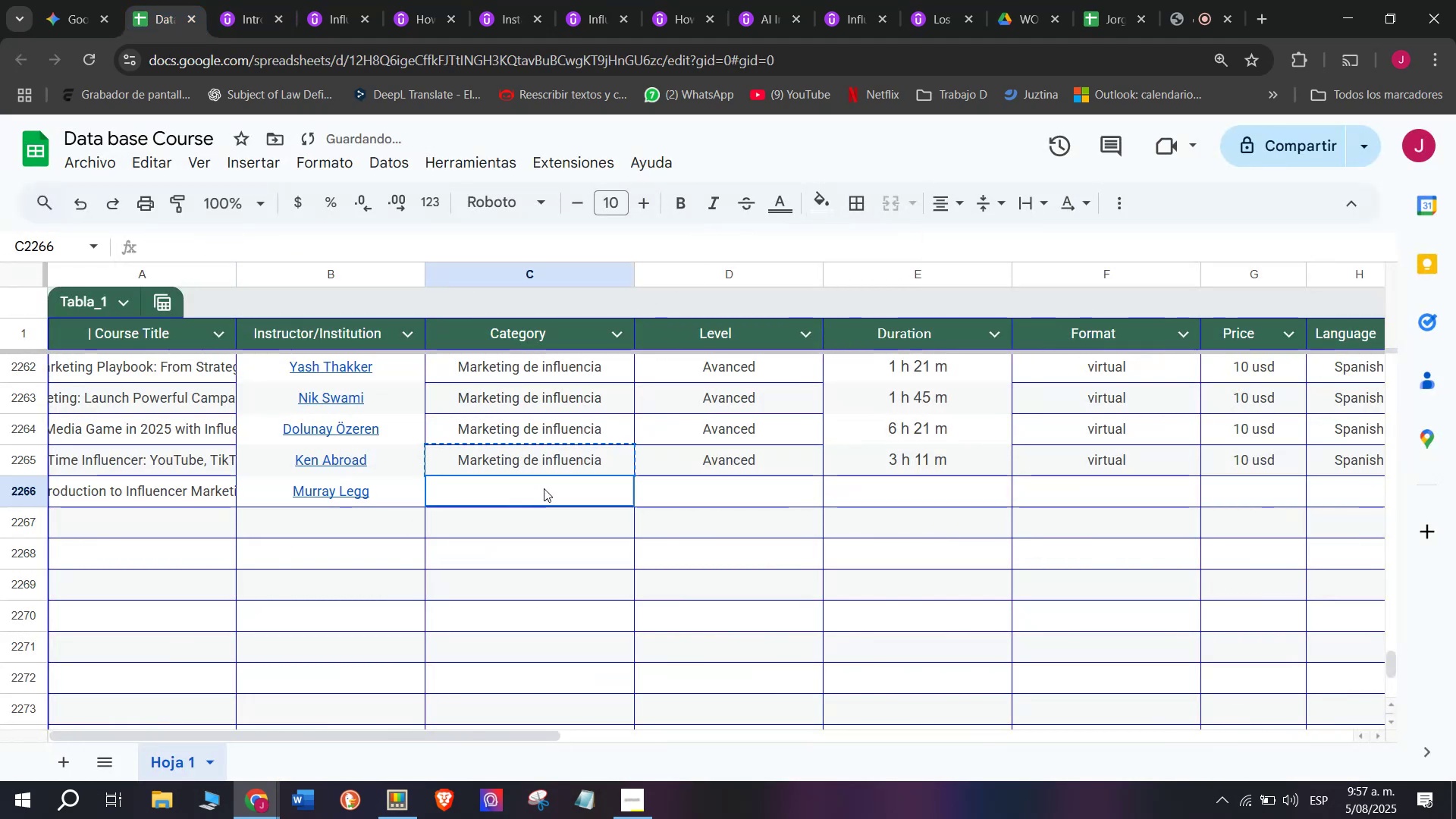 
double_click([544, 488])
 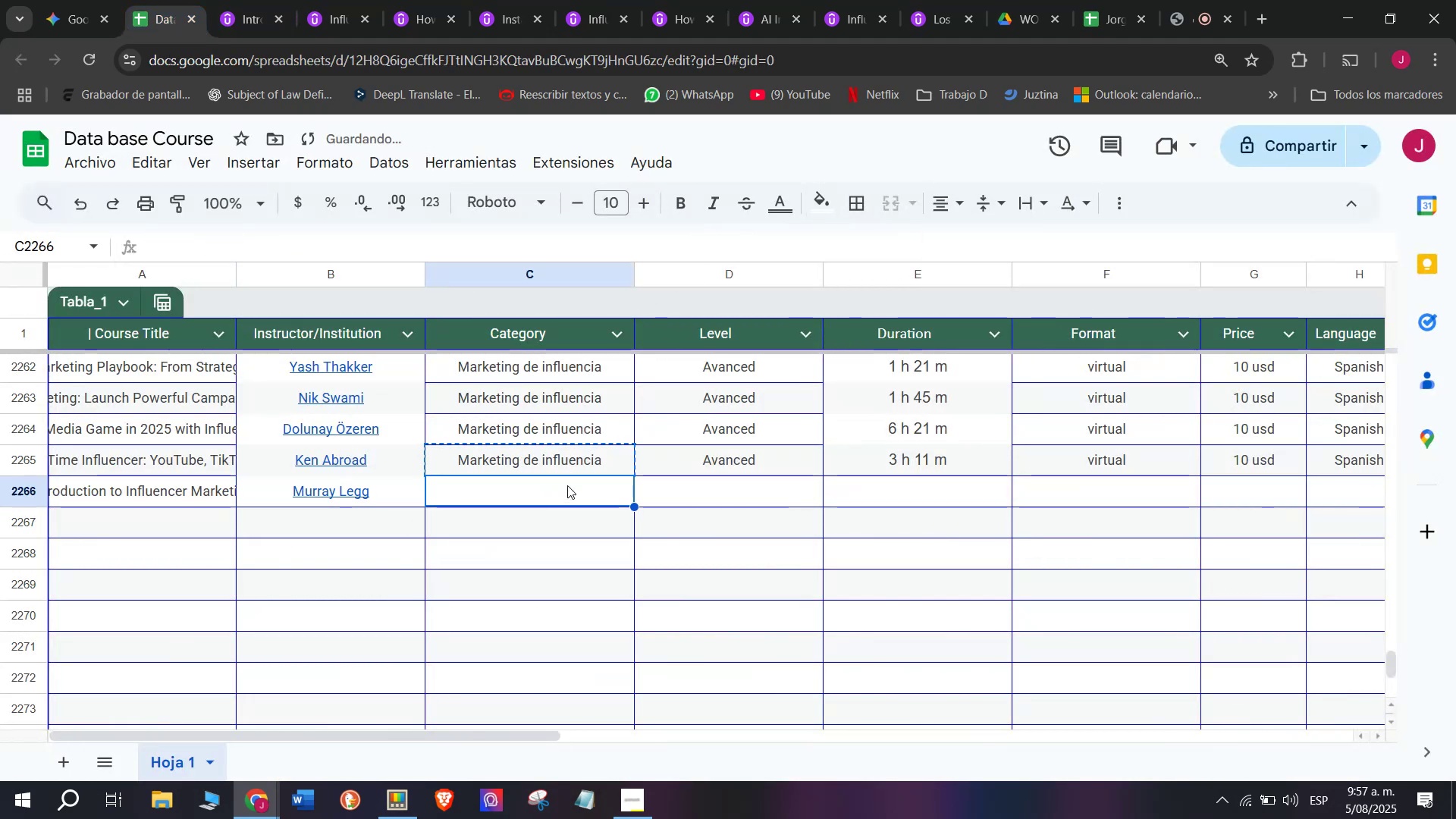 
key(Control+ControlLeft)
 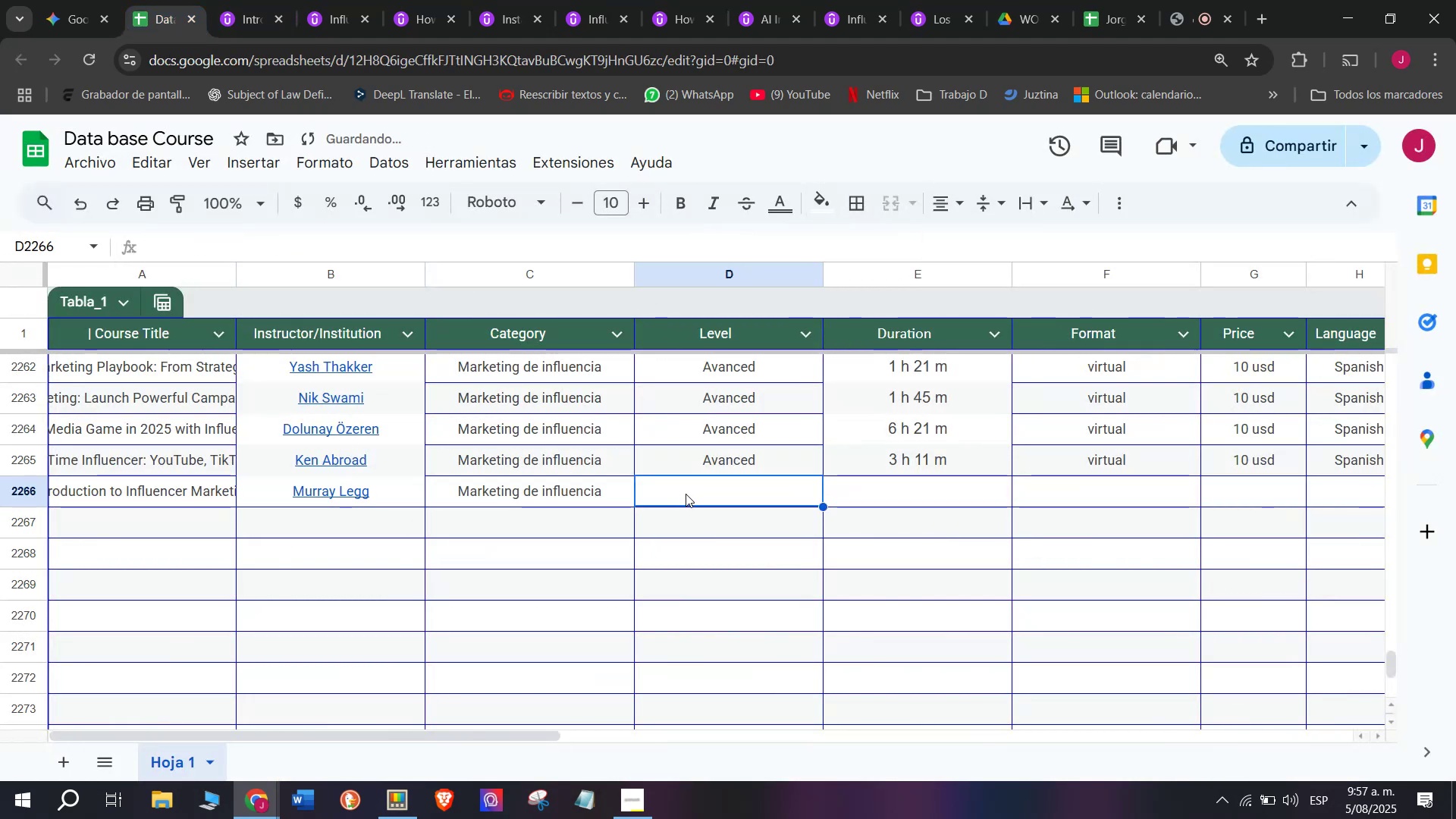 
key(Z)
 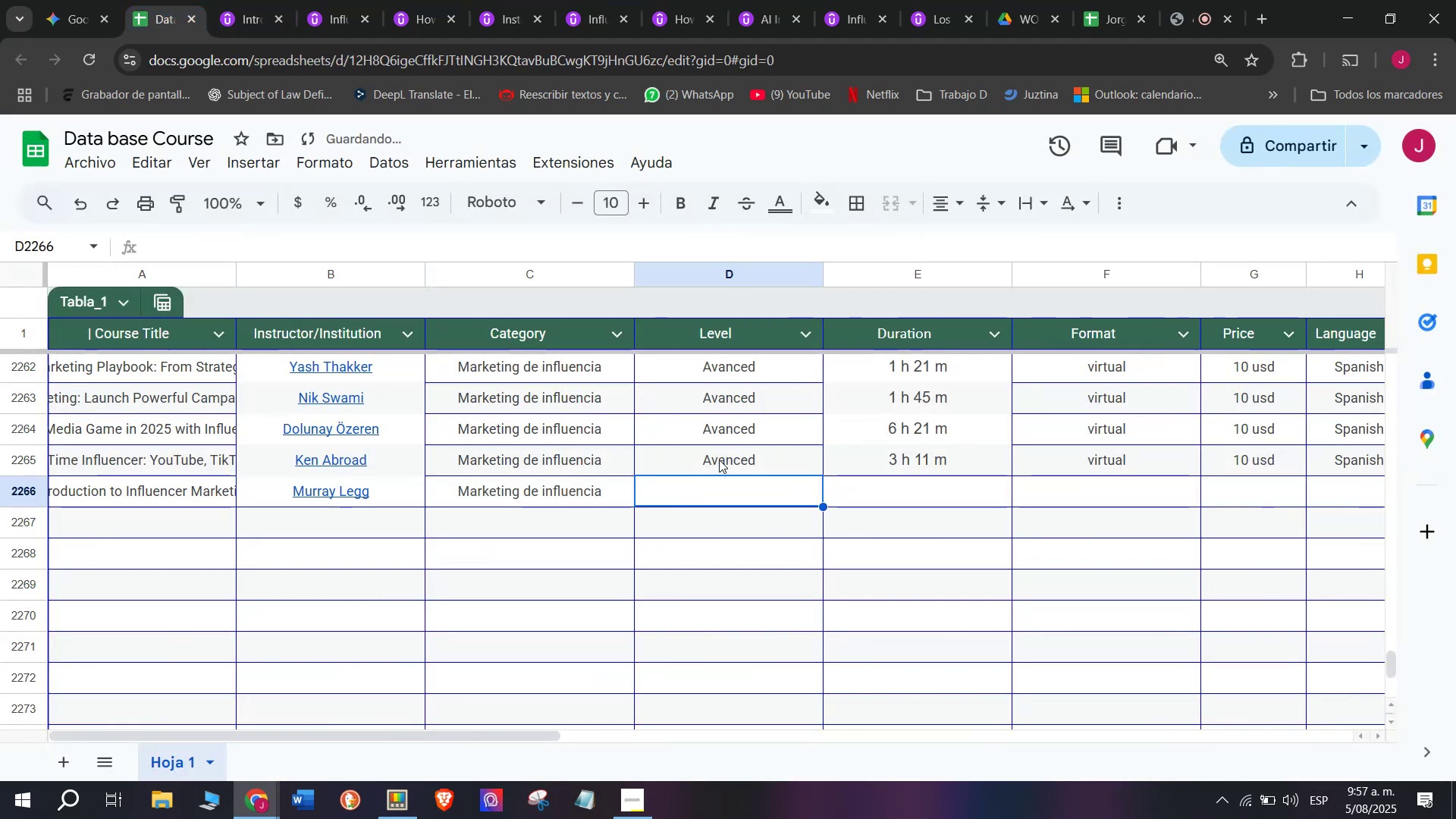 
key(Control+V)
 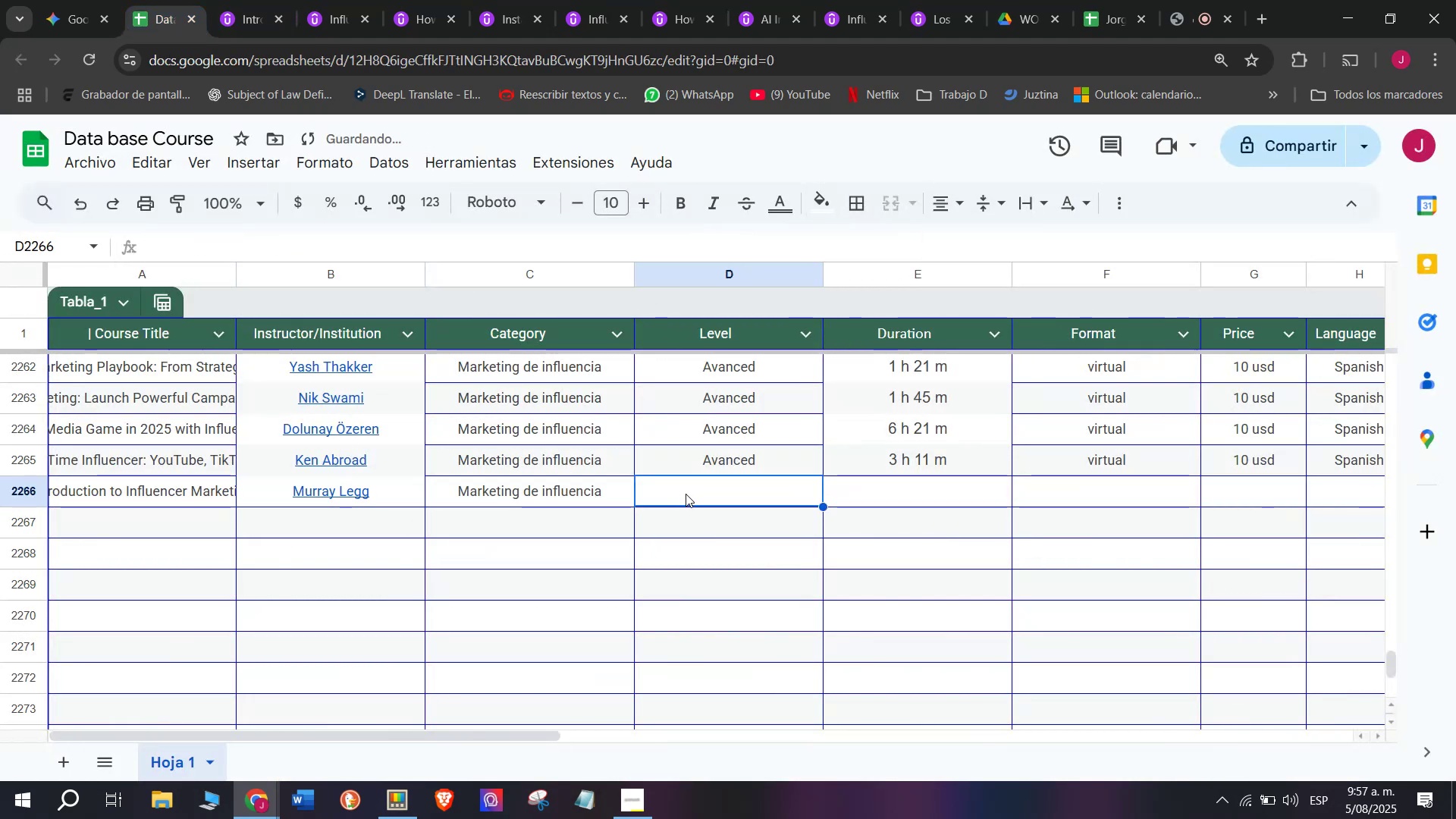 
double_click([721, 457])
 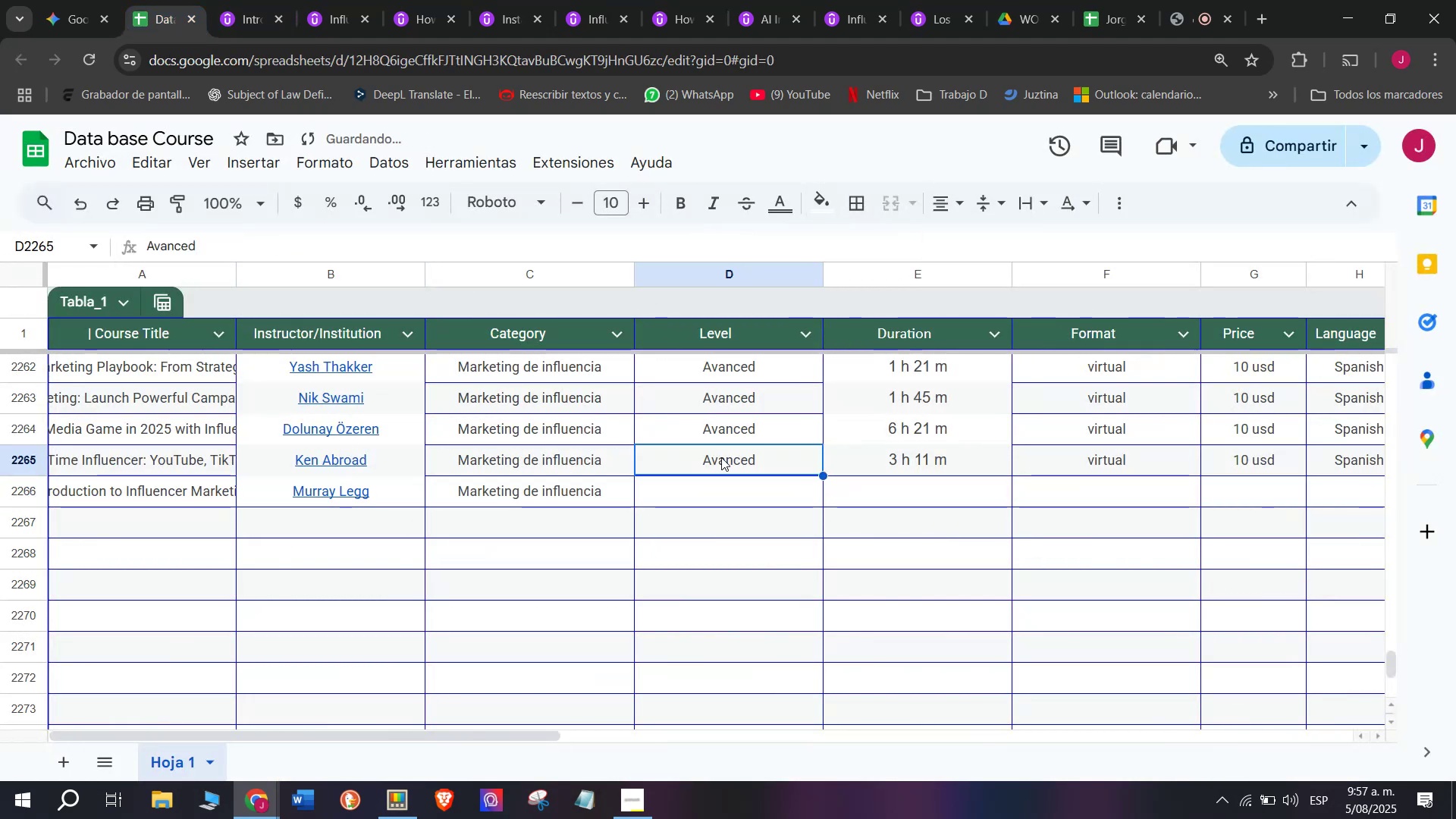 
key(Break)
 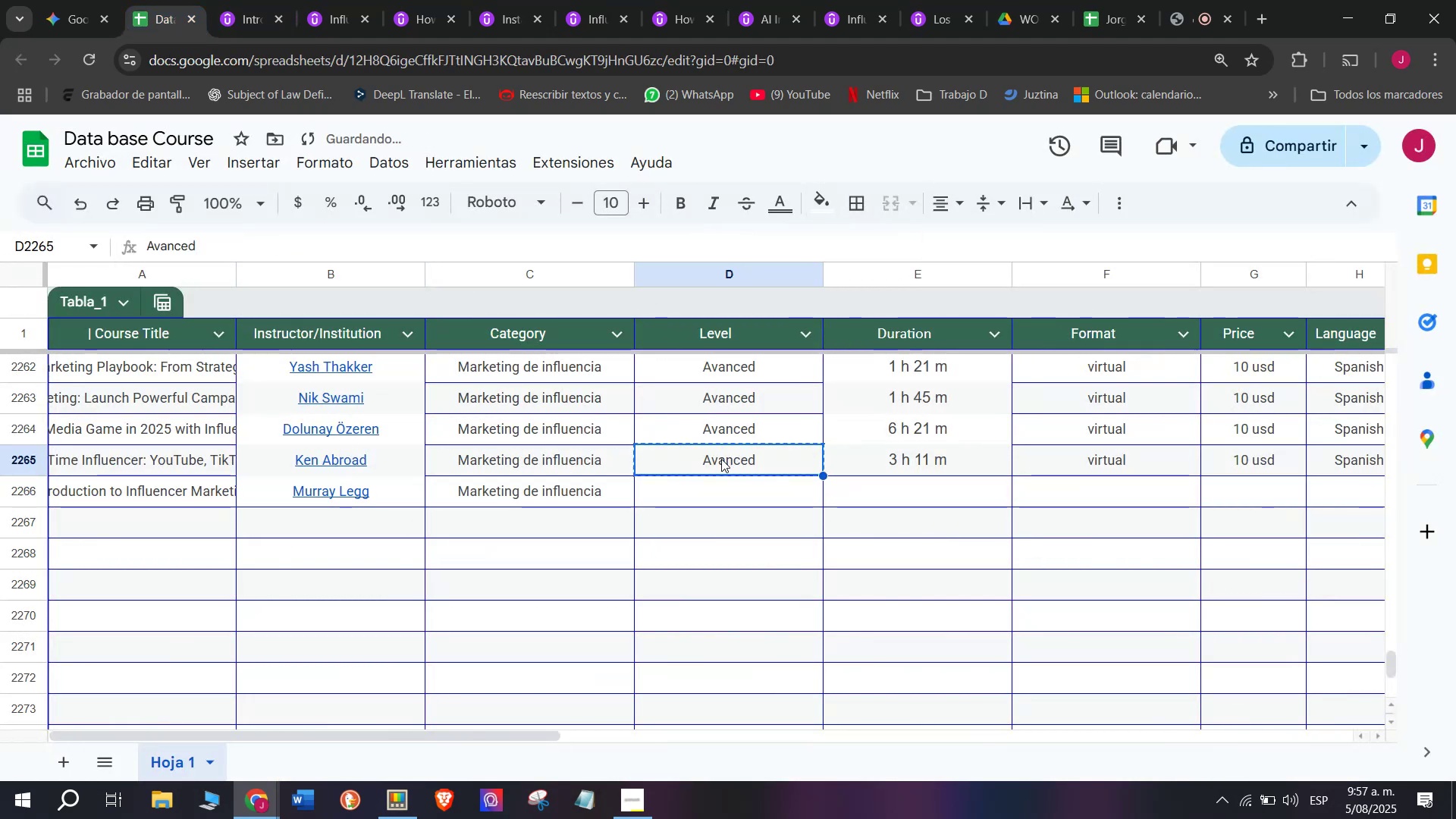 
key(Control+ControlLeft)
 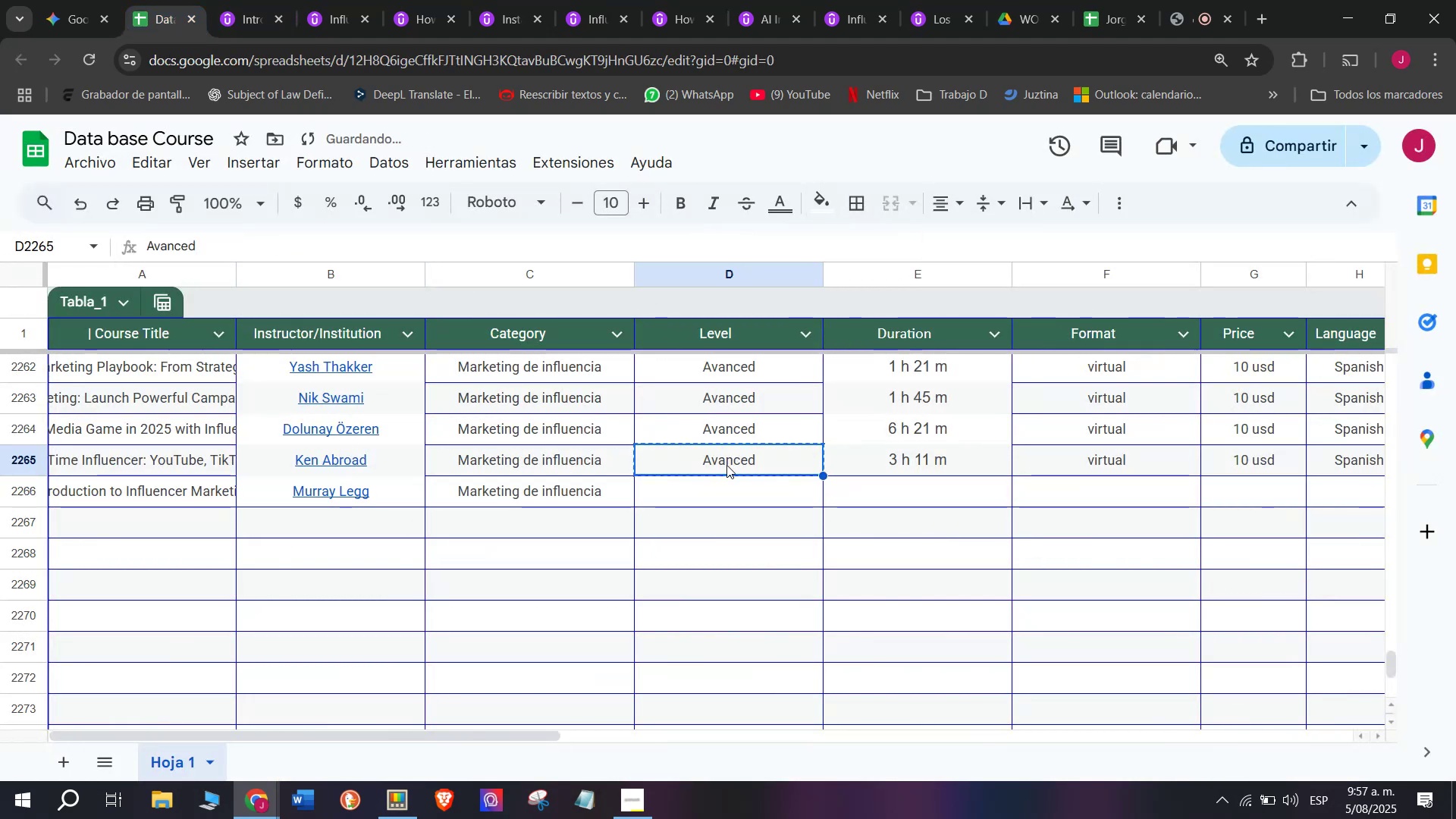 
key(Control+C)
 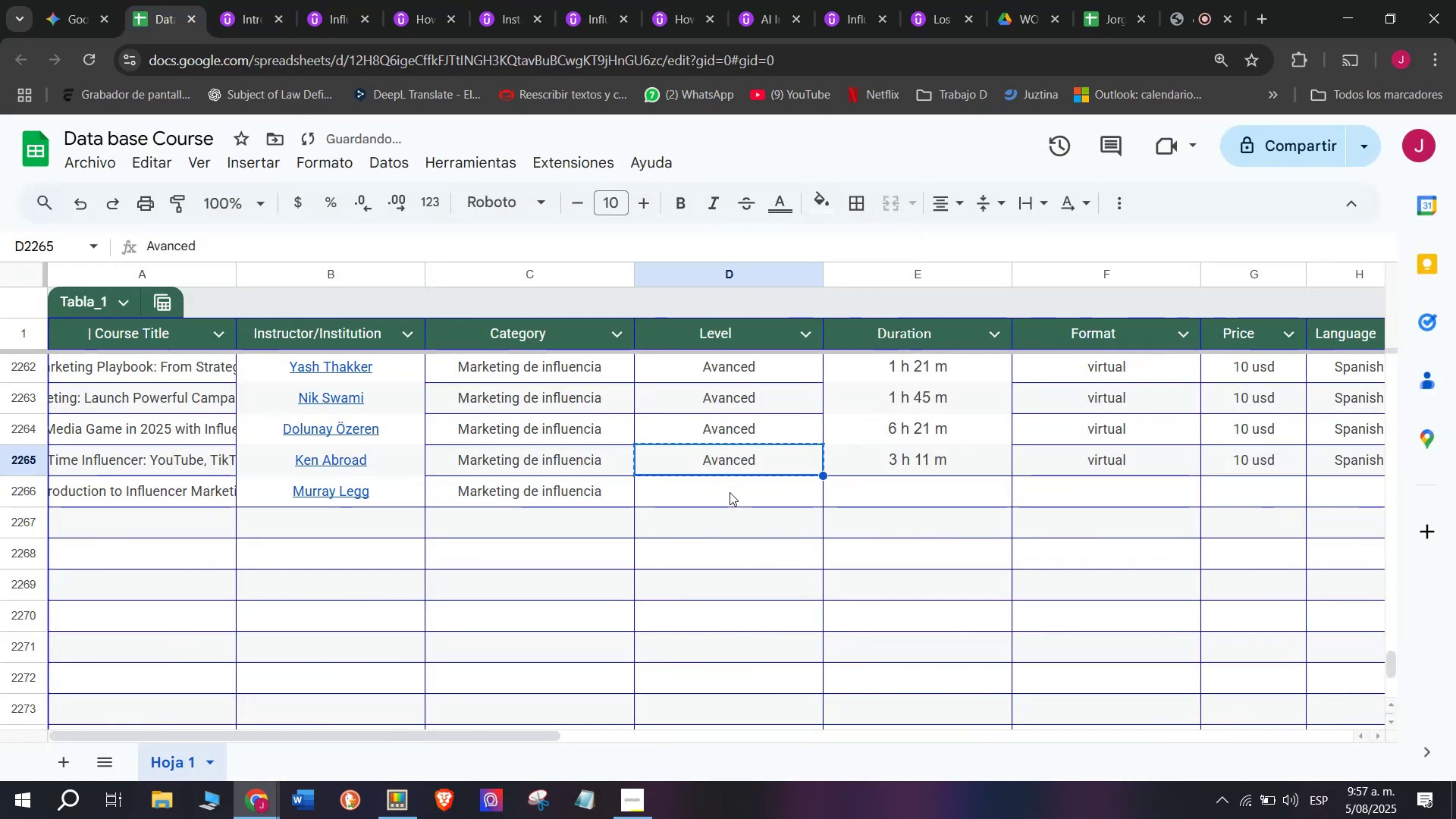 
triple_click([730, 492])
 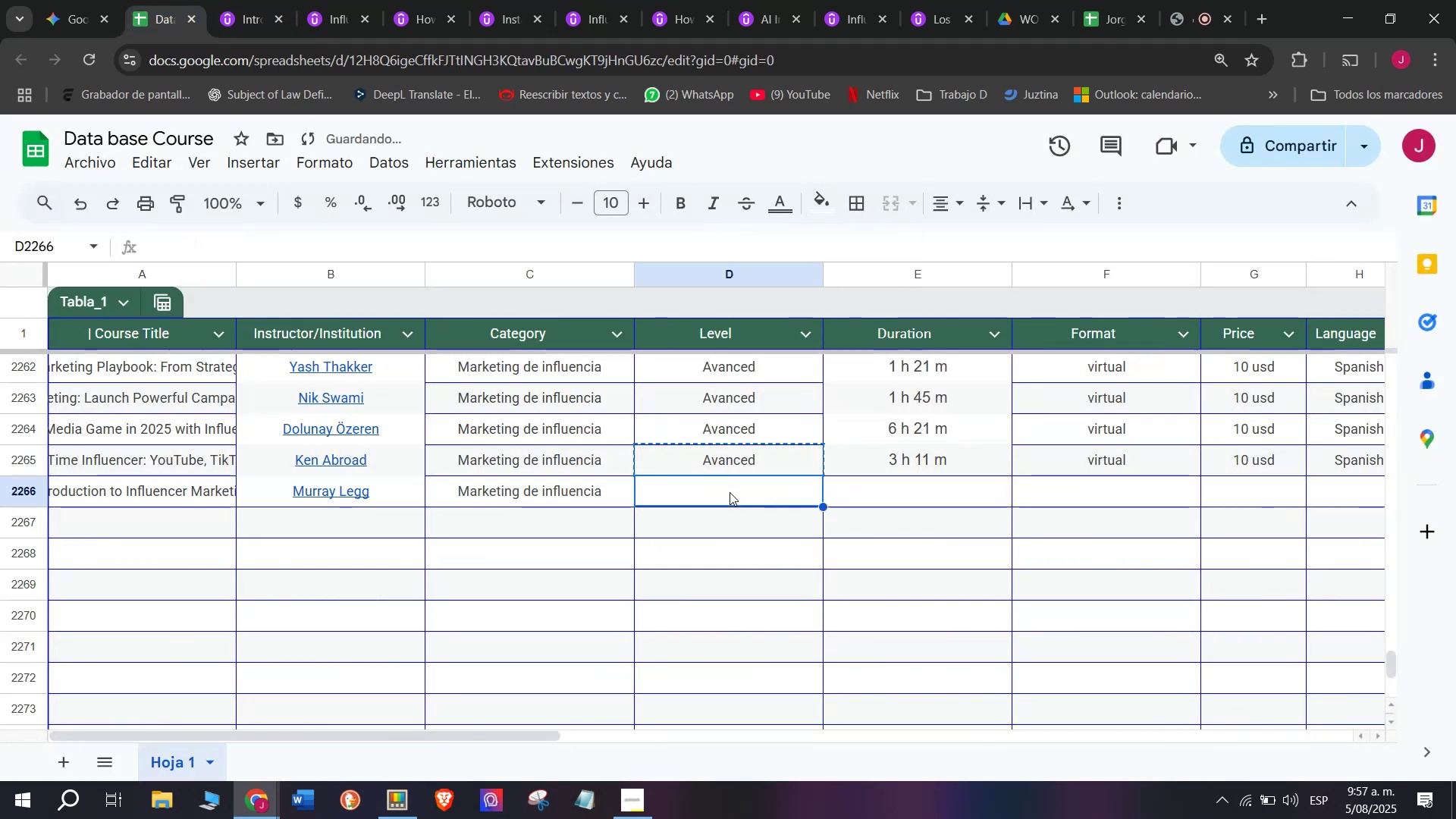 
key(Z)
 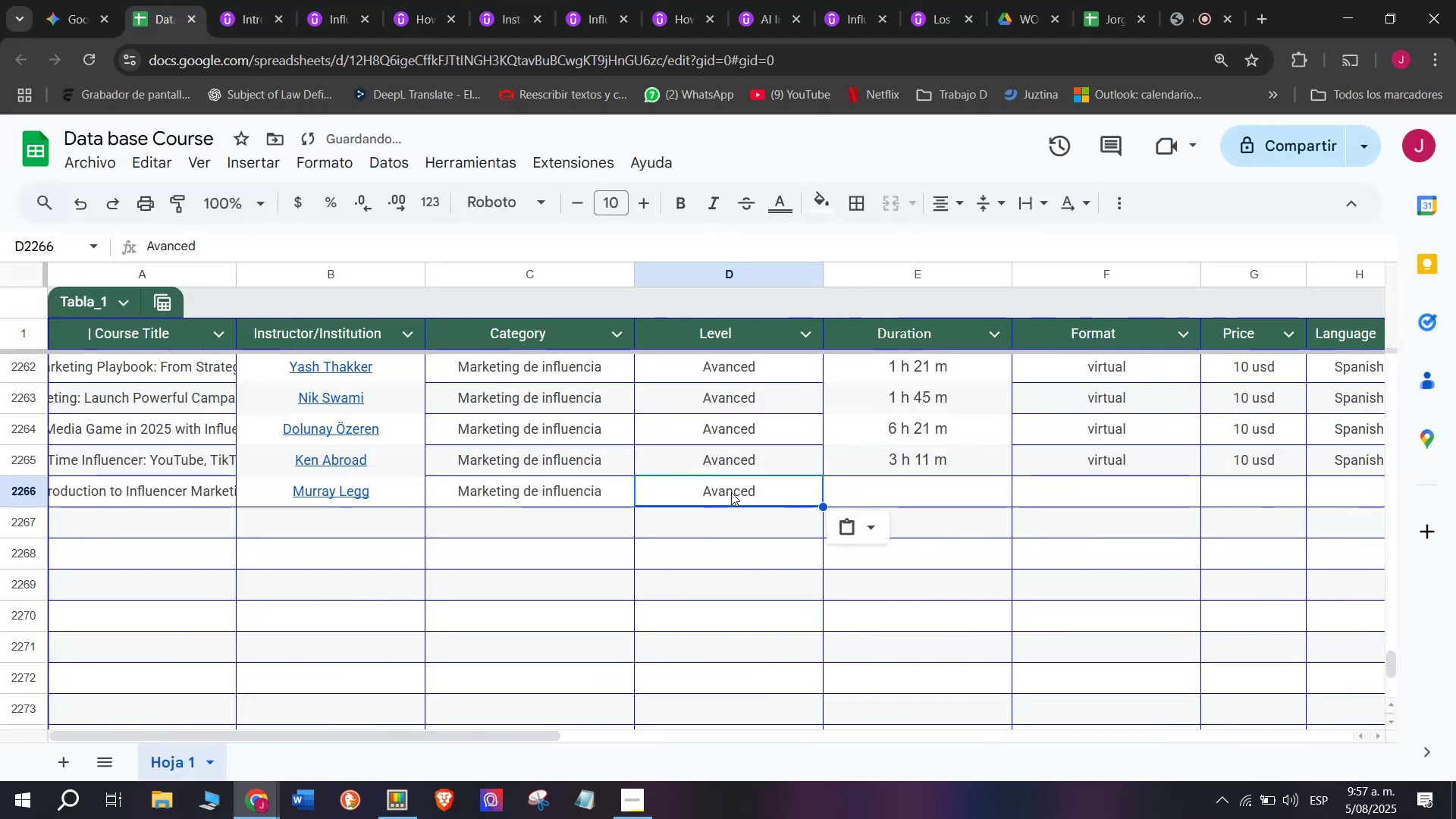 
key(Control+ControlLeft)
 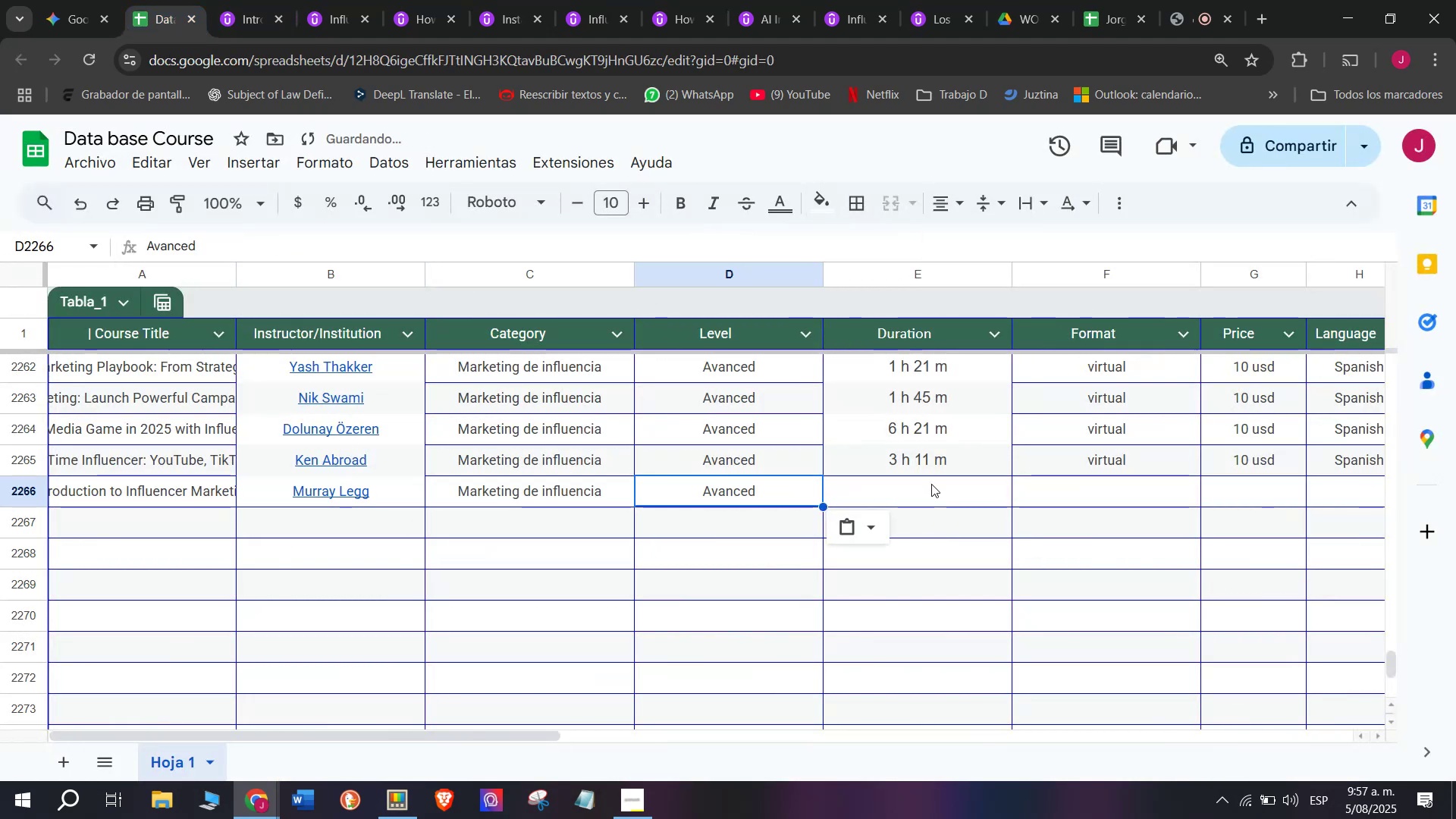 
key(Control+V)
 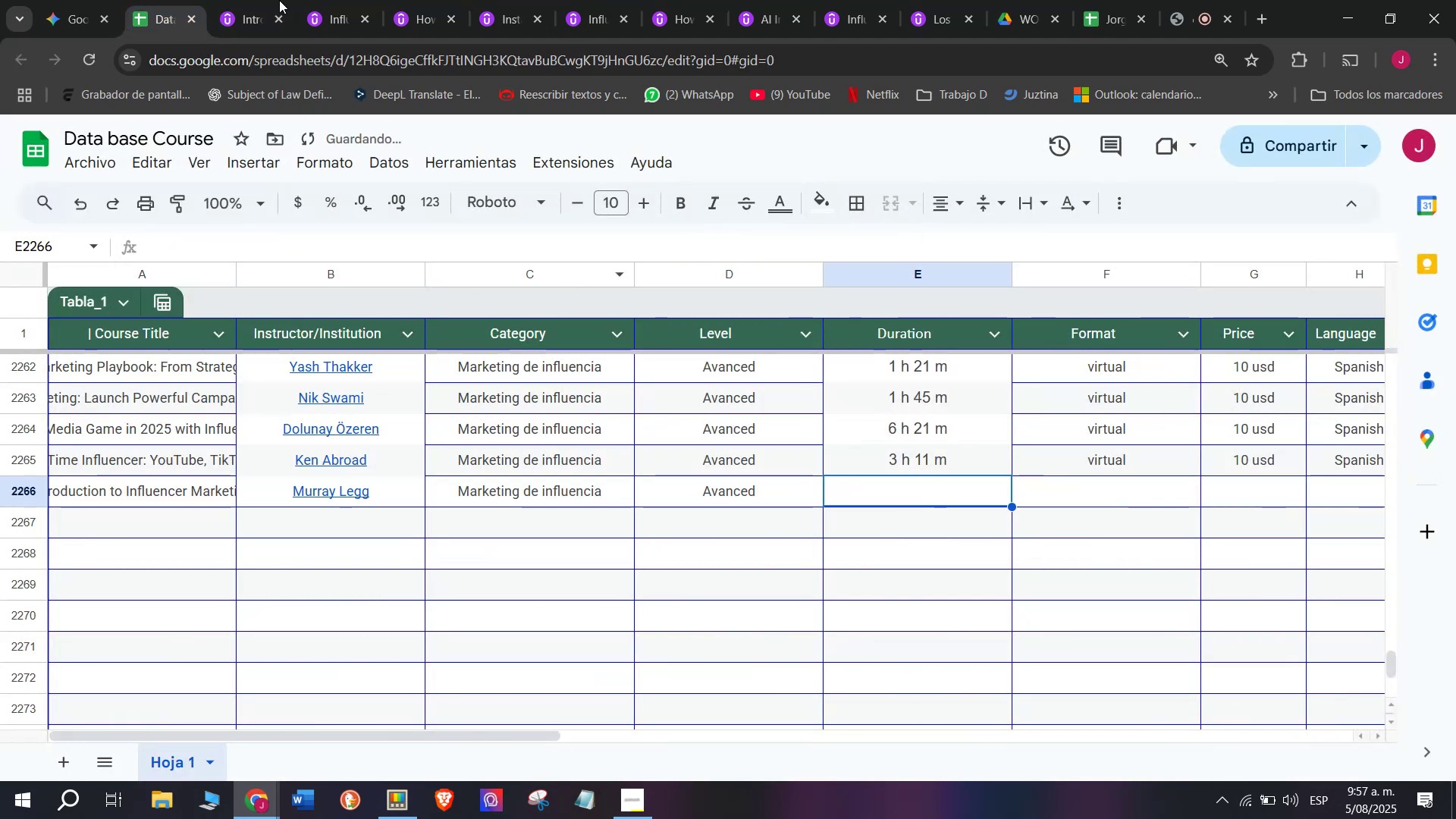 
left_click([273, 0])
 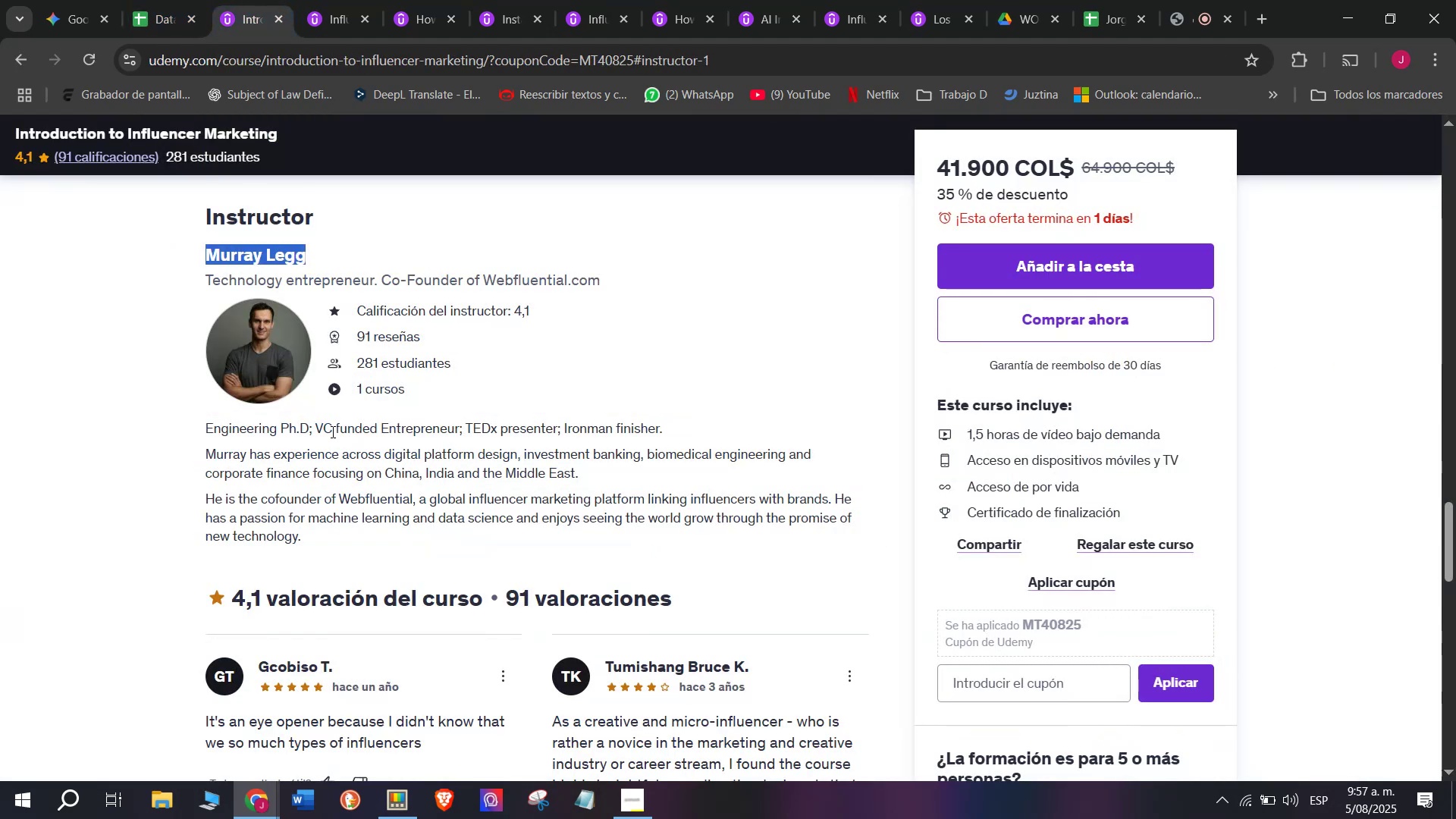 
scroll: coordinate [312, 522], scroll_direction: up, amount: 8.0
 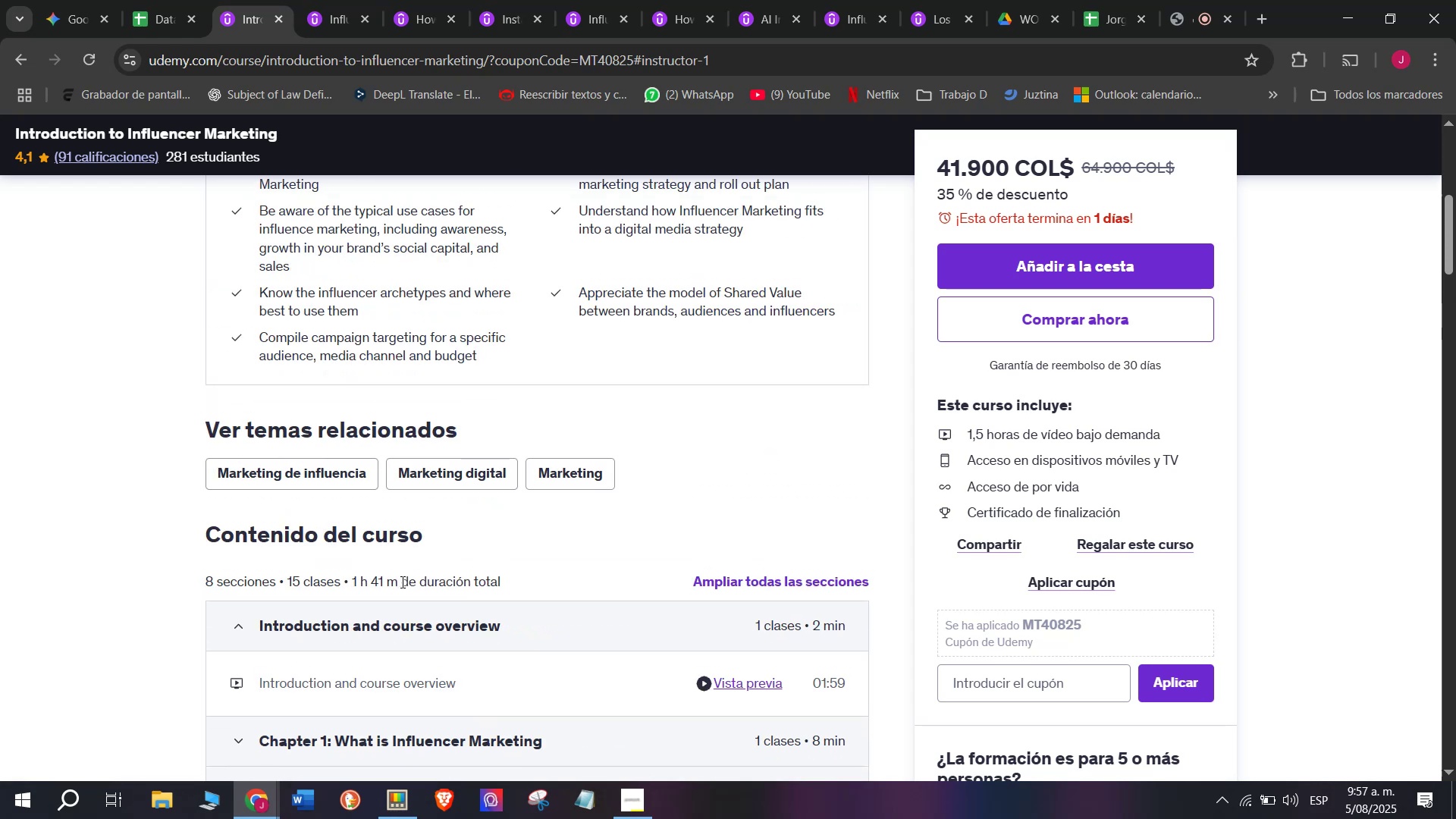 
left_click_drag(start_coordinate=[400, 586], to_coordinate=[353, 585])
 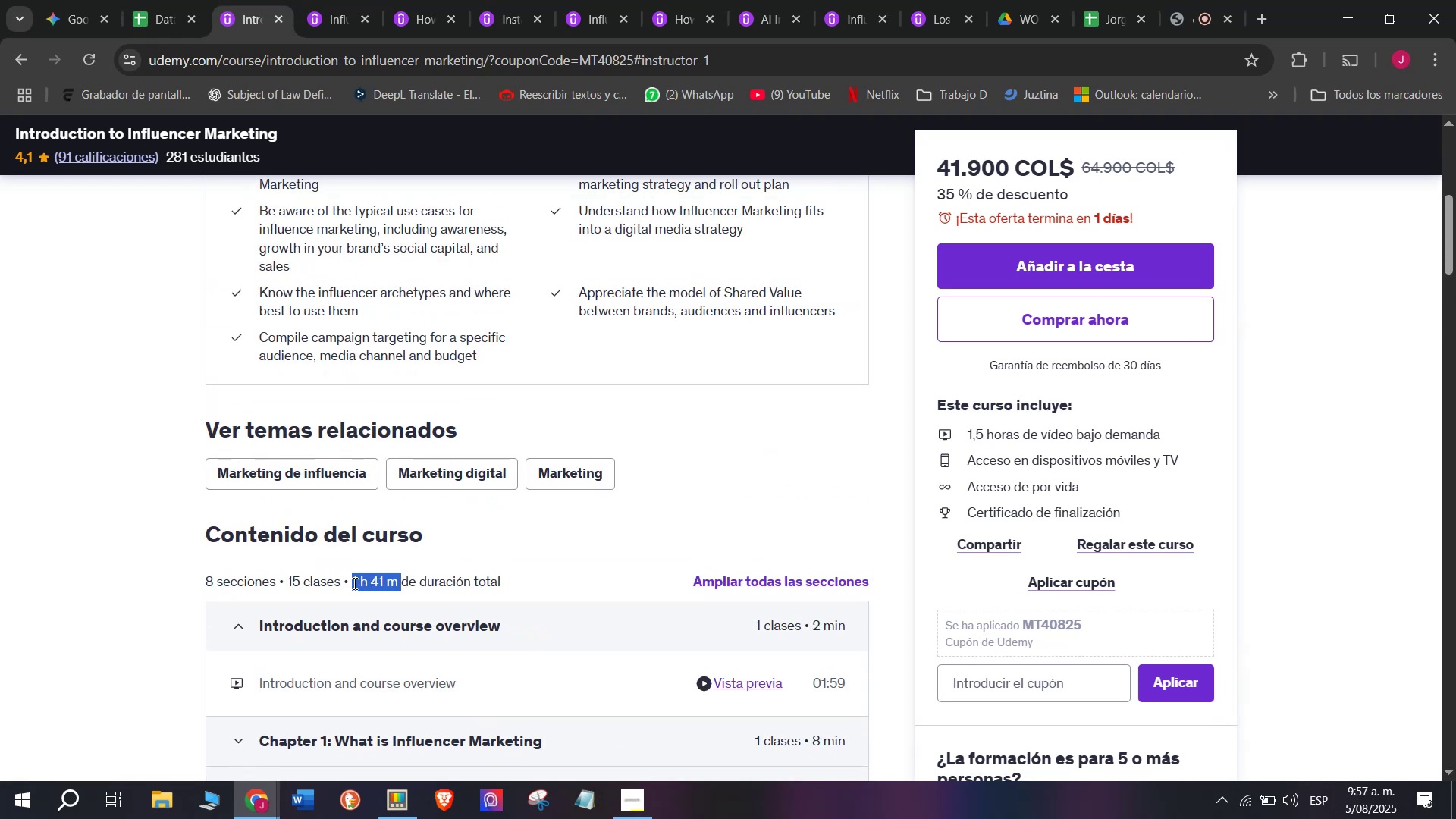 
key(Control+C)
 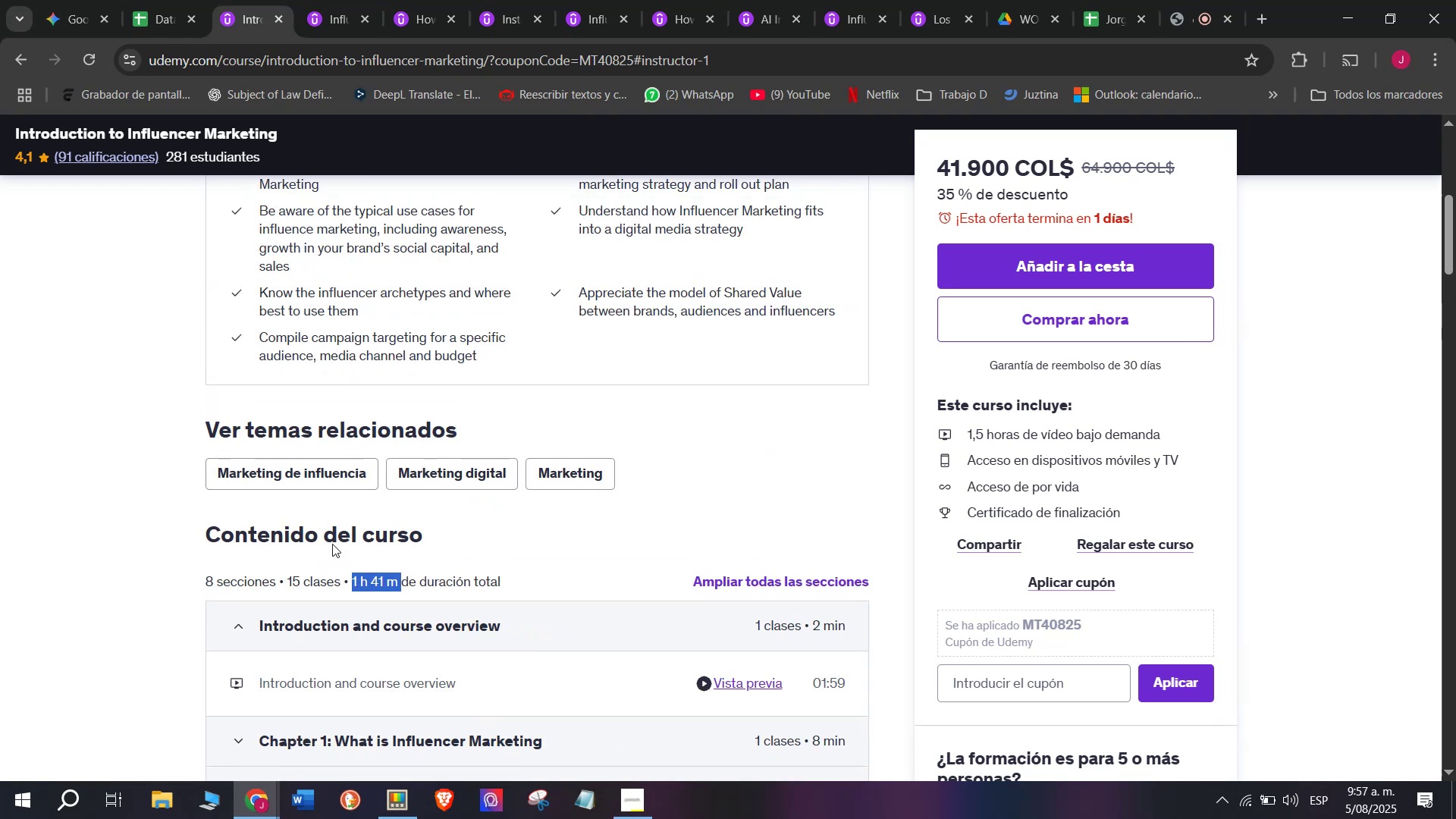 
key(Control+ControlLeft)
 